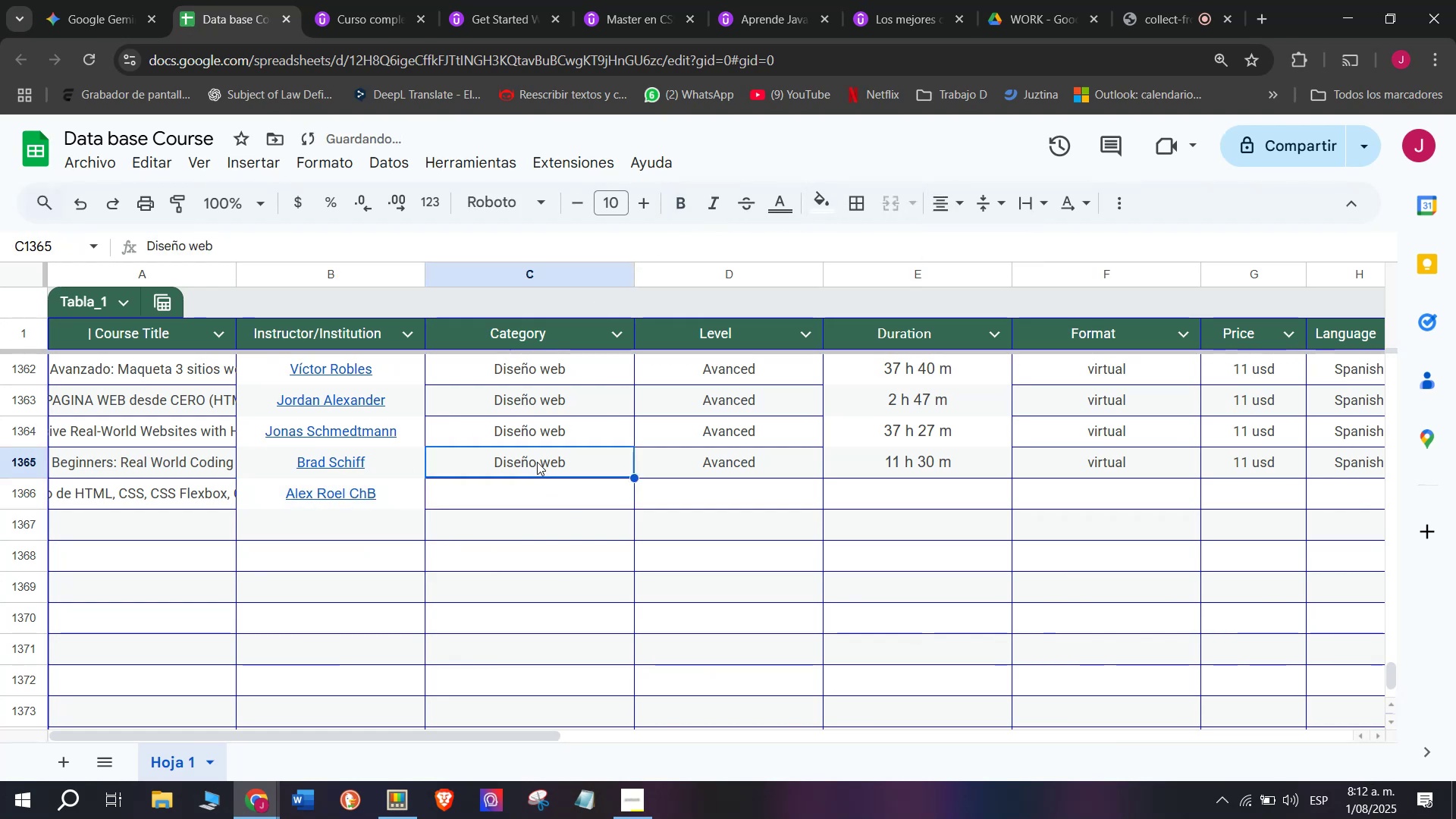 
key(Break)
 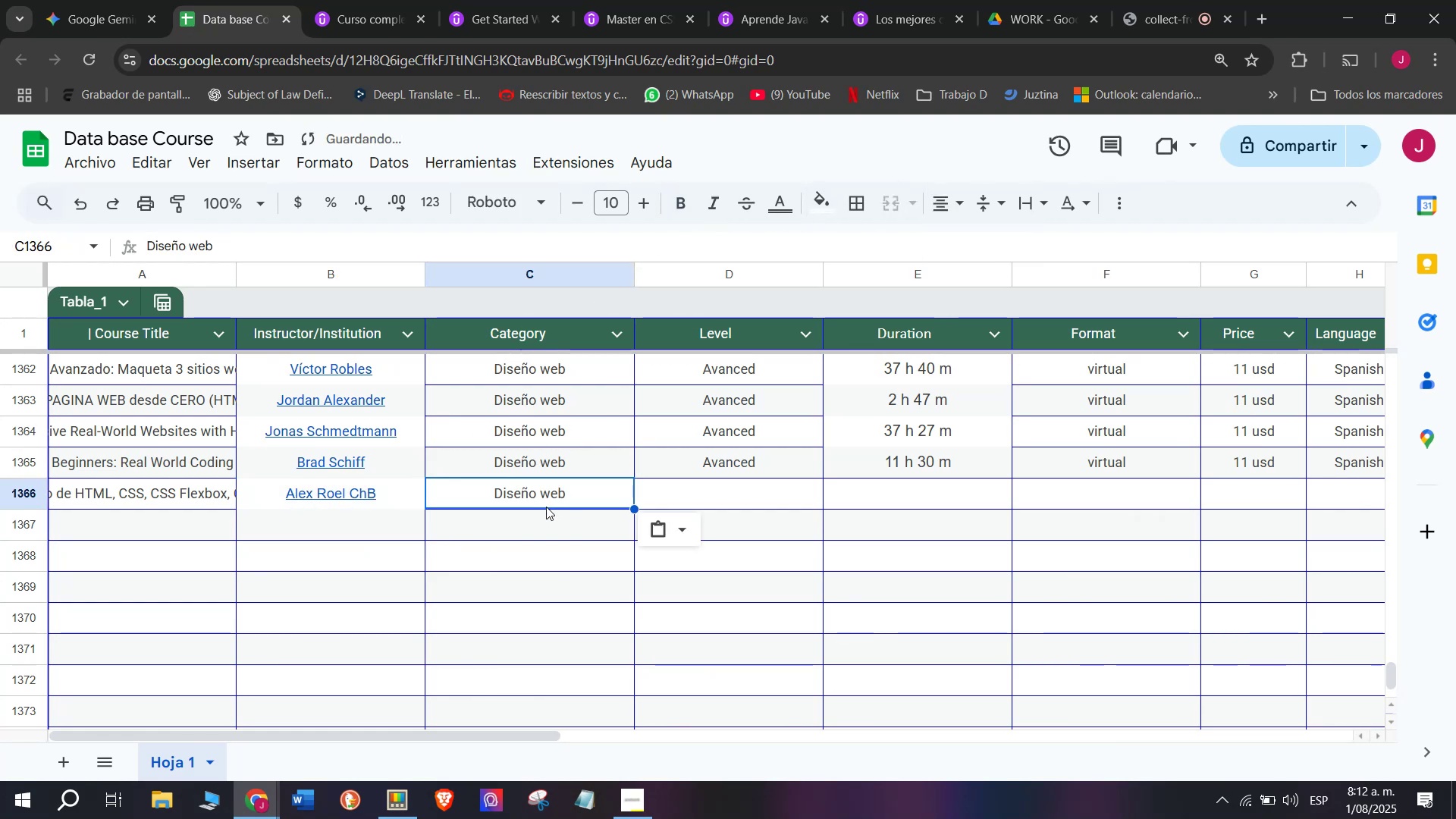 
key(Control+C)
 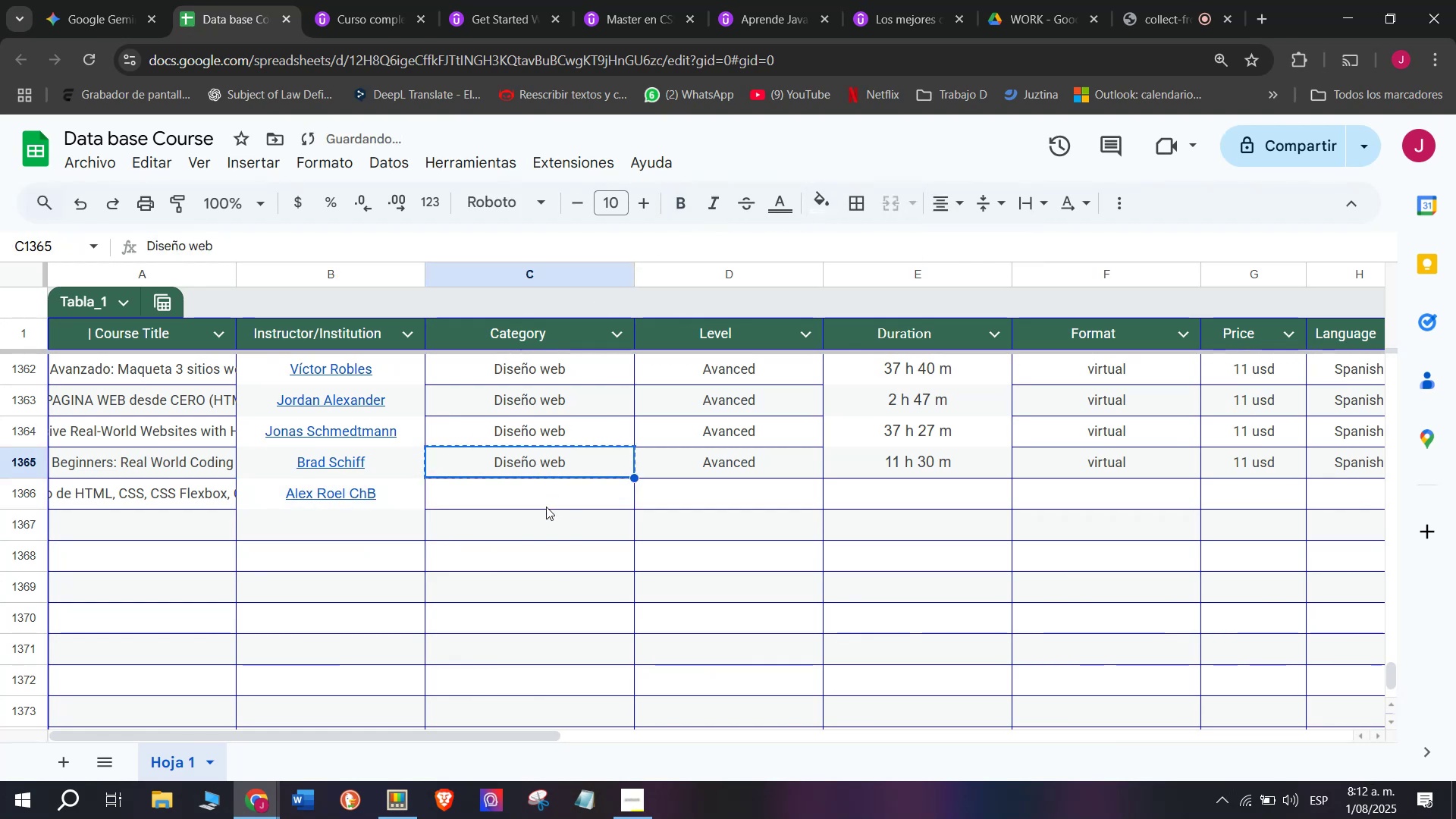 
triple_click([546, 507])
 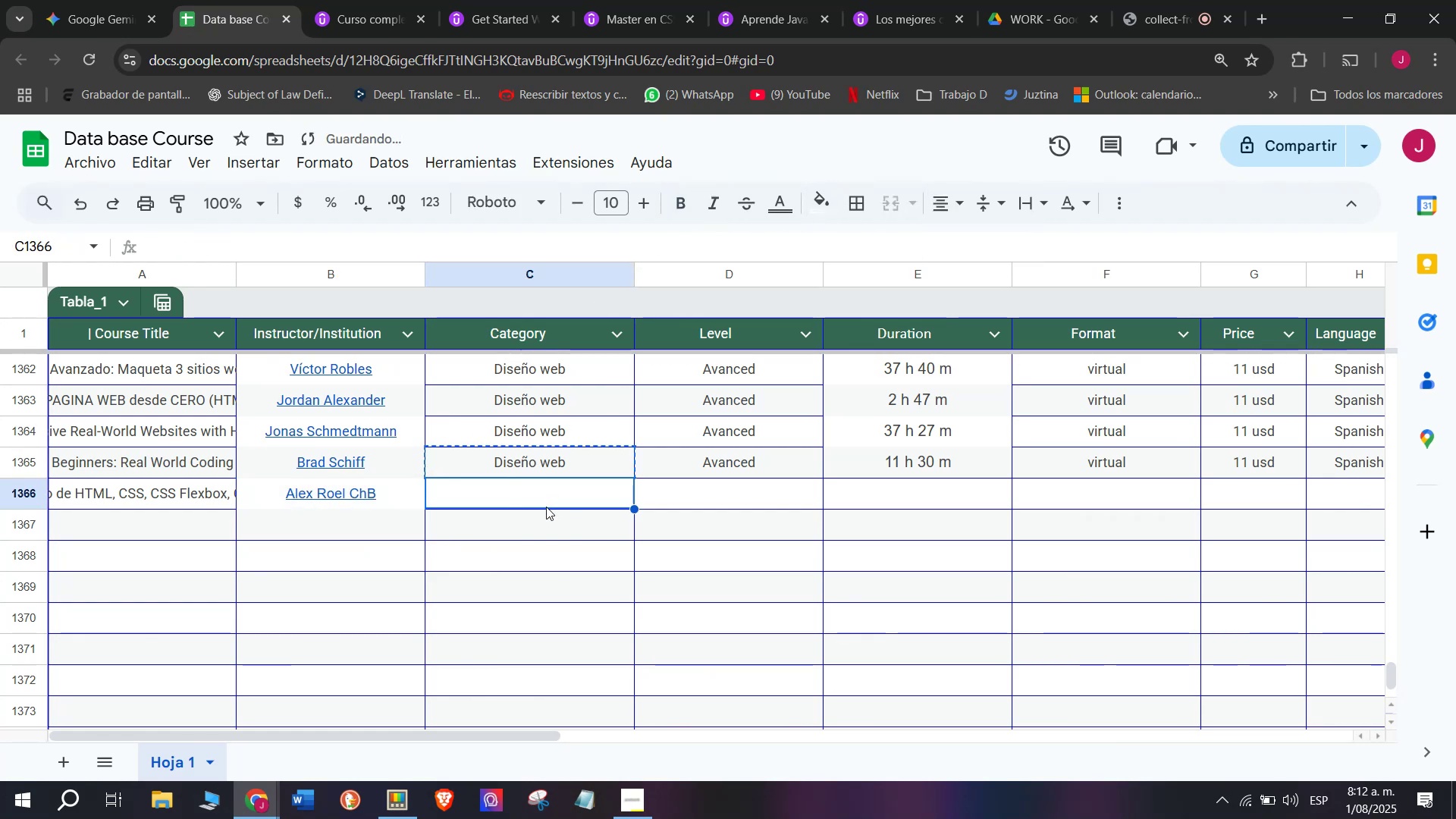 
key(Control+ControlLeft)
 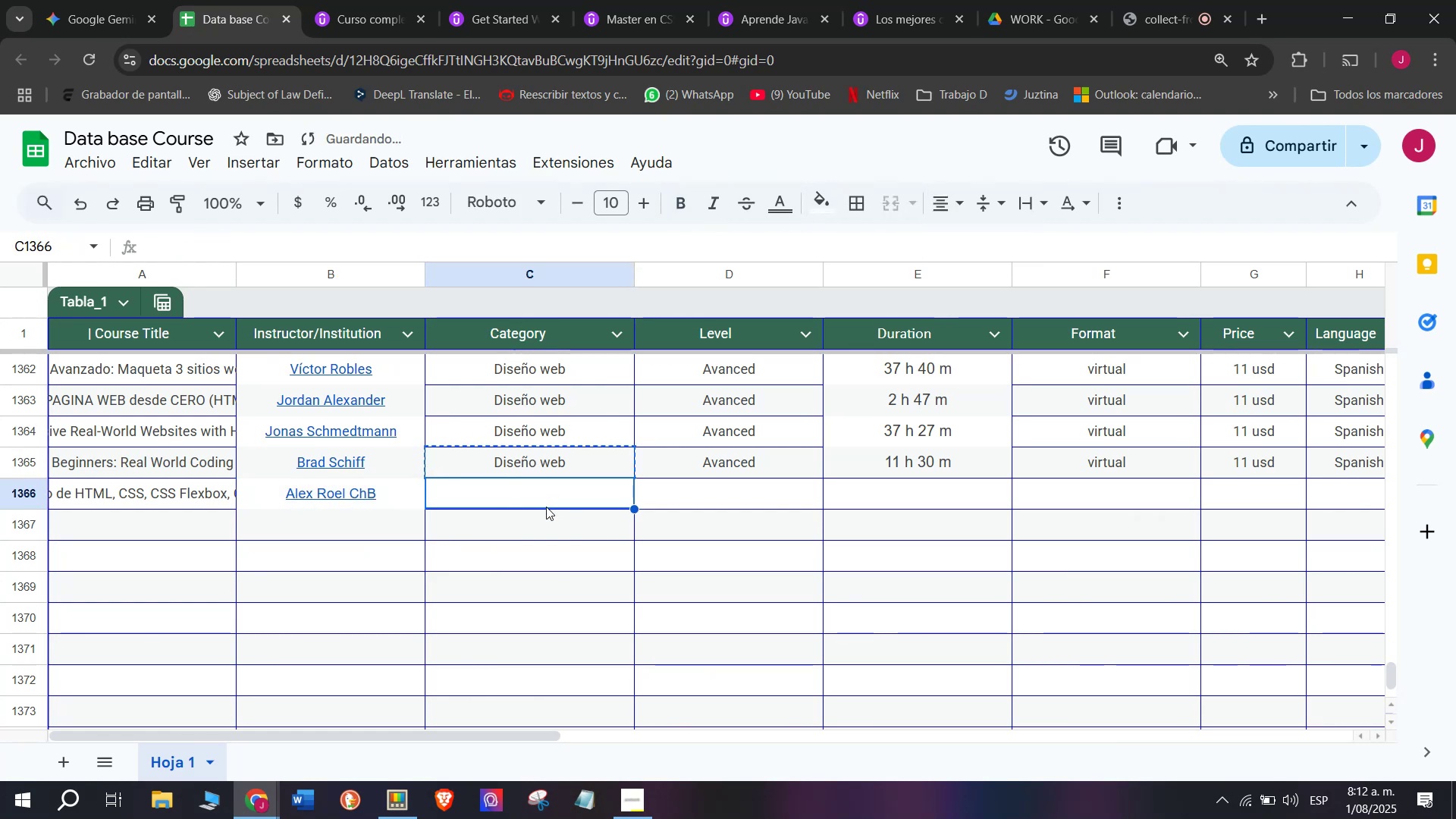 
key(Z)
 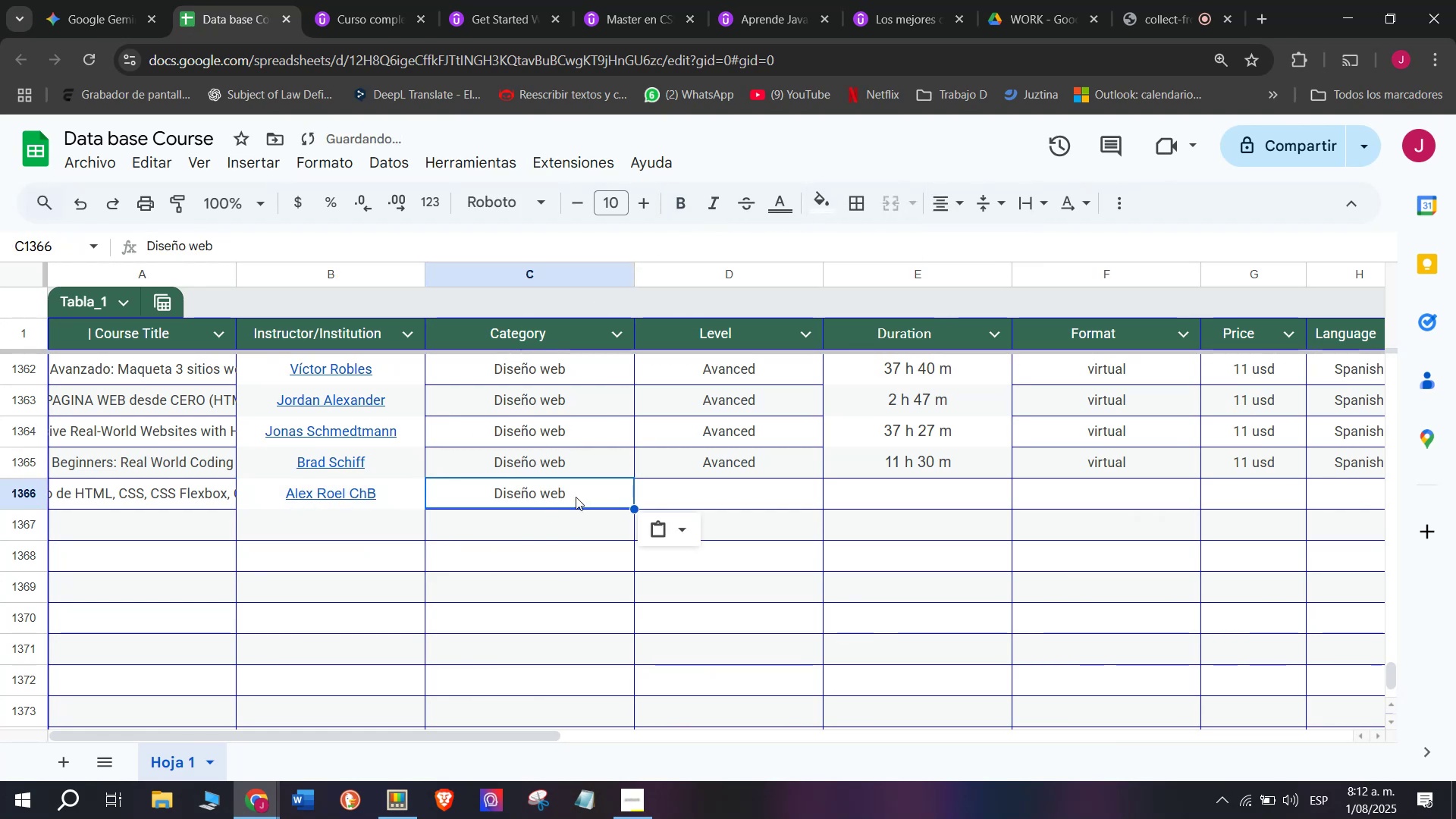 
key(Control+V)
 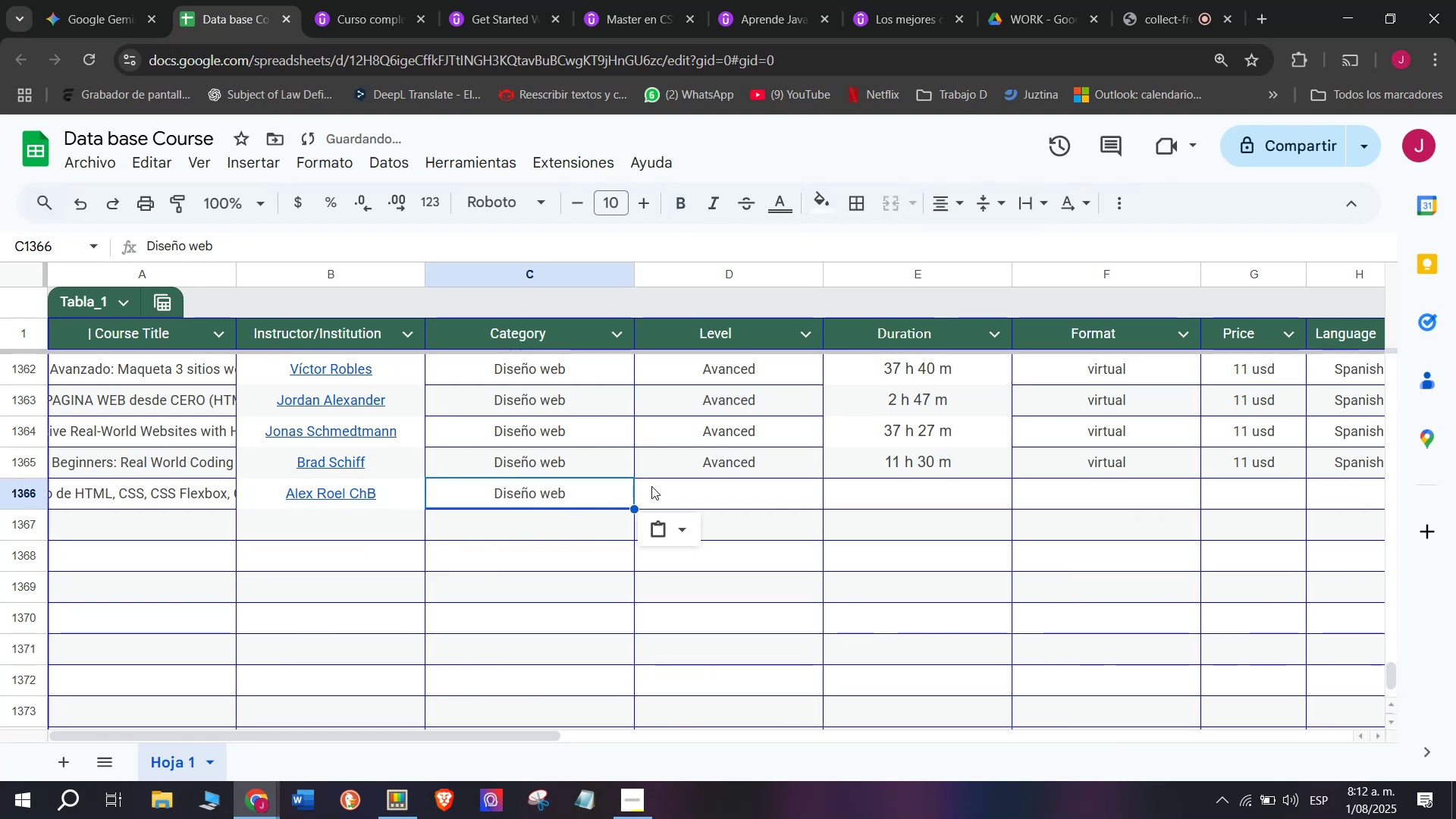 
left_click([688, 466])
 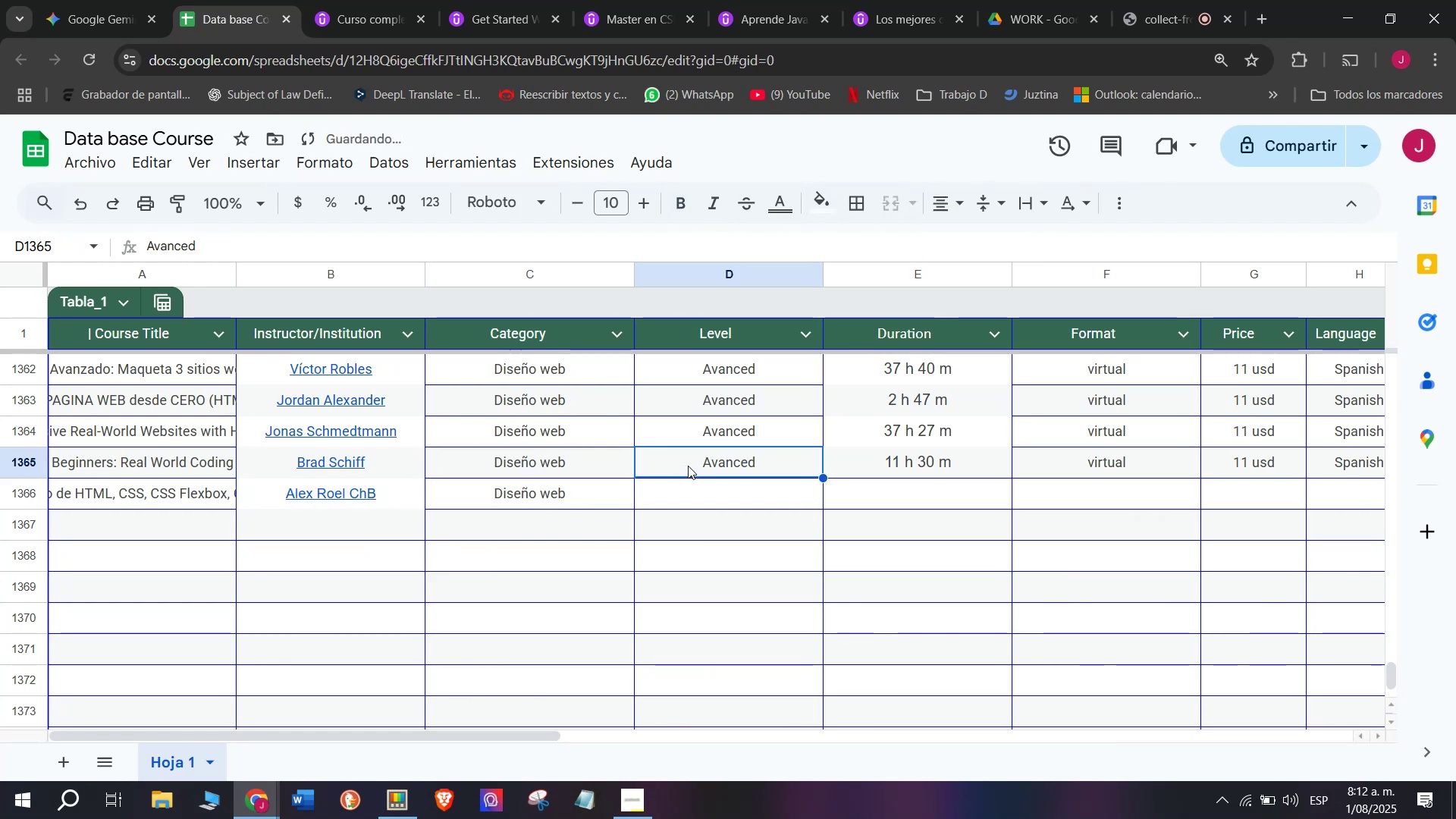 
key(Control+ControlLeft)
 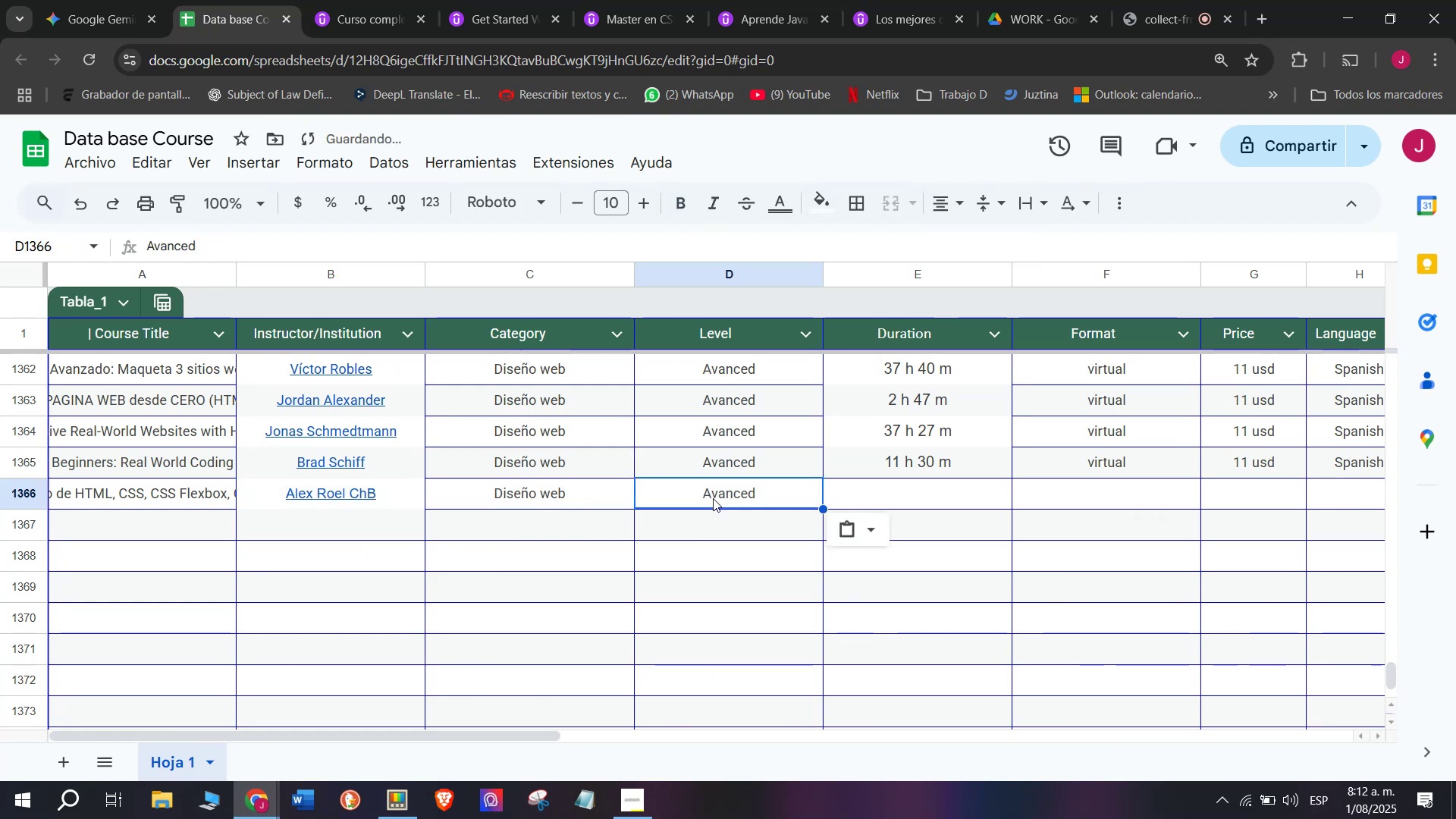 
key(Break)
 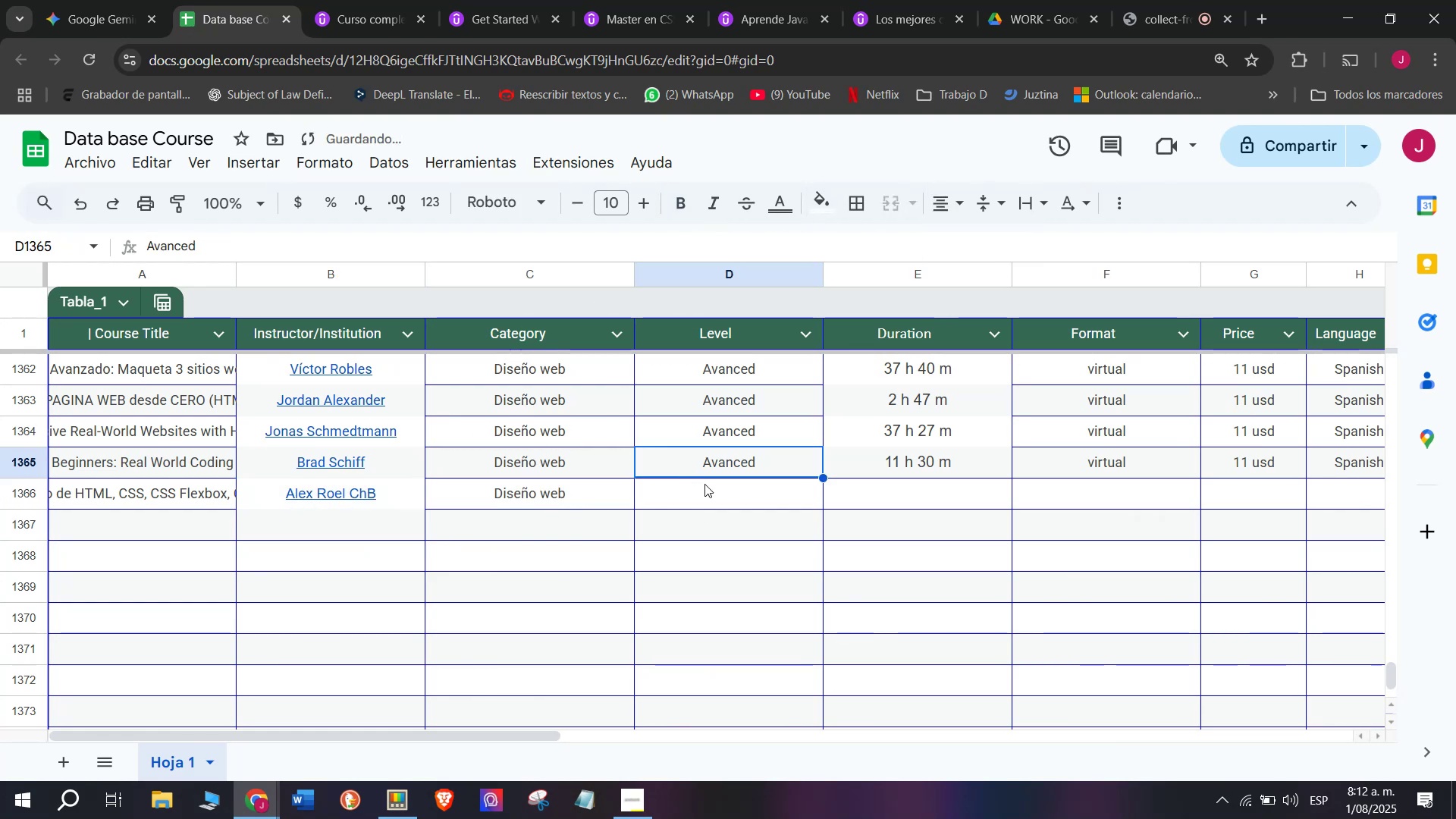 
key(Control+C)
 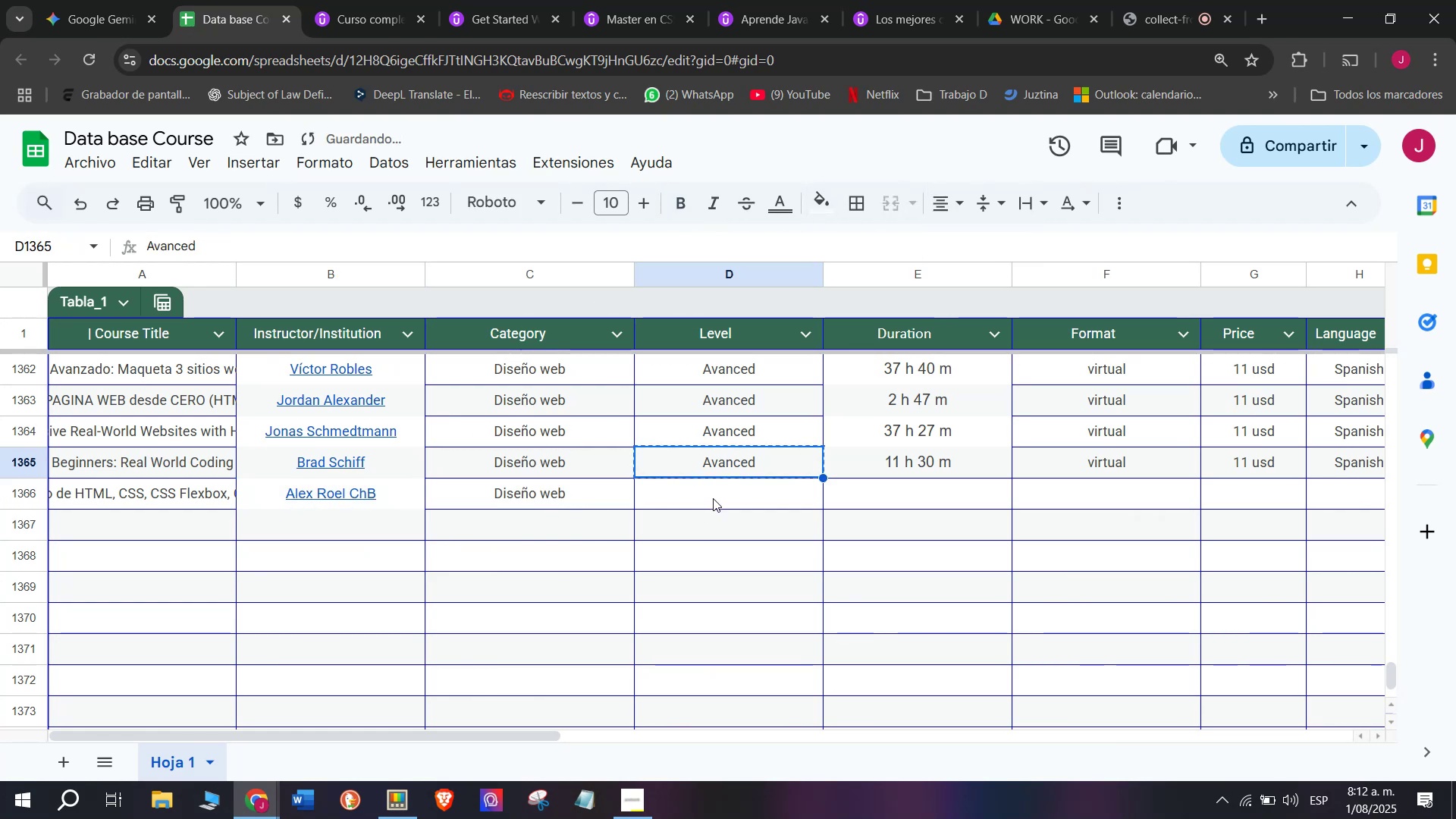 
double_click([713, 498])
 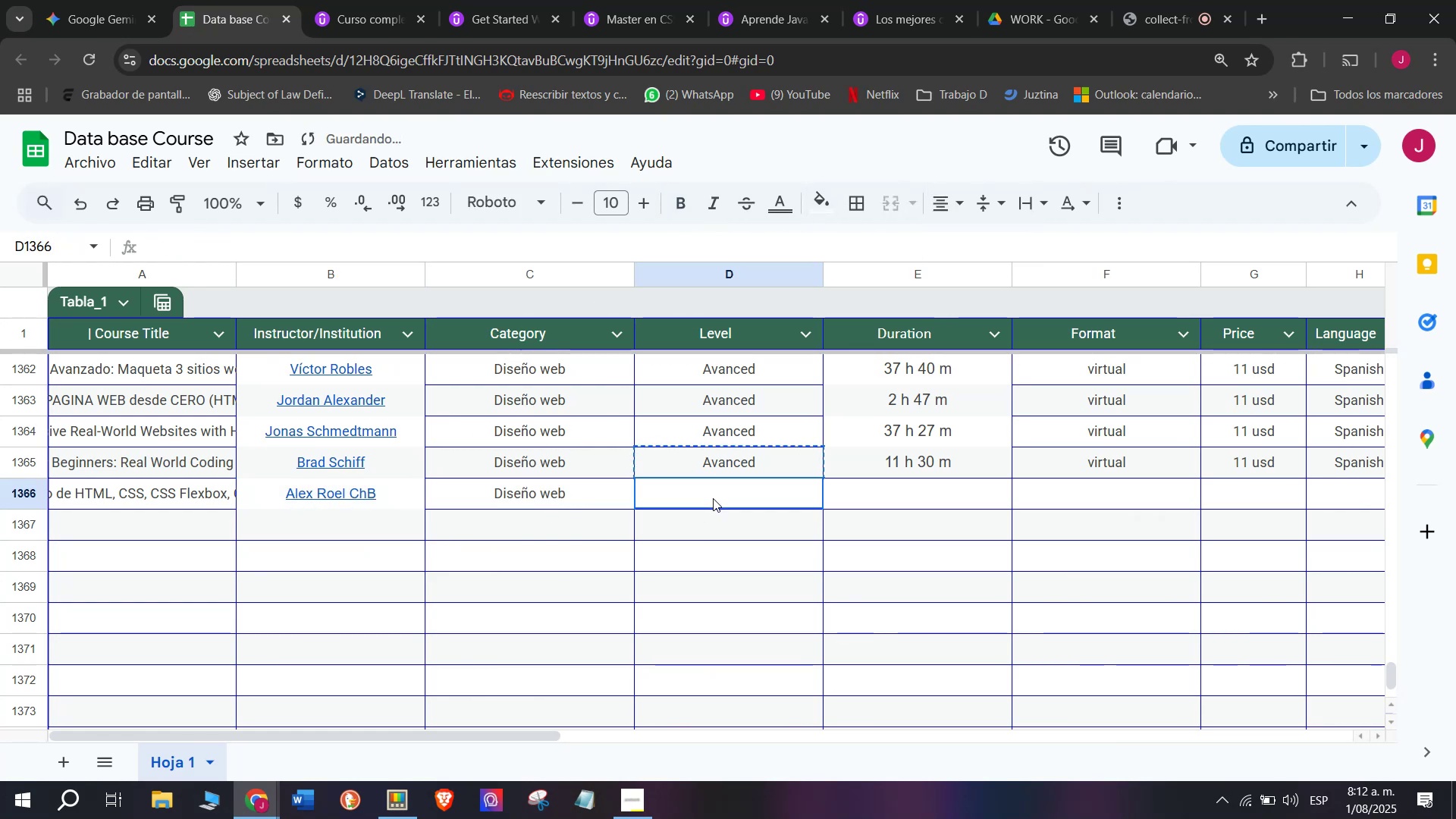 
key(Z)
 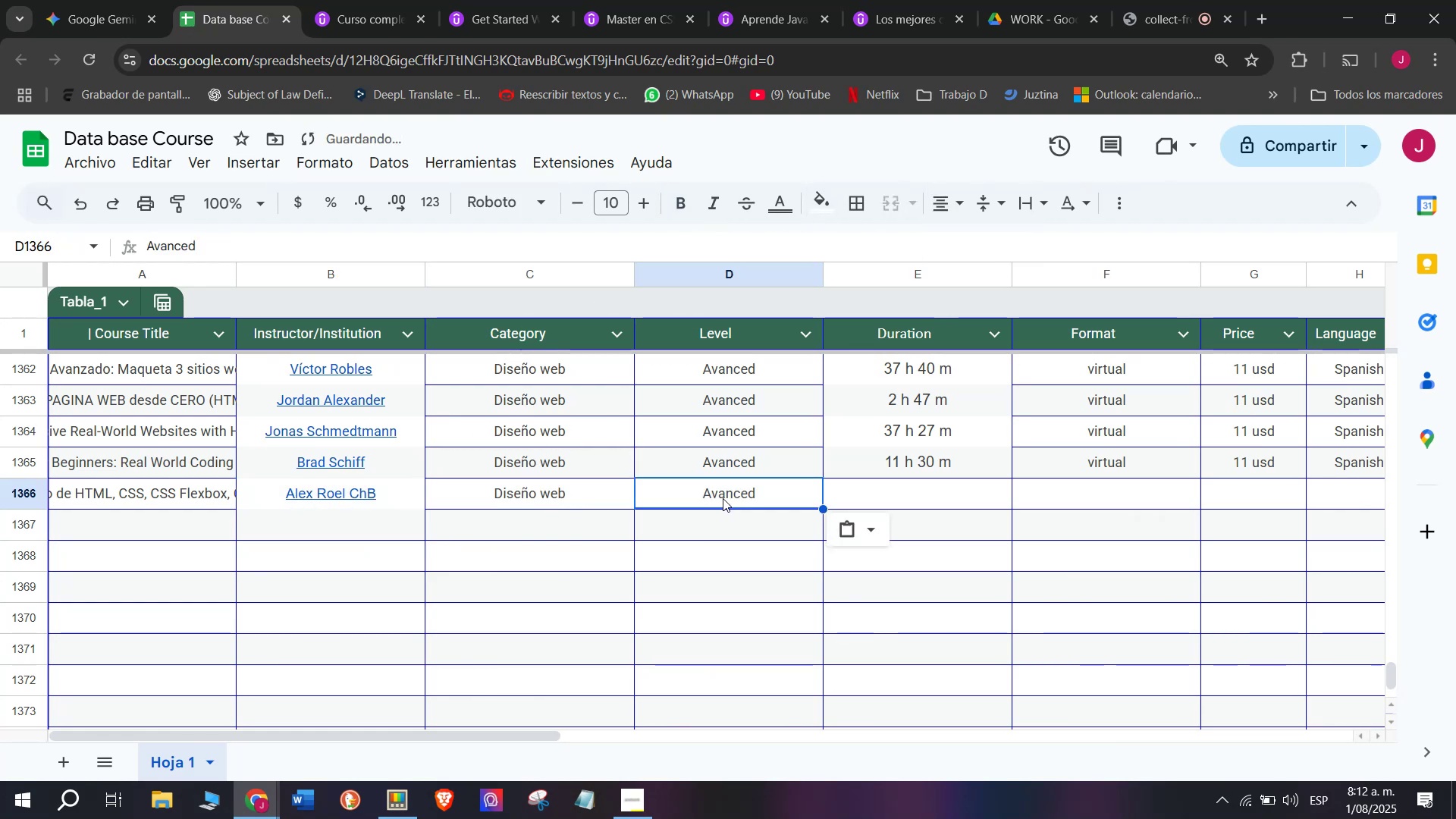 
key(Control+ControlLeft)
 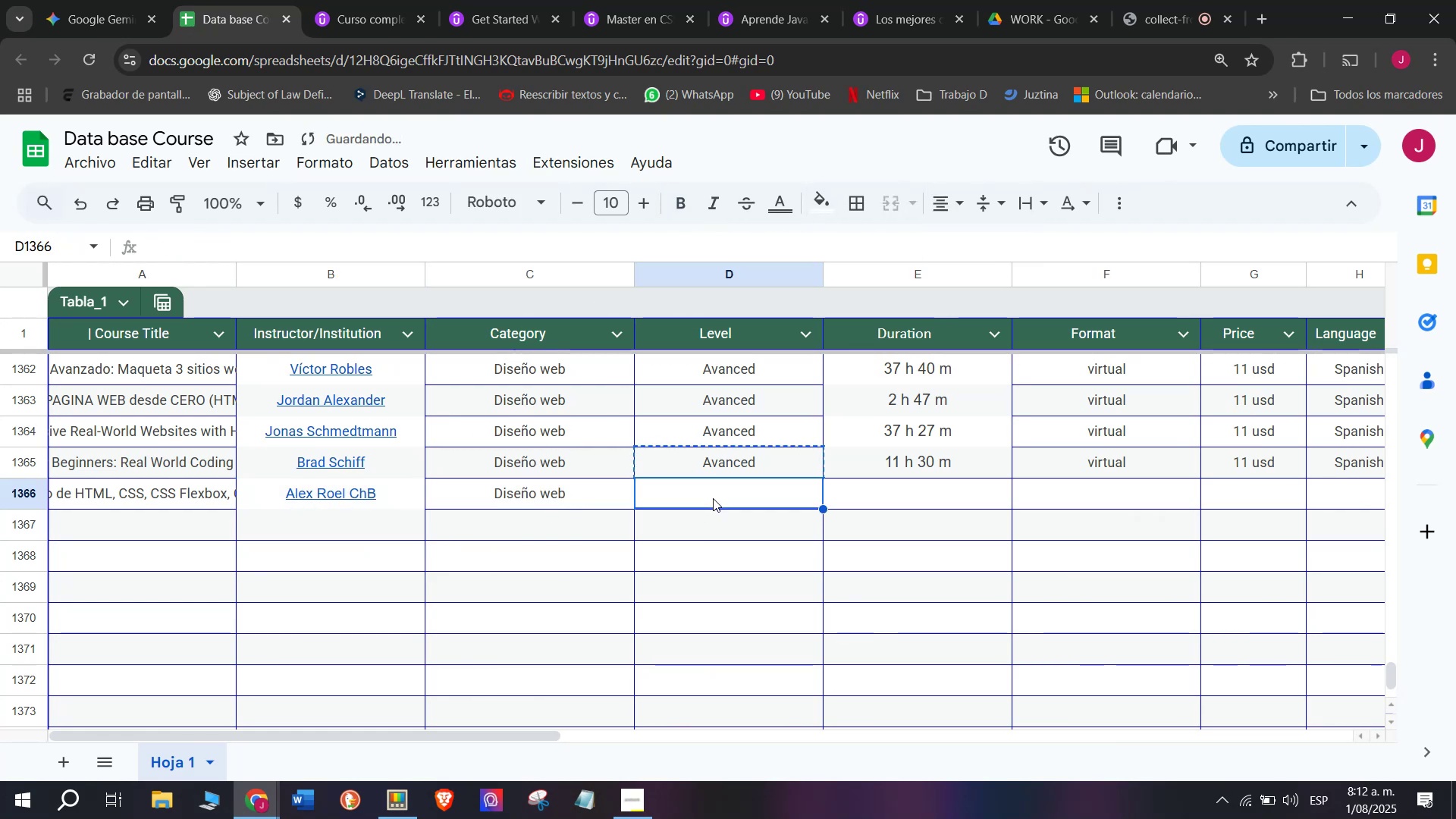 
key(Control+V)
 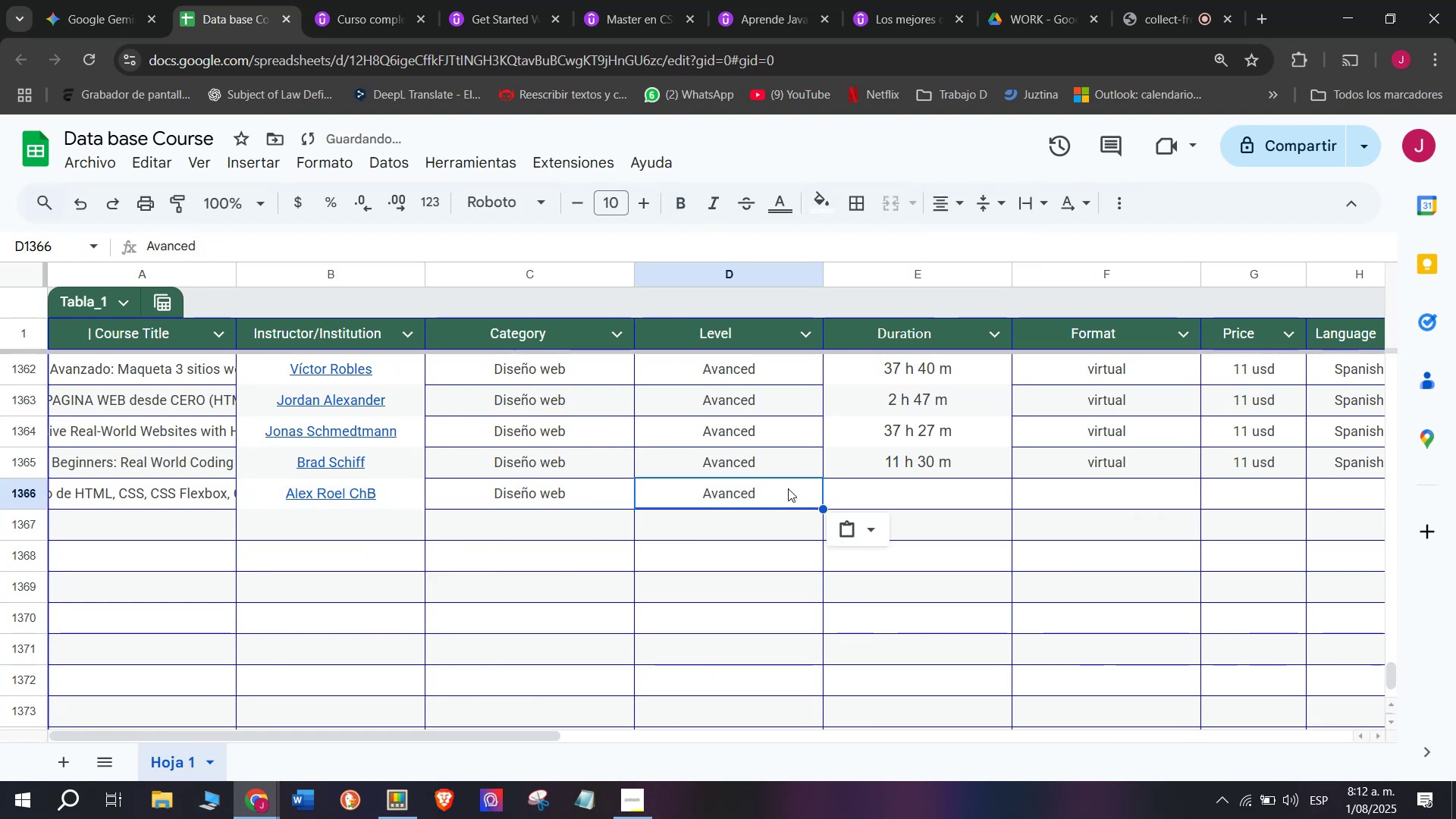 
left_click([855, 479])
 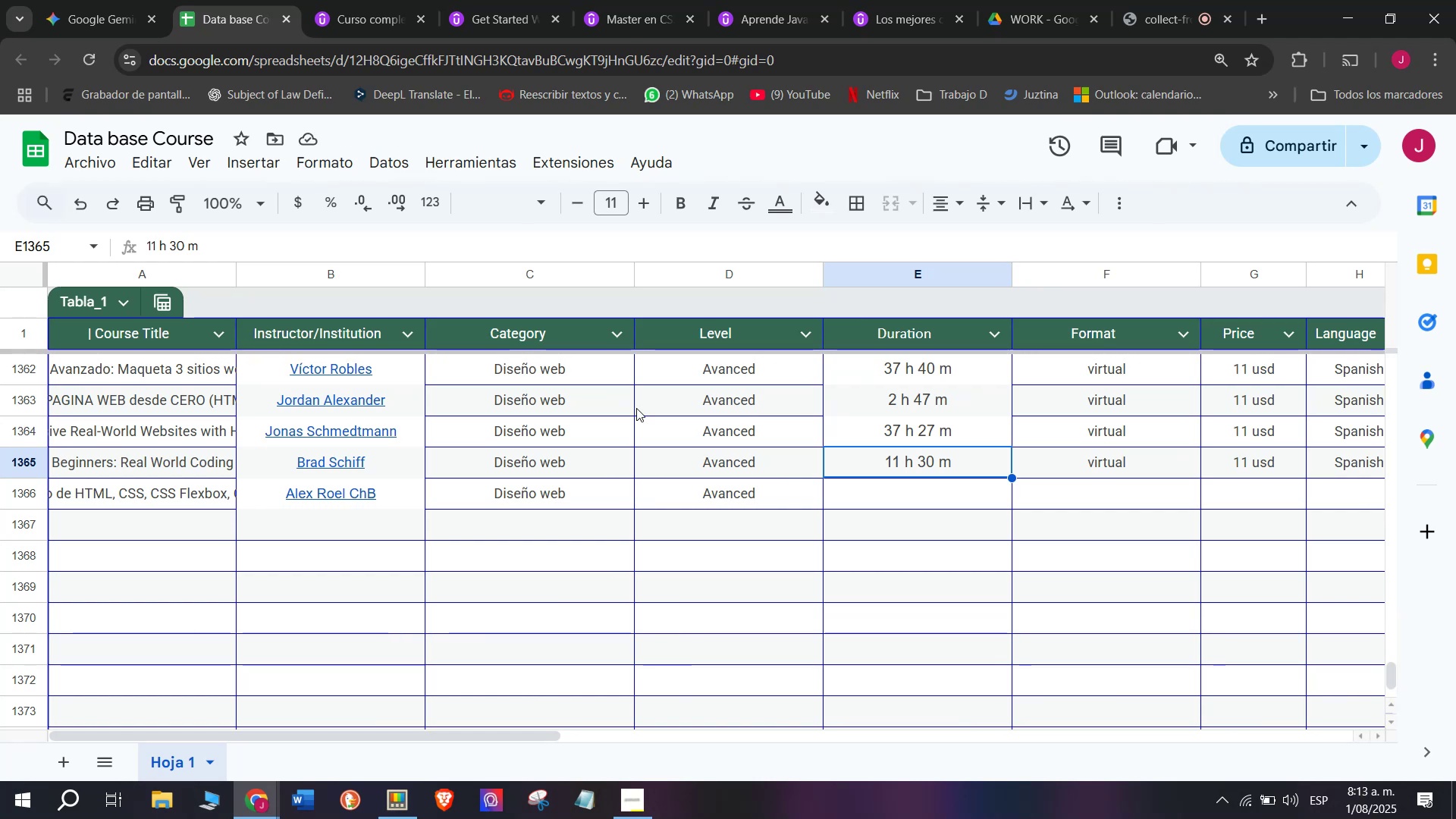 
wait(15.3)
 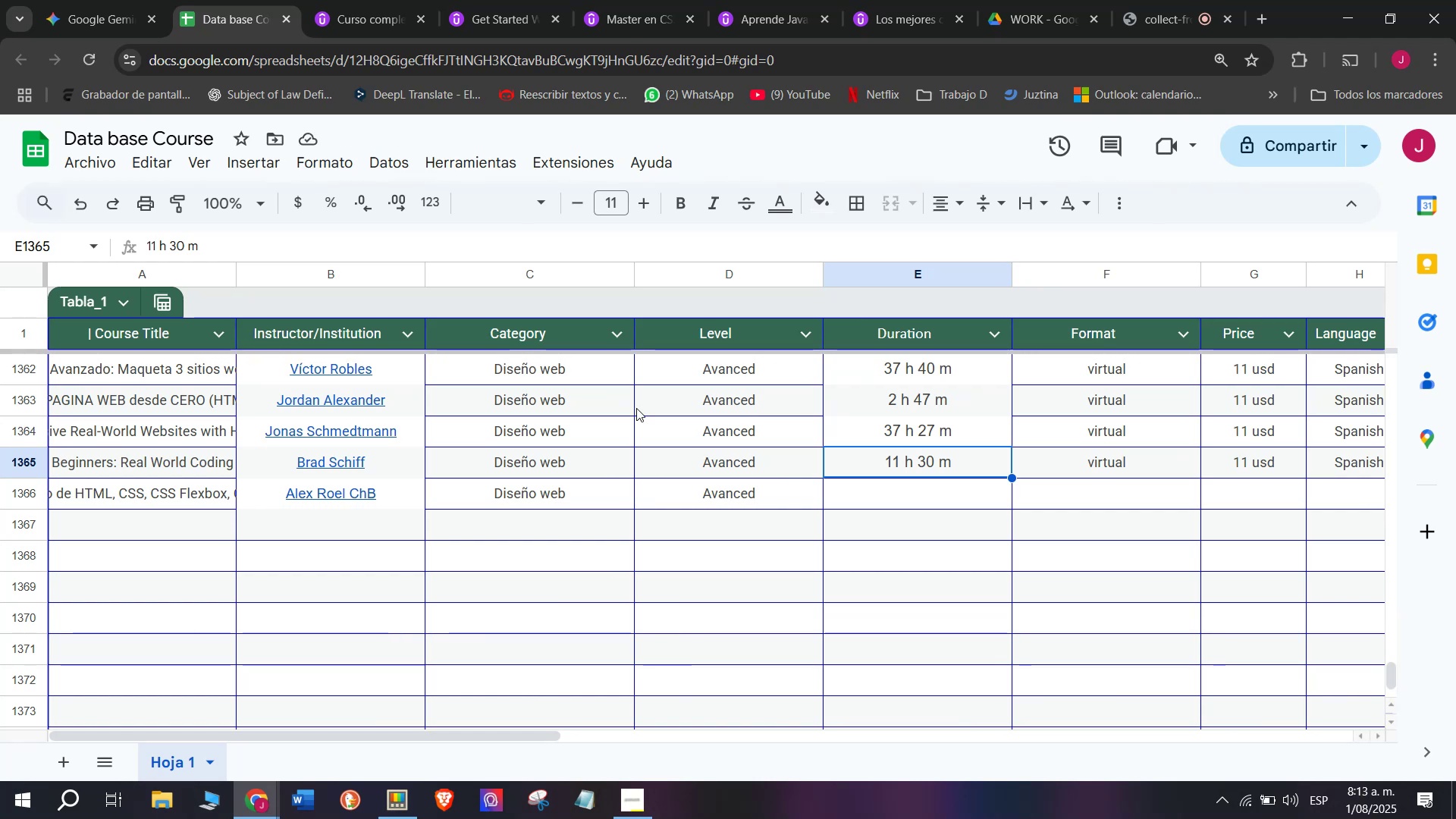 
left_click([364, 0])
 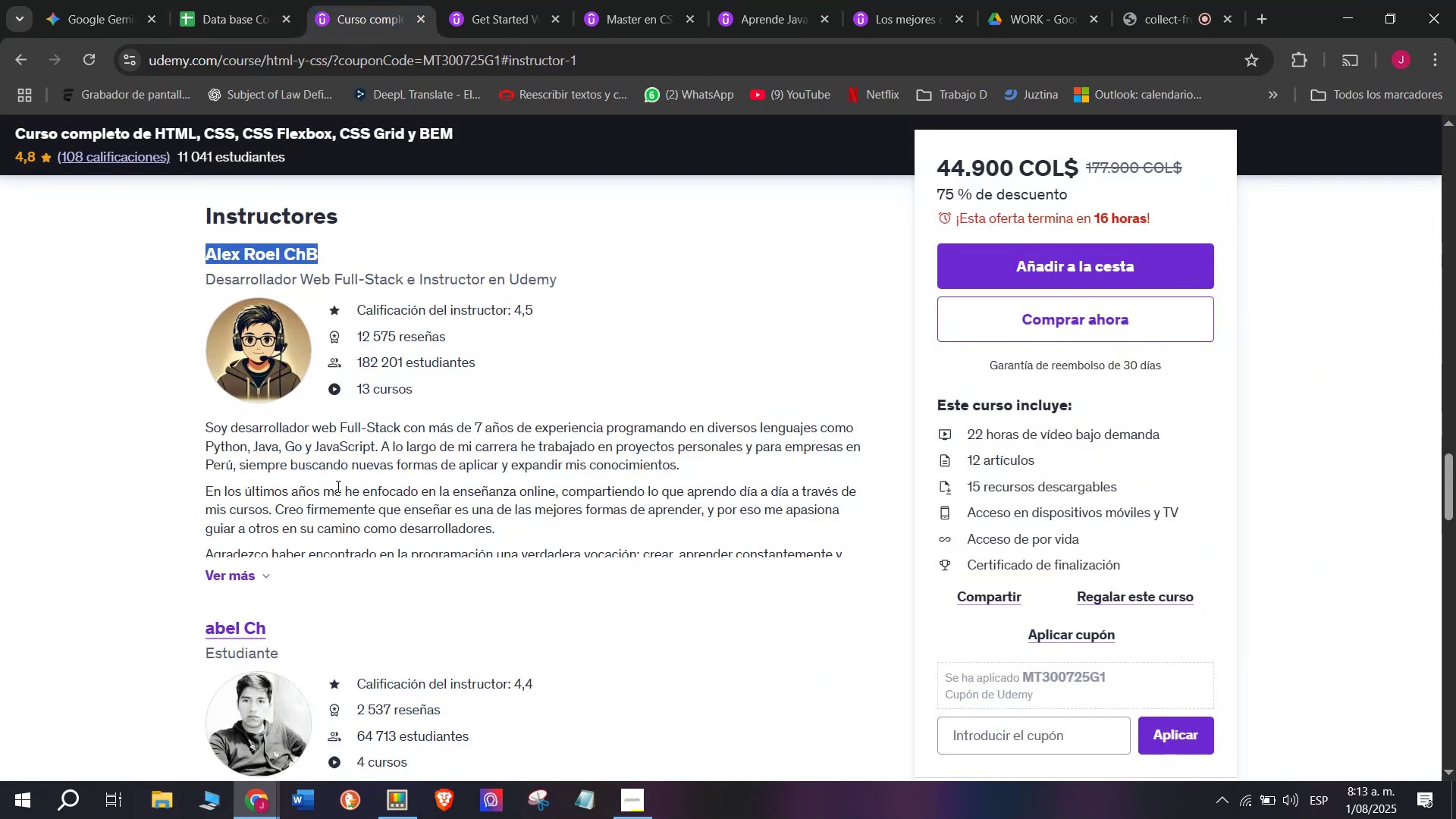 
scroll: coordinate [278, 552], scroll_direction: up, amount: 10.0
 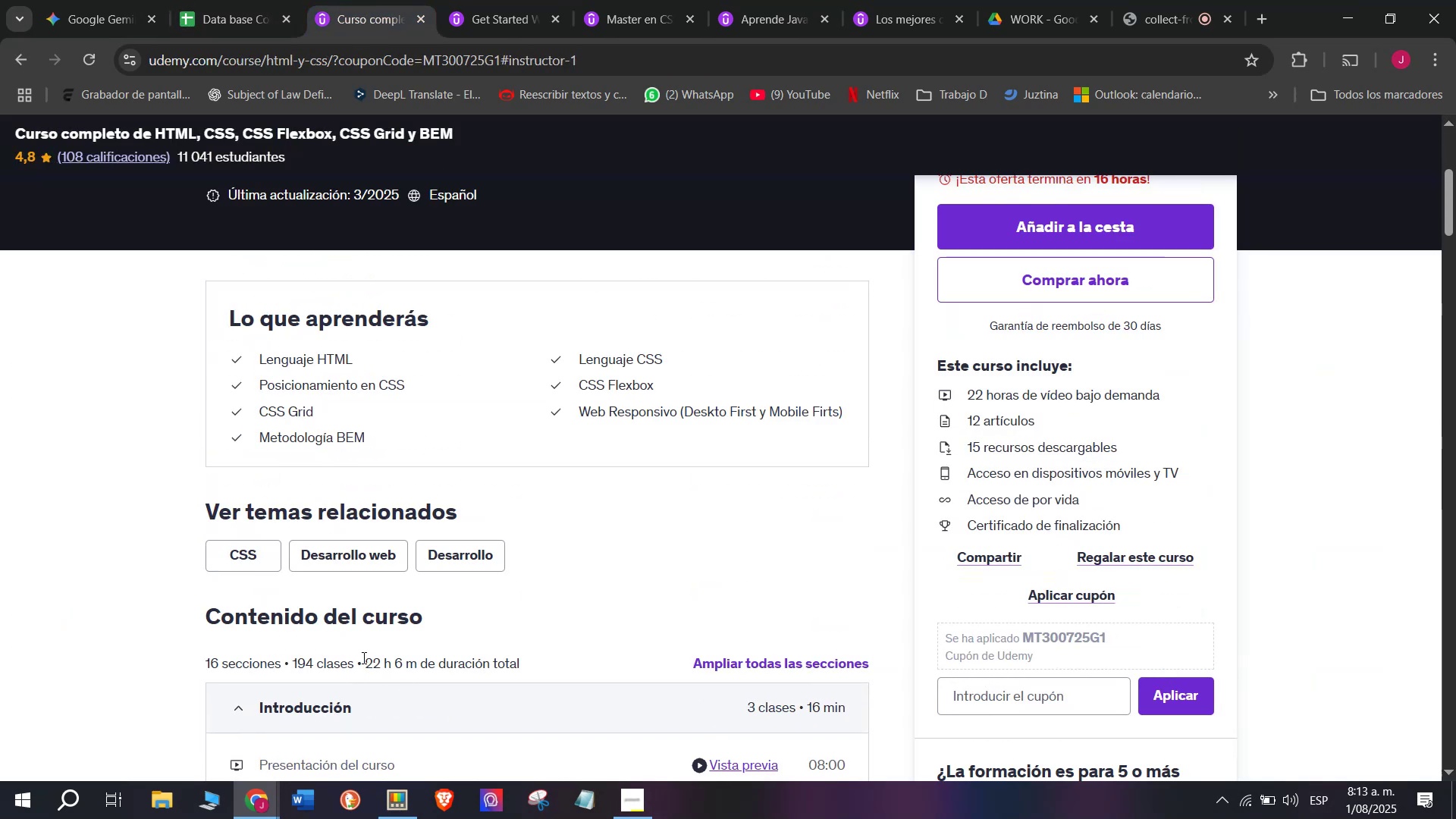 
key(Break)
 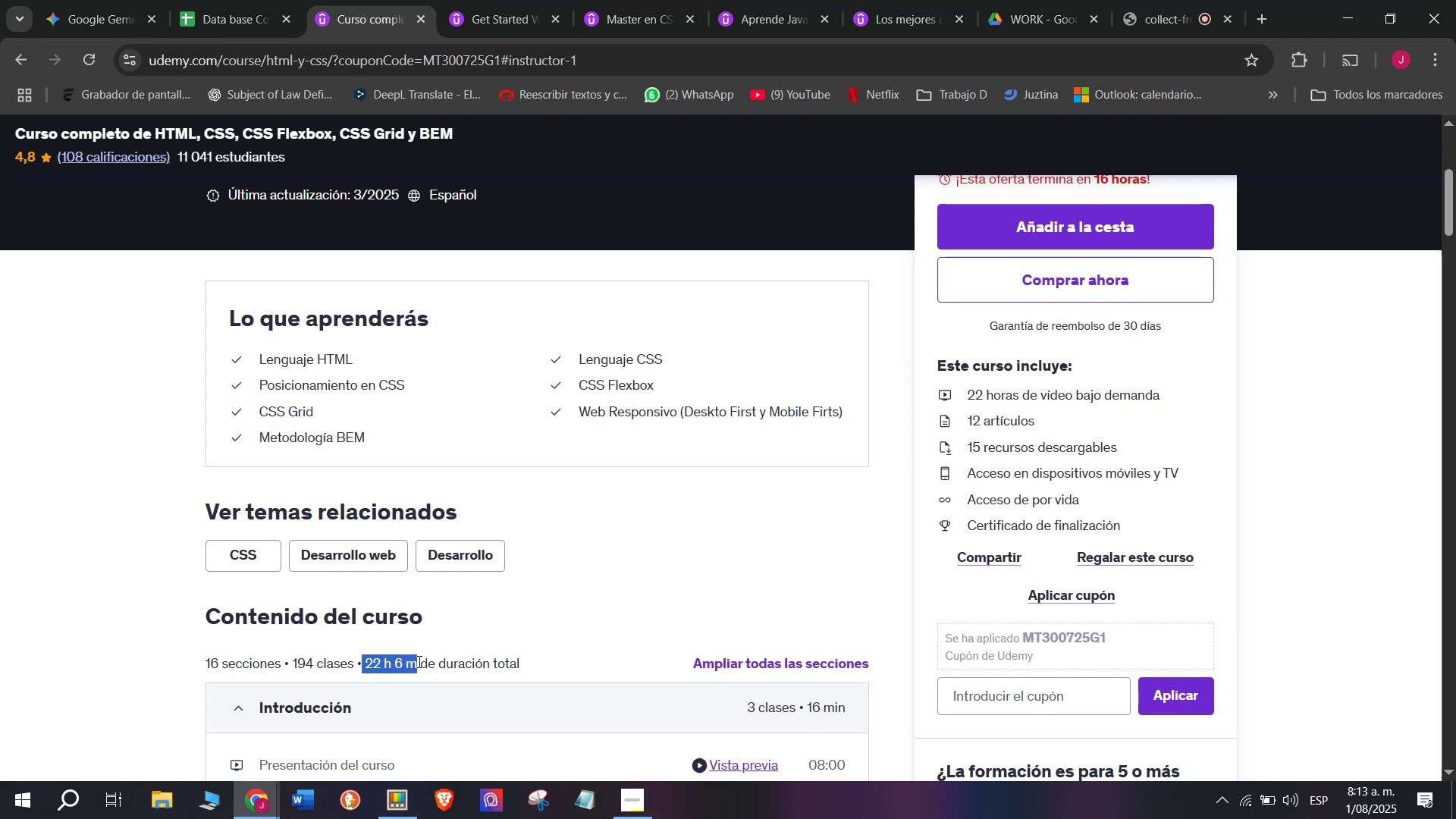 
key(Control+ControlLeft)
 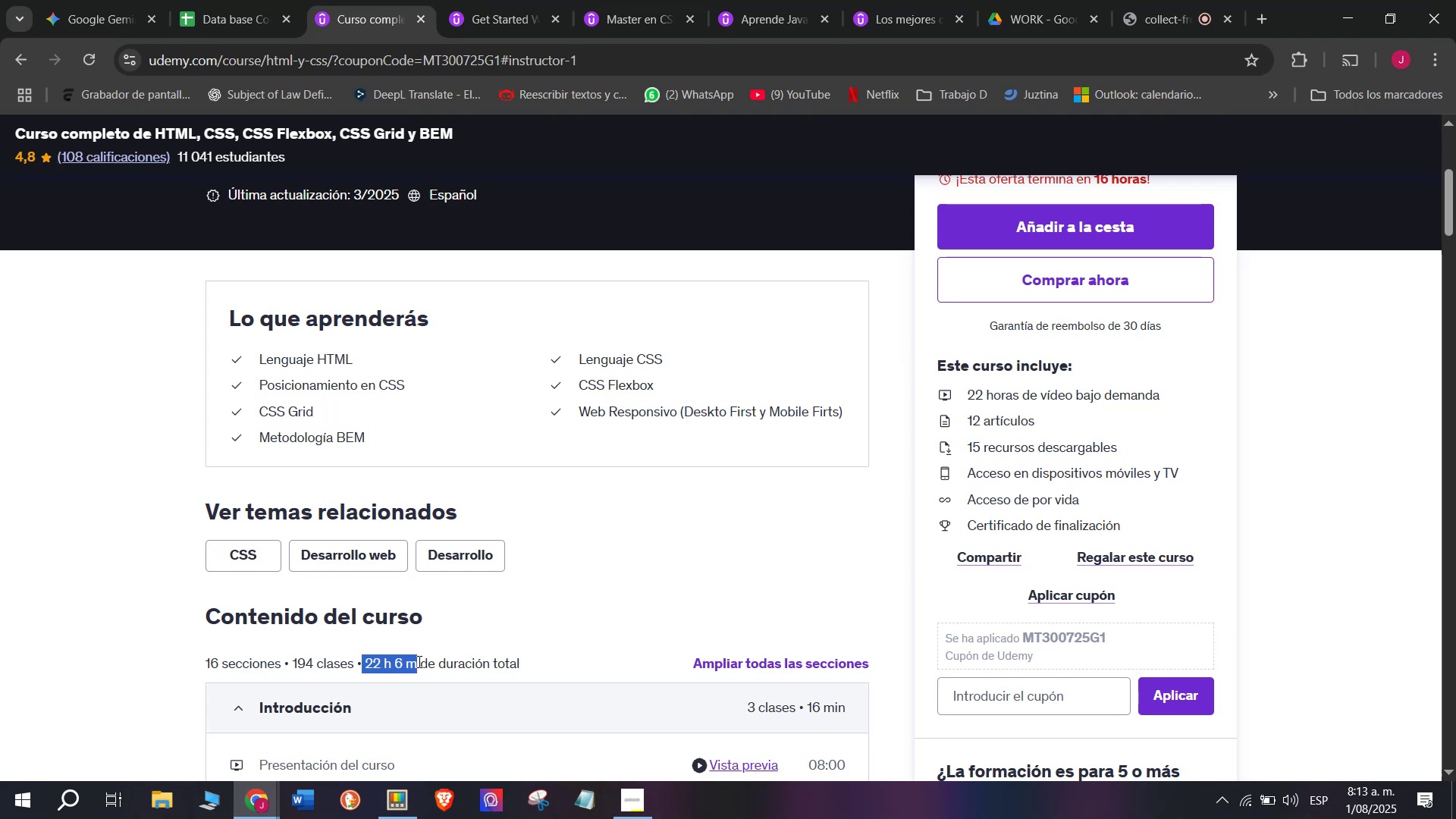 
key(Control+C)
 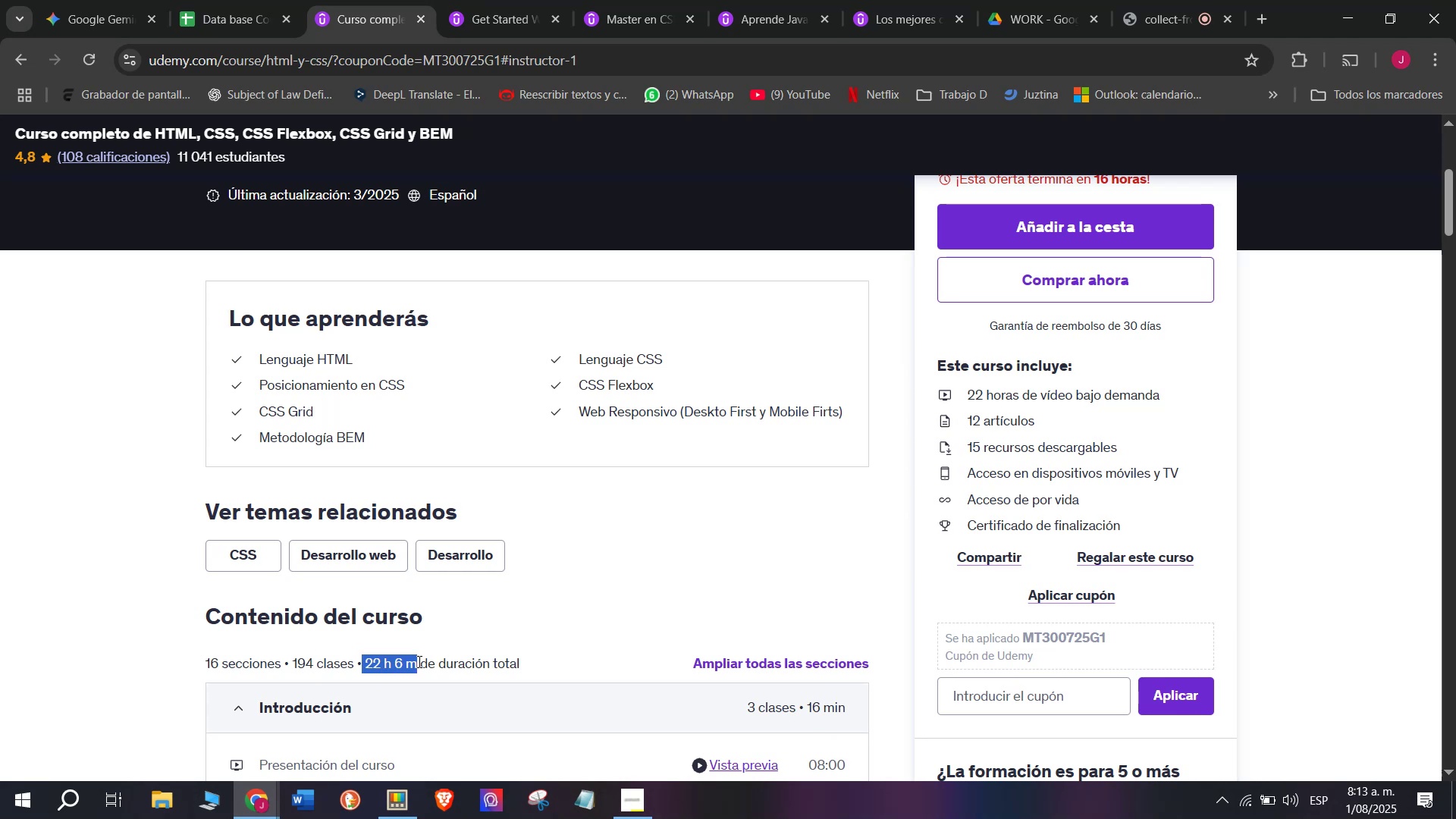 
key(Break)
 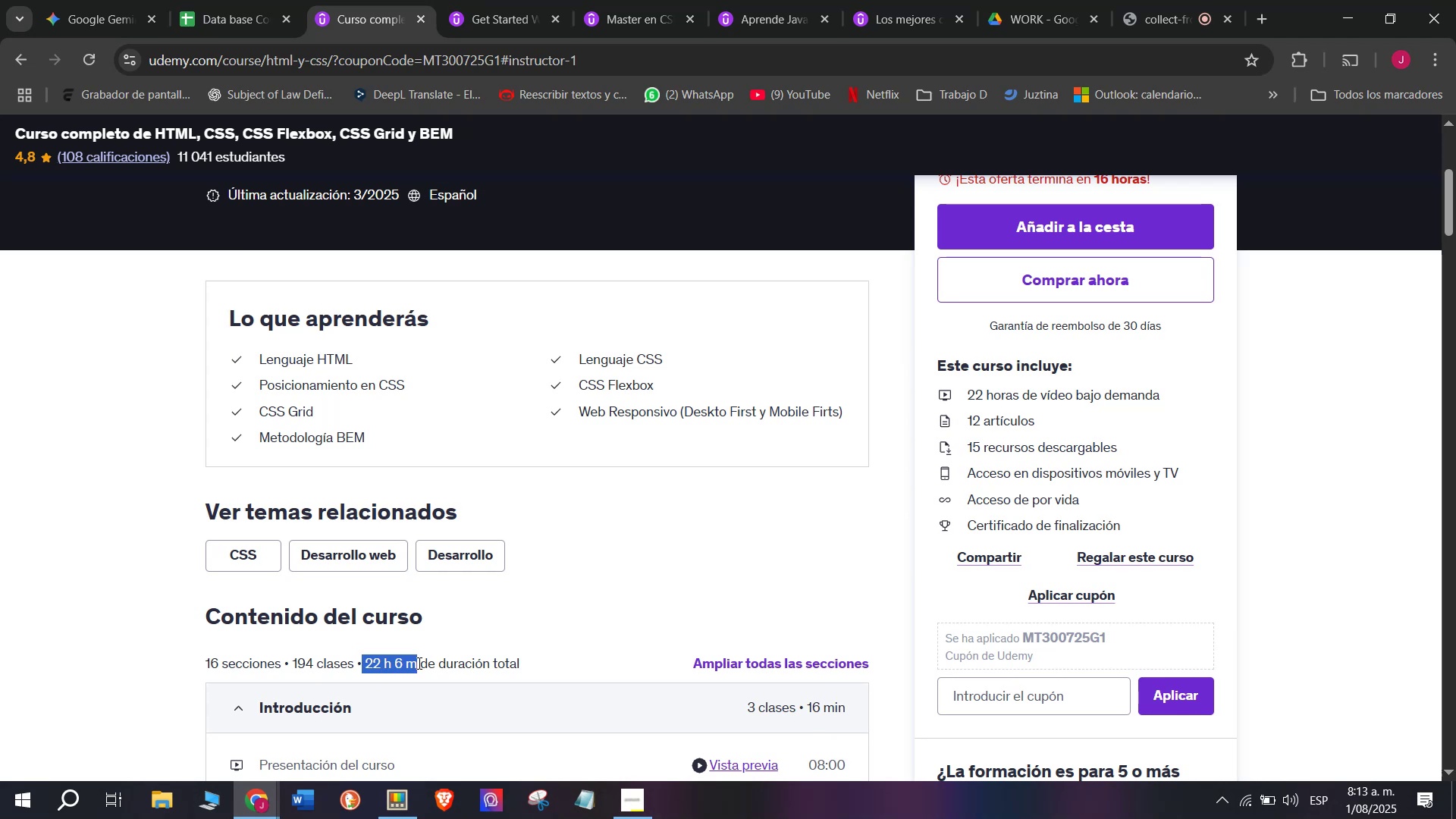 
key(Control+ControlLeft)
 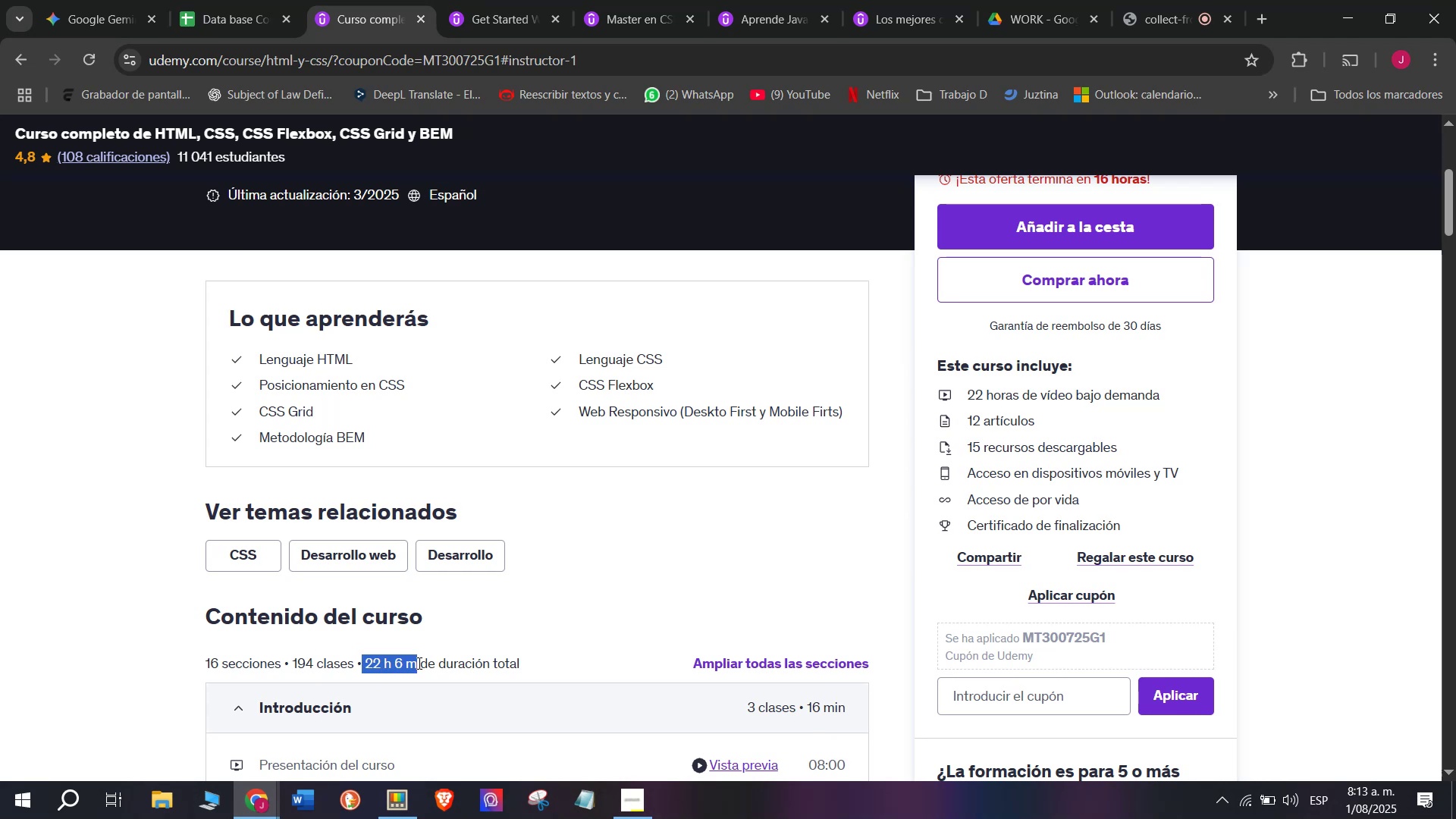 
key(Control+C)
 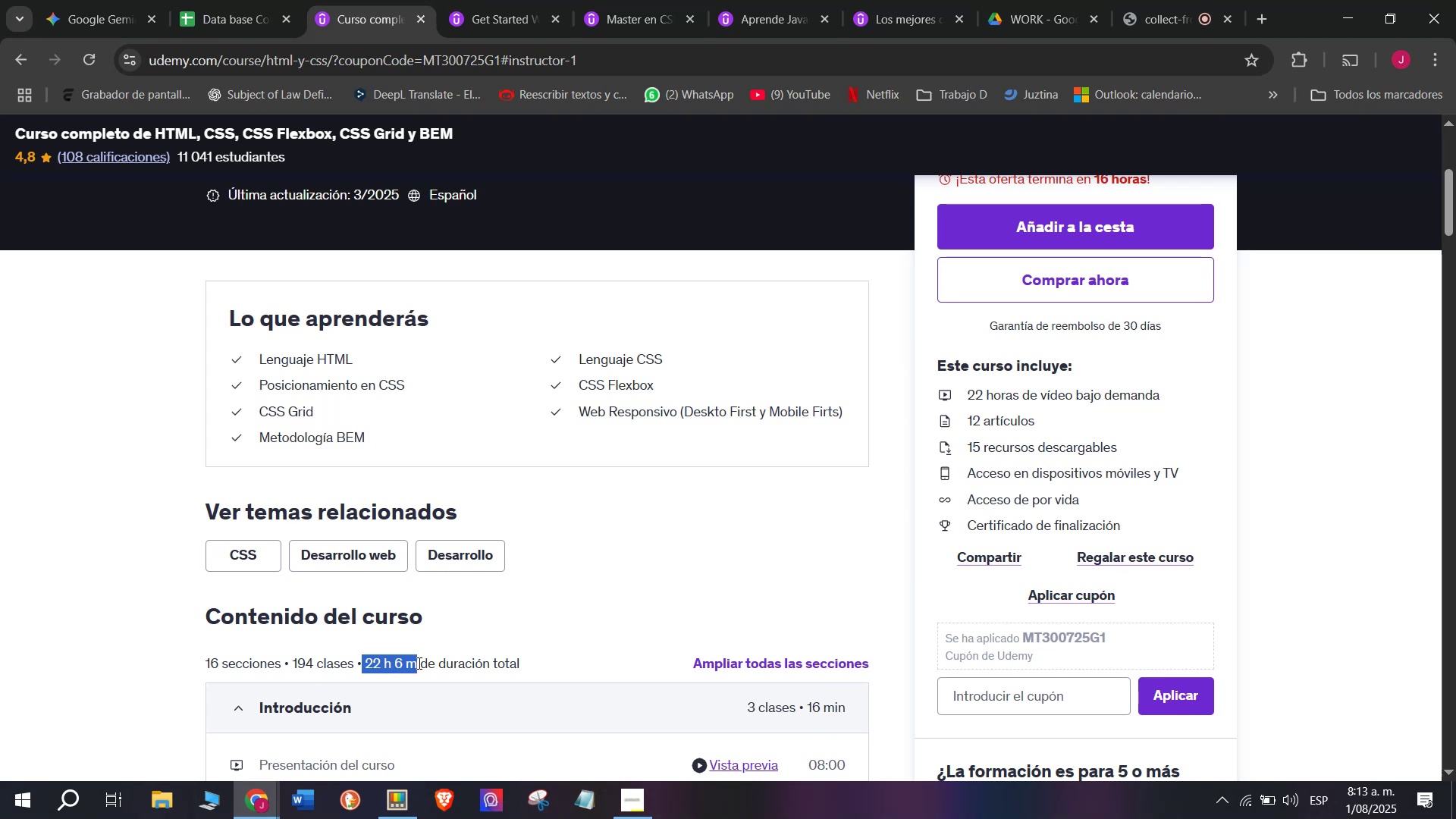 
key(Break)
 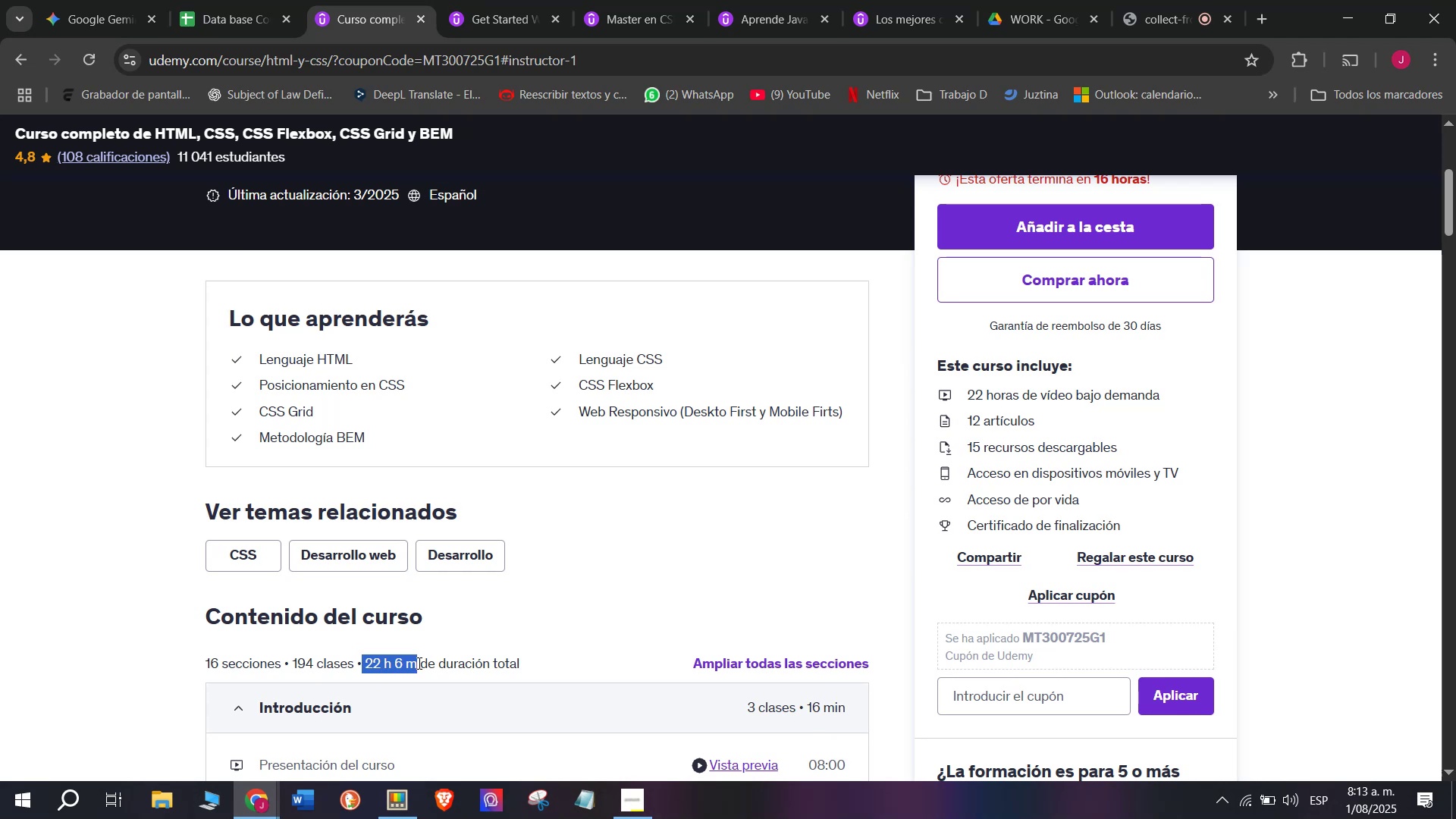 
key(Control+ControlLeft)
 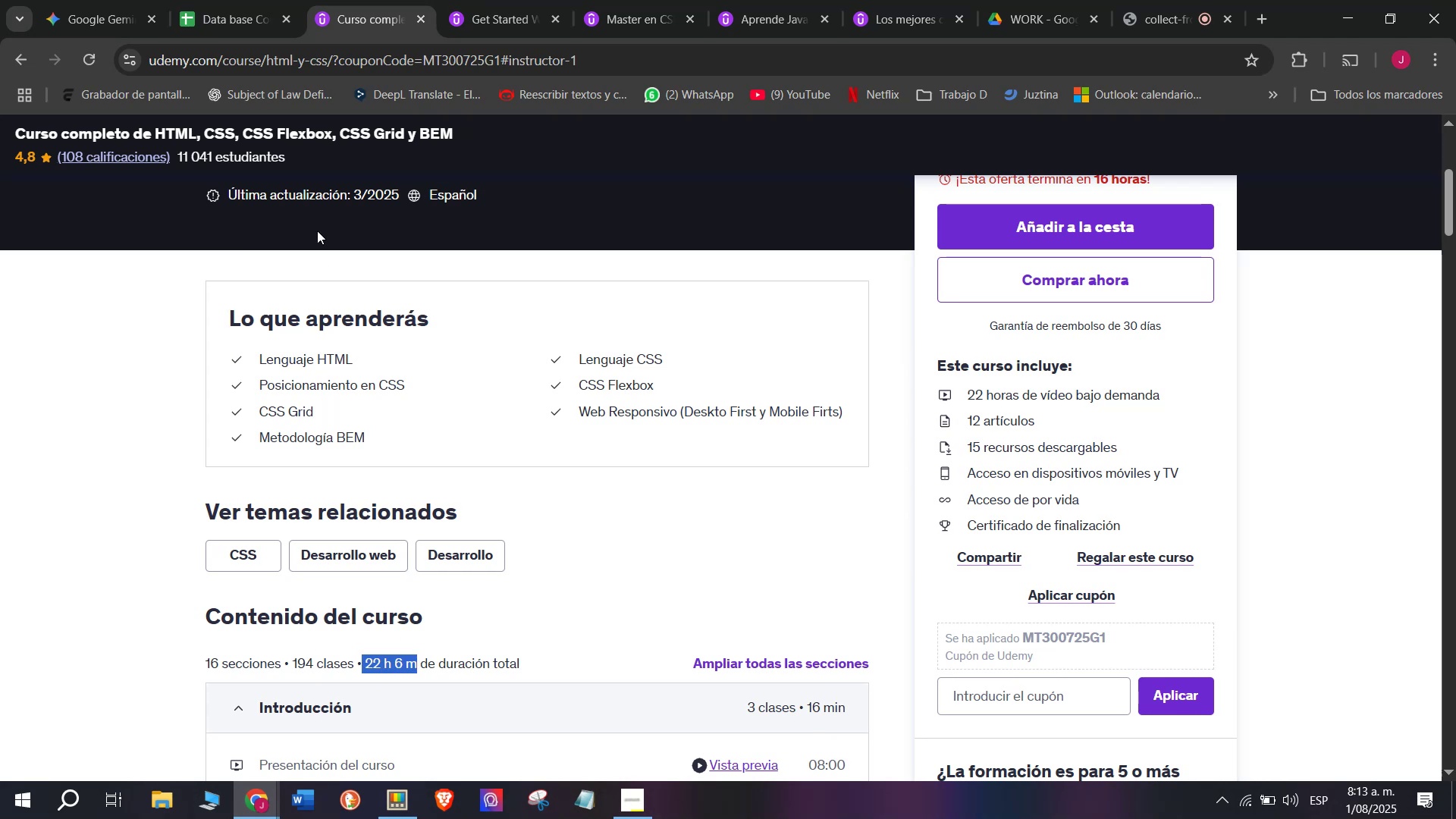 
key(Control+C)
 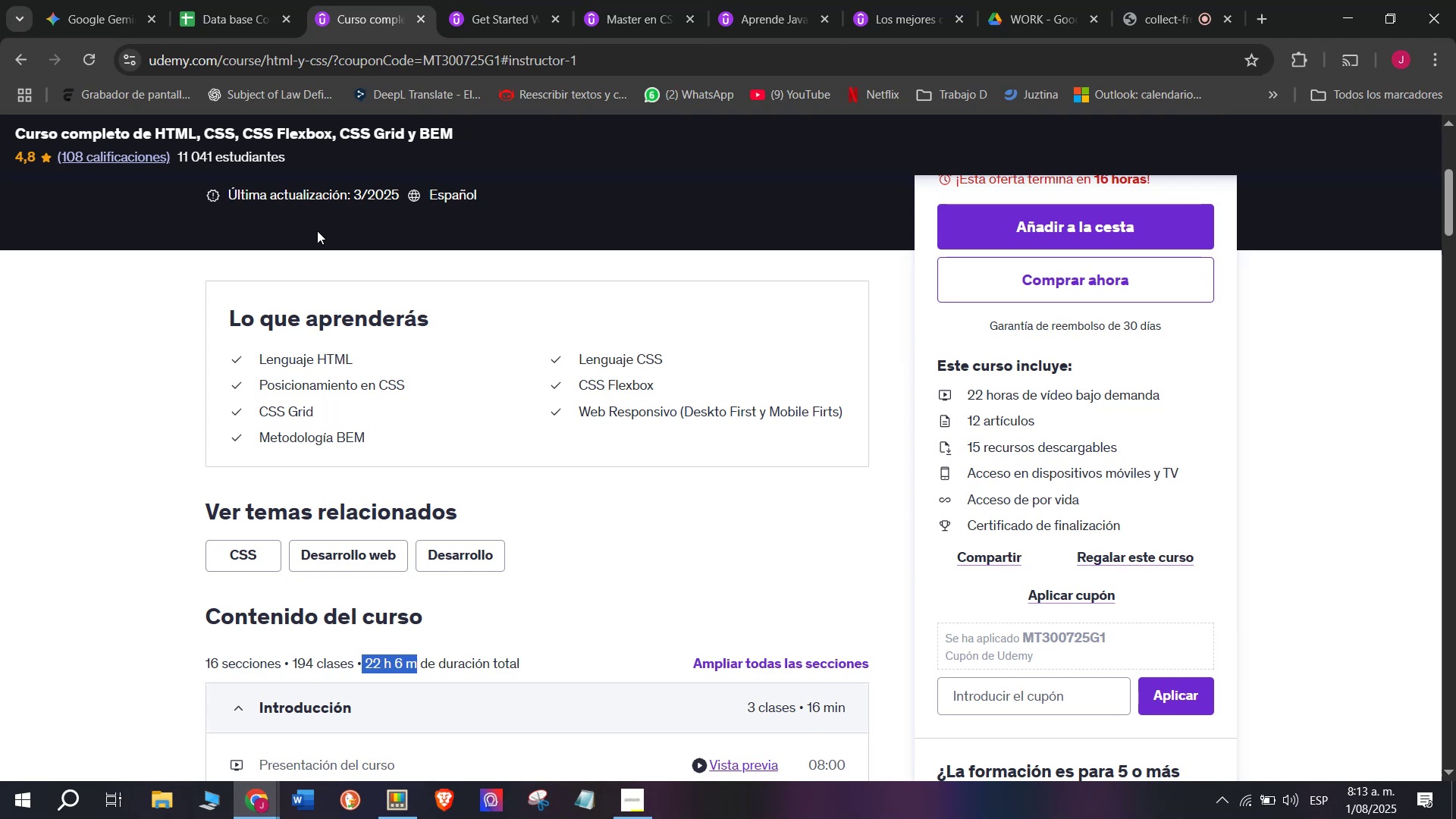 
key(Control+ControlLeft)
 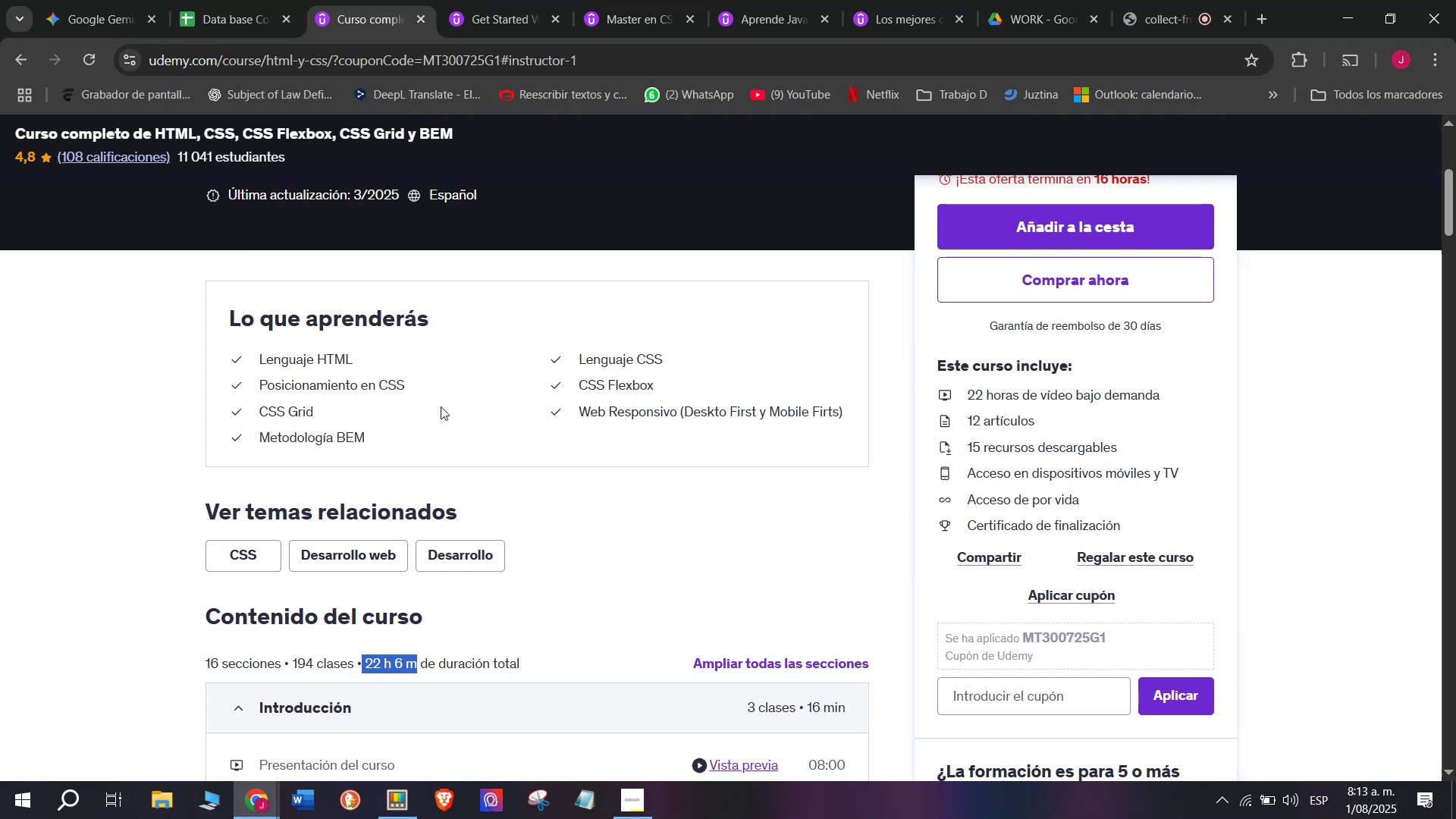 
key(Break)
 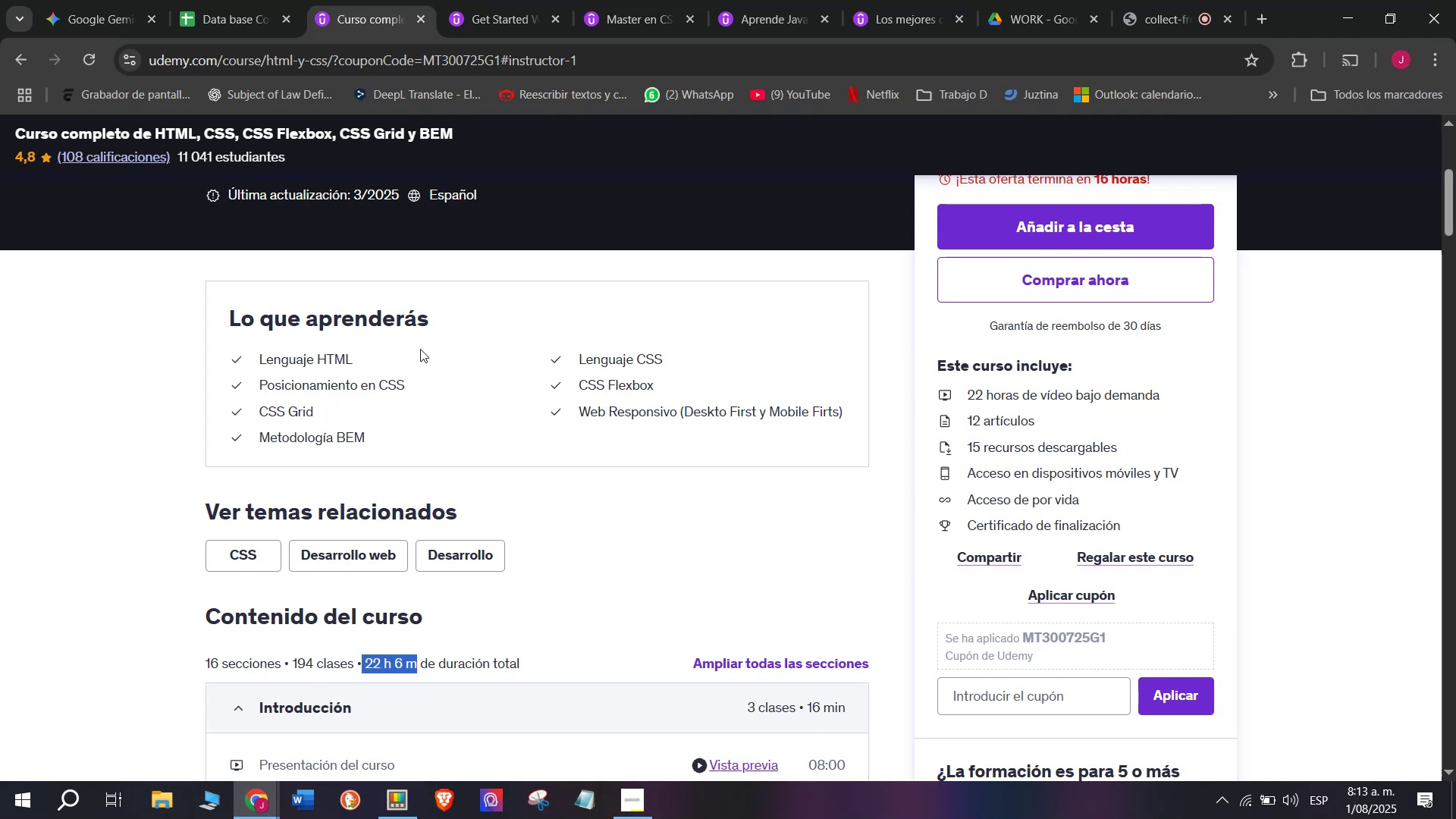 
key(Control+C)
 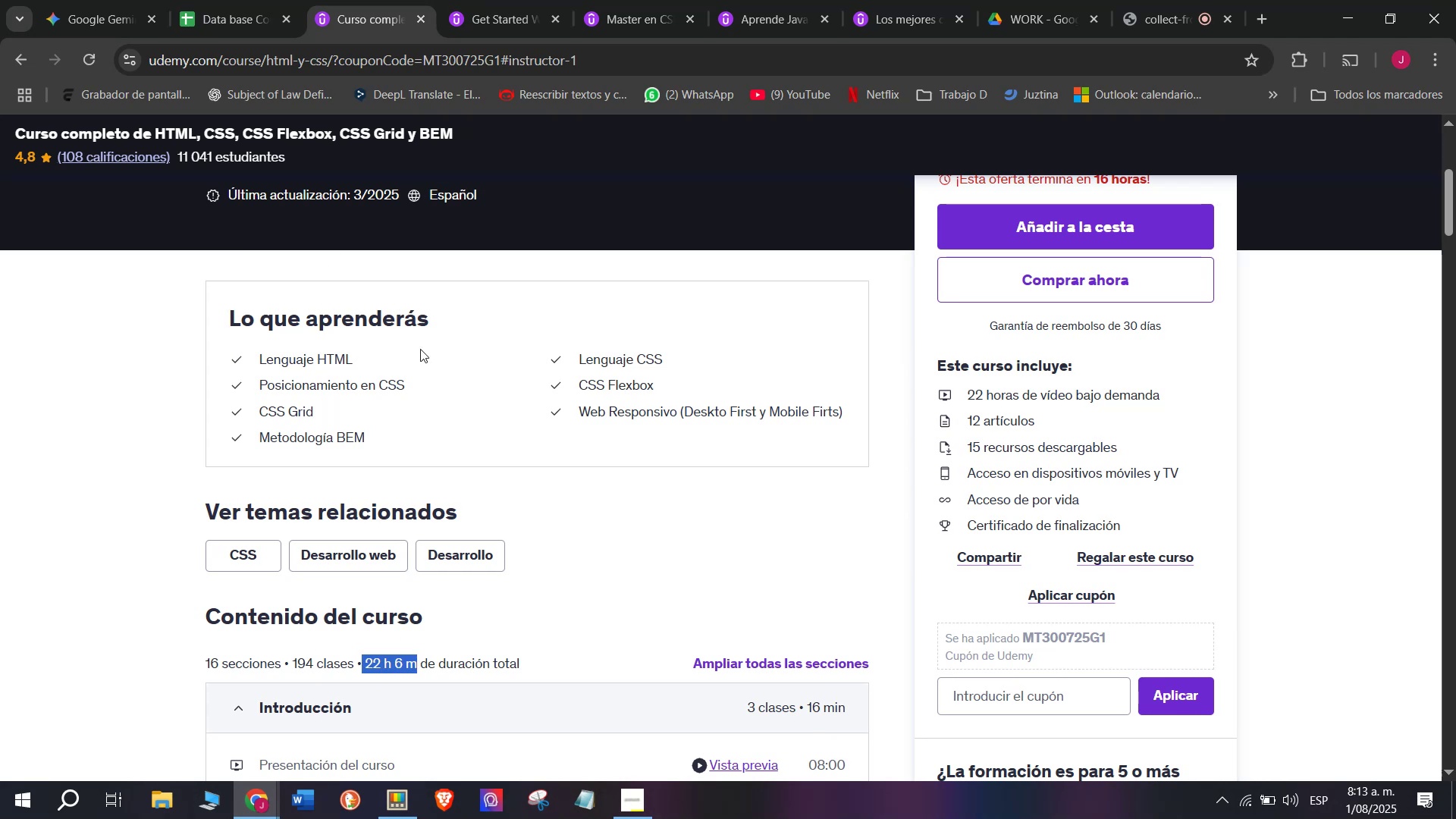 
key(Break)
 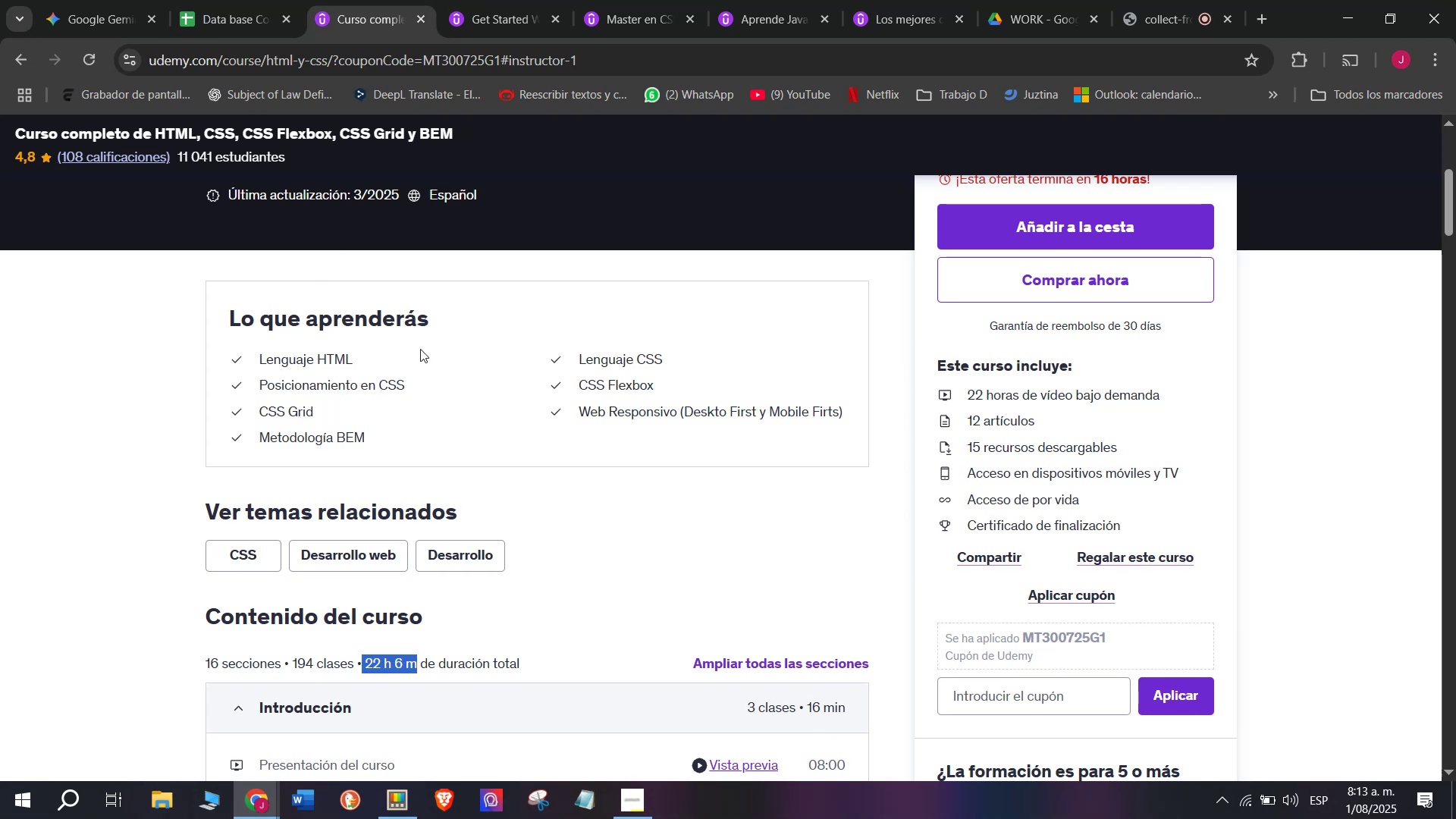 
key(Control+ControlLeft)
 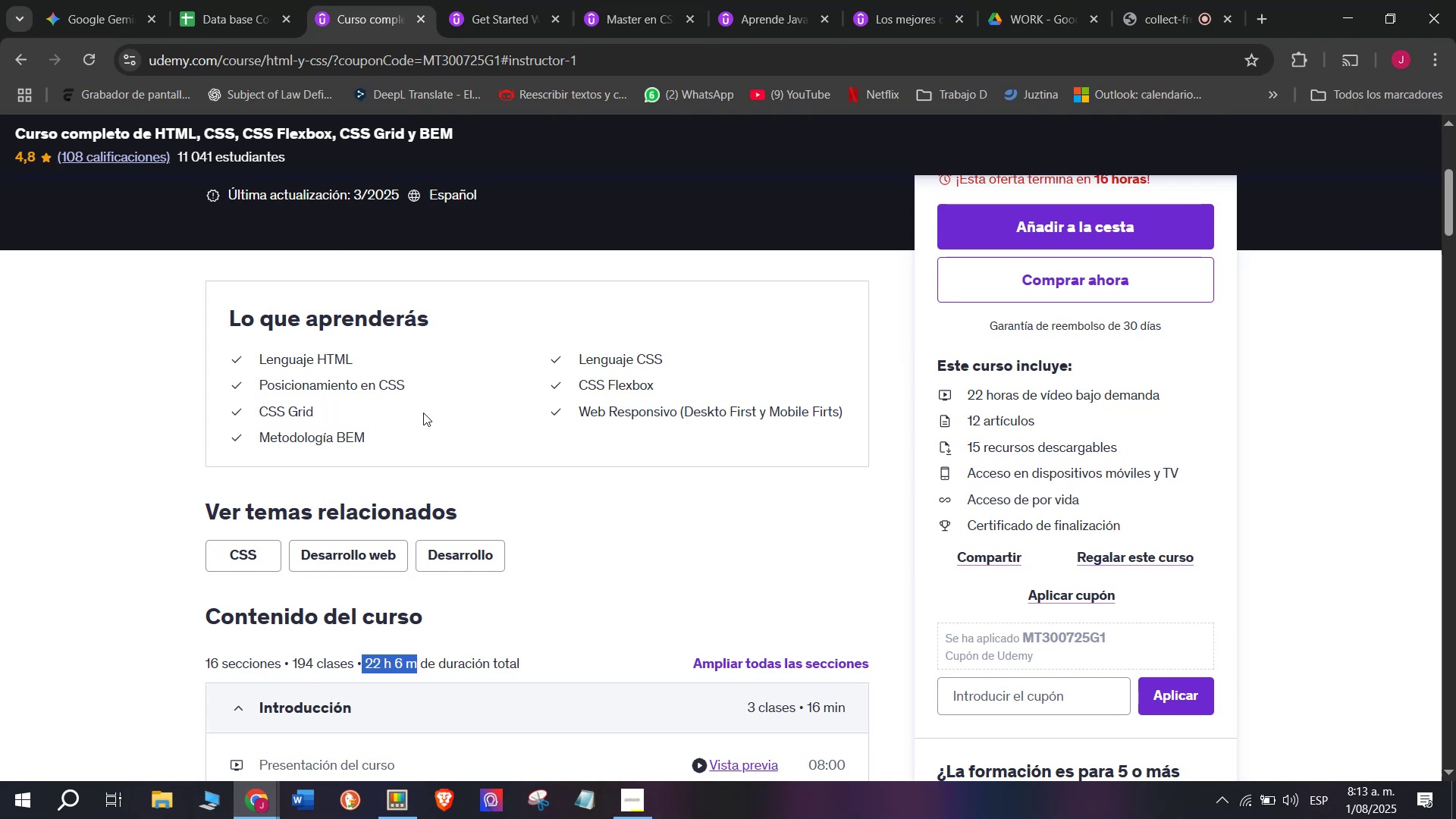 
key(Control+C)
 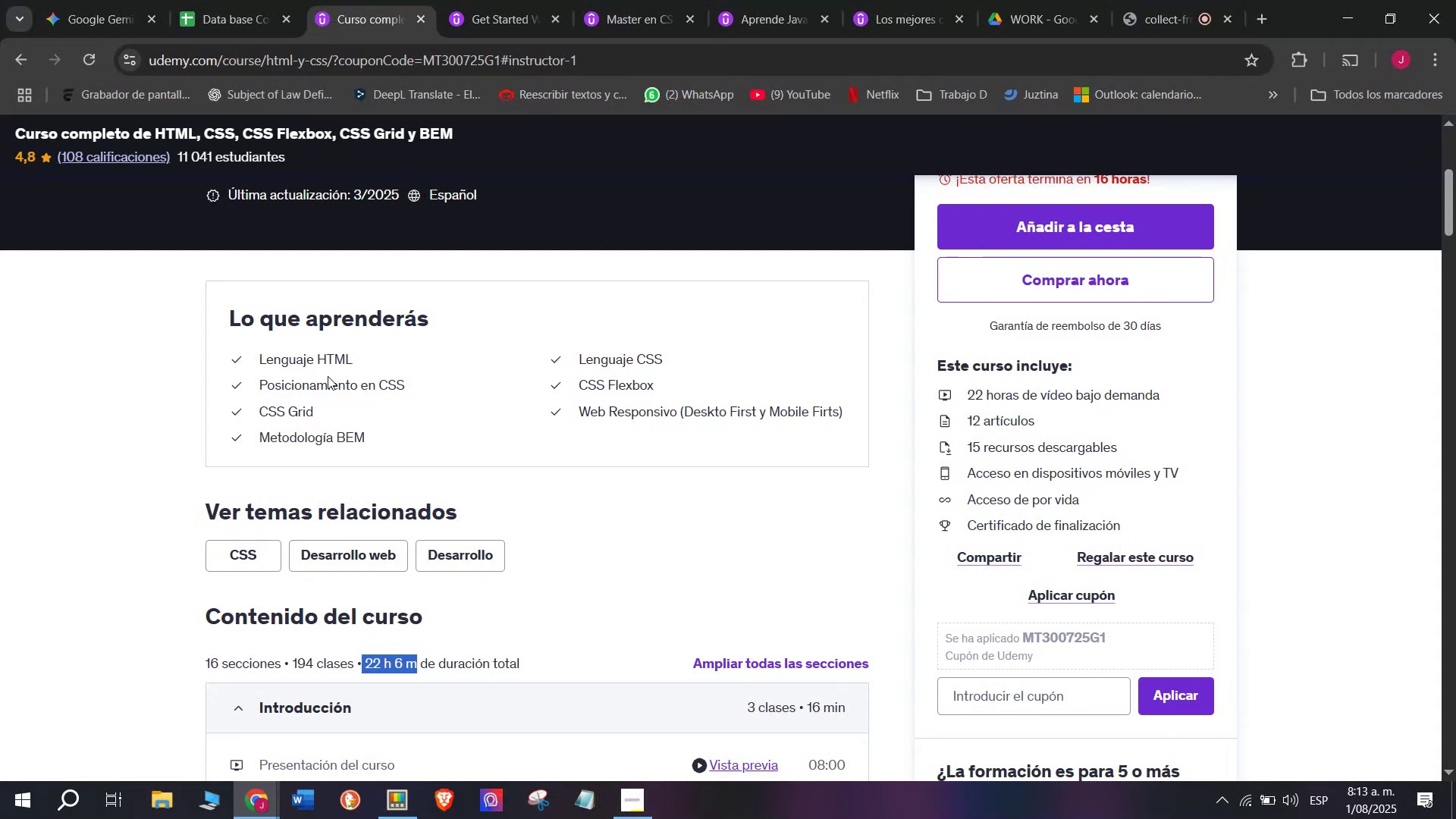 
wait(25.22)
 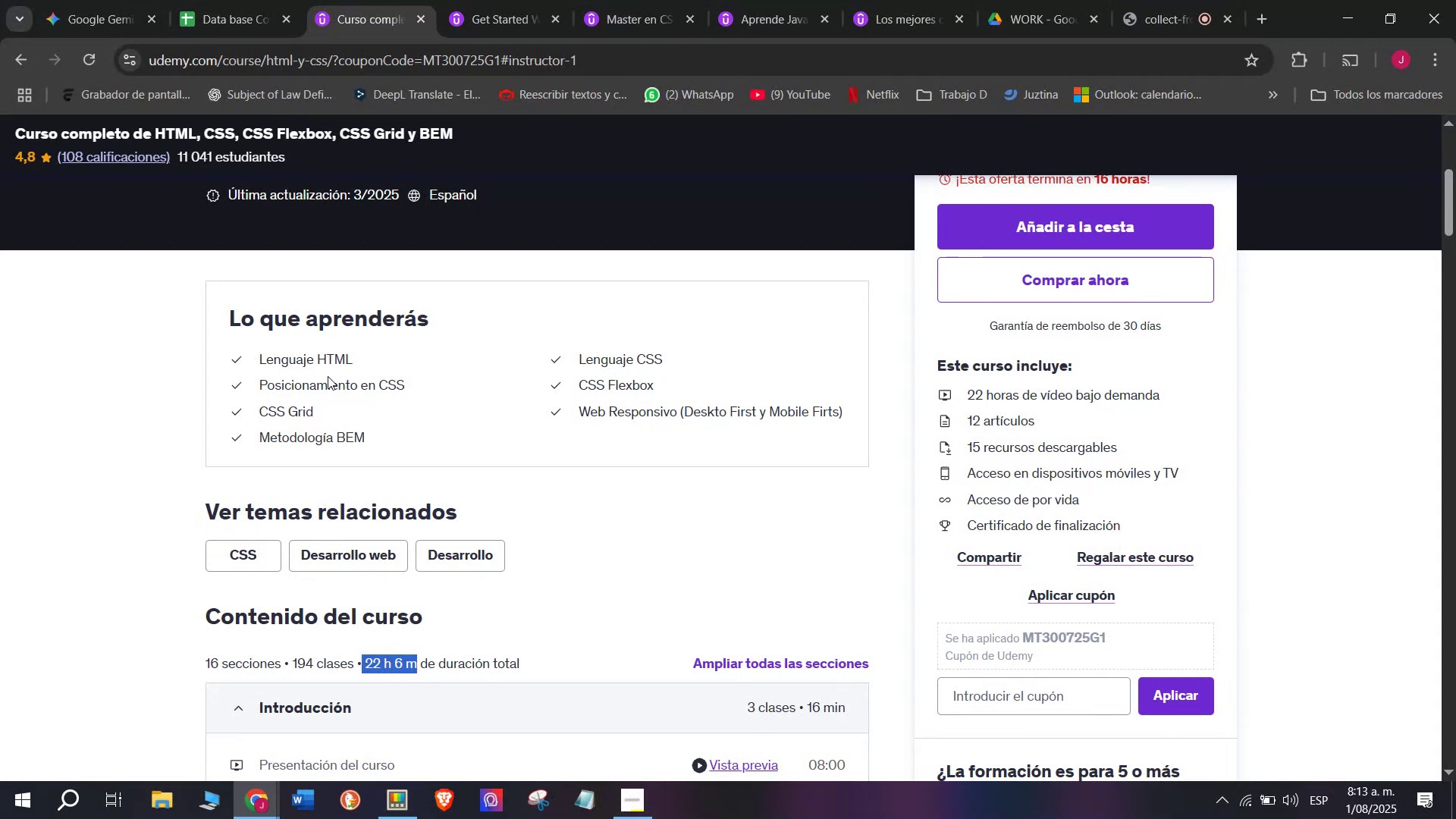 
key(Control+ControlLeft)
 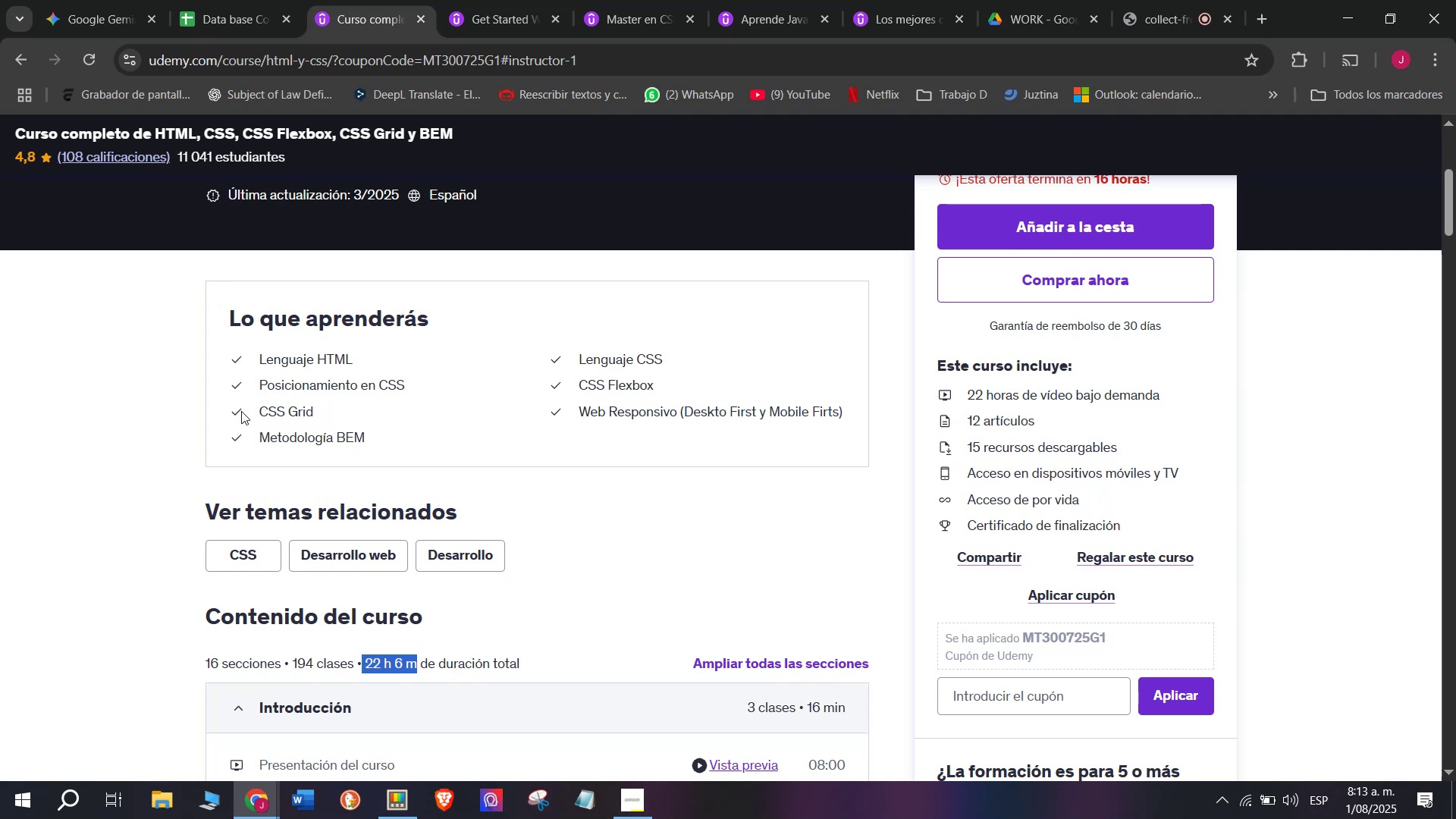 
key(Break)
 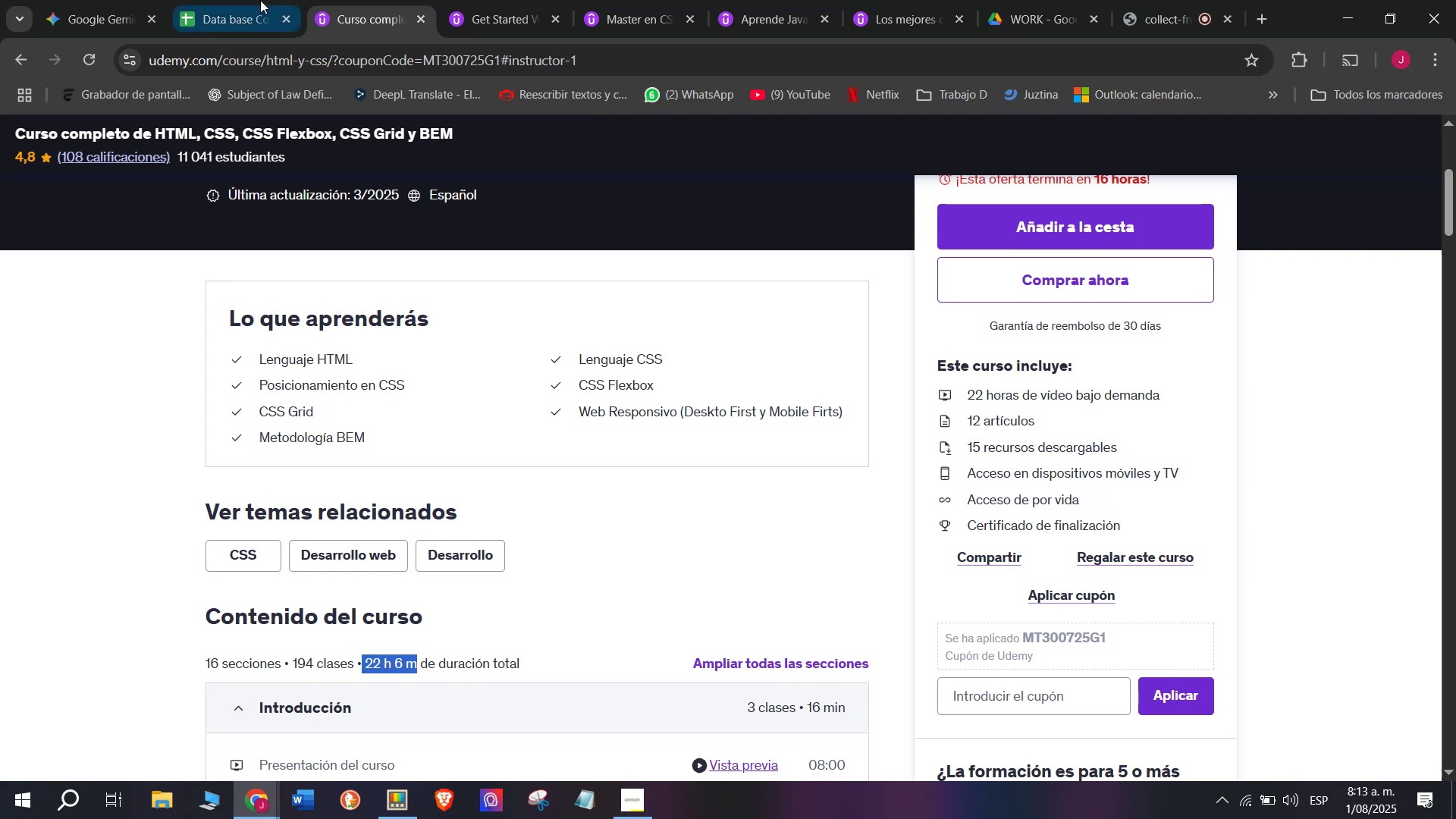 
key(Control+C)
 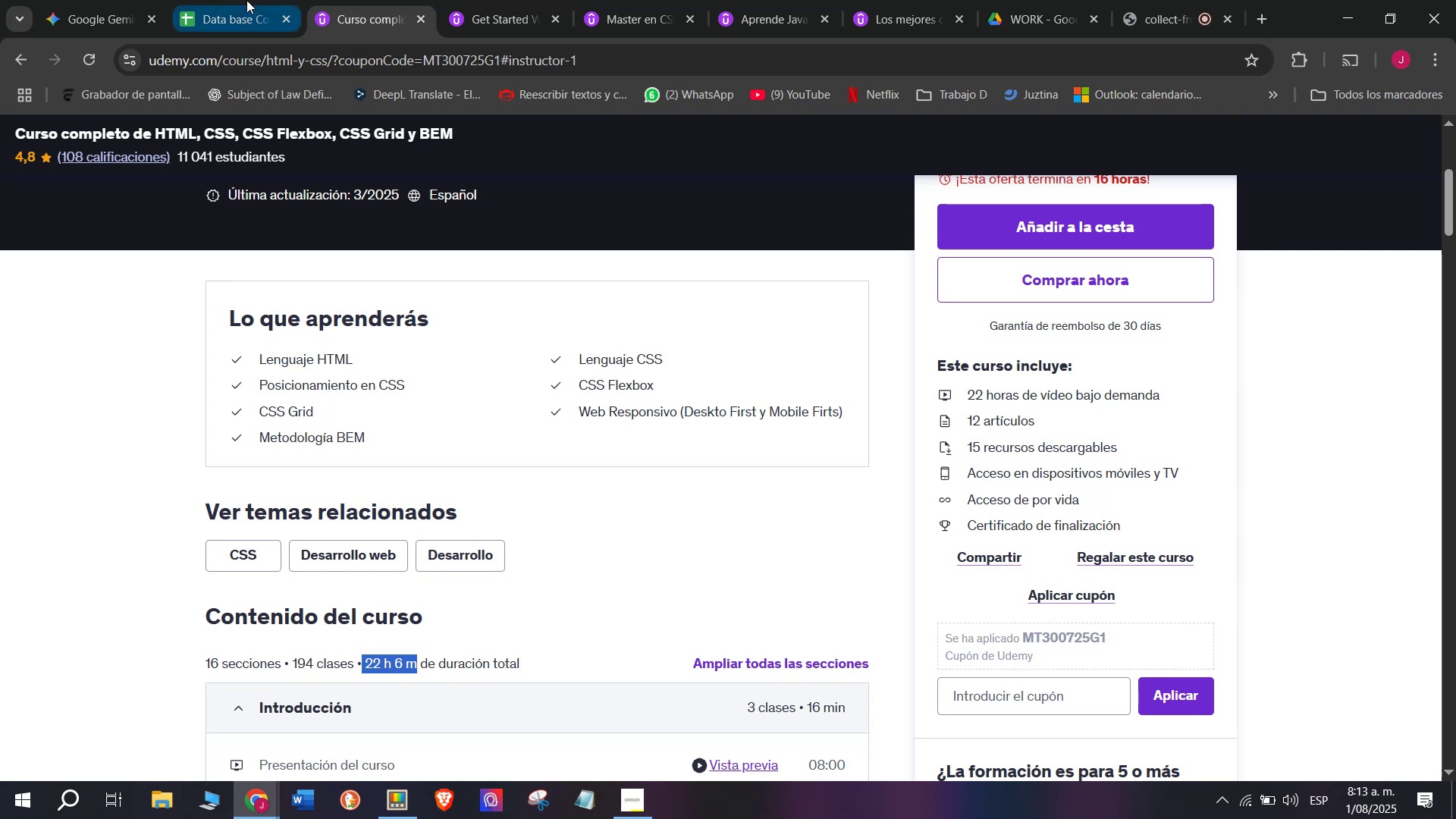 
left_click([246, 0])
 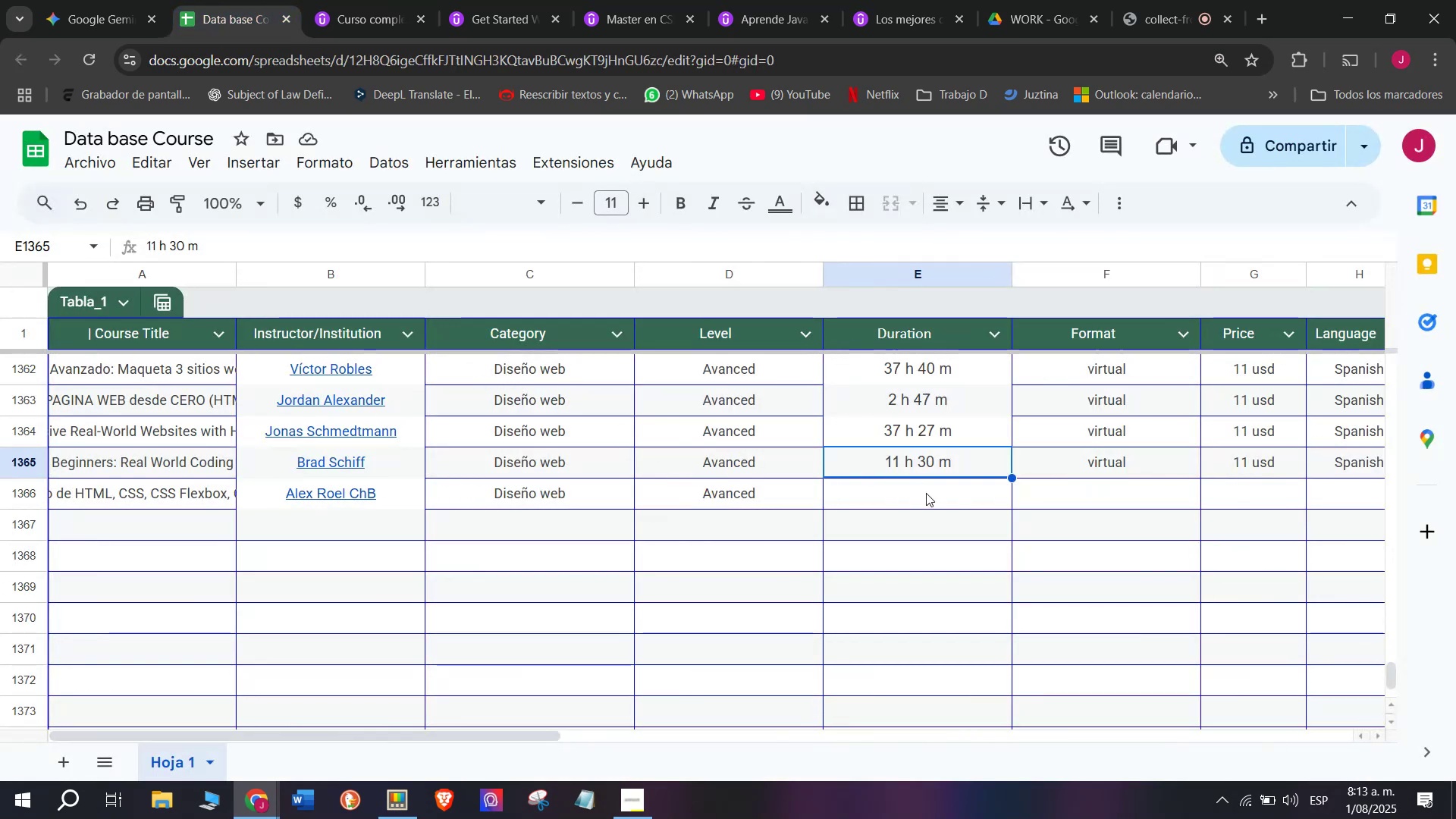 
double_click([926, 493])
 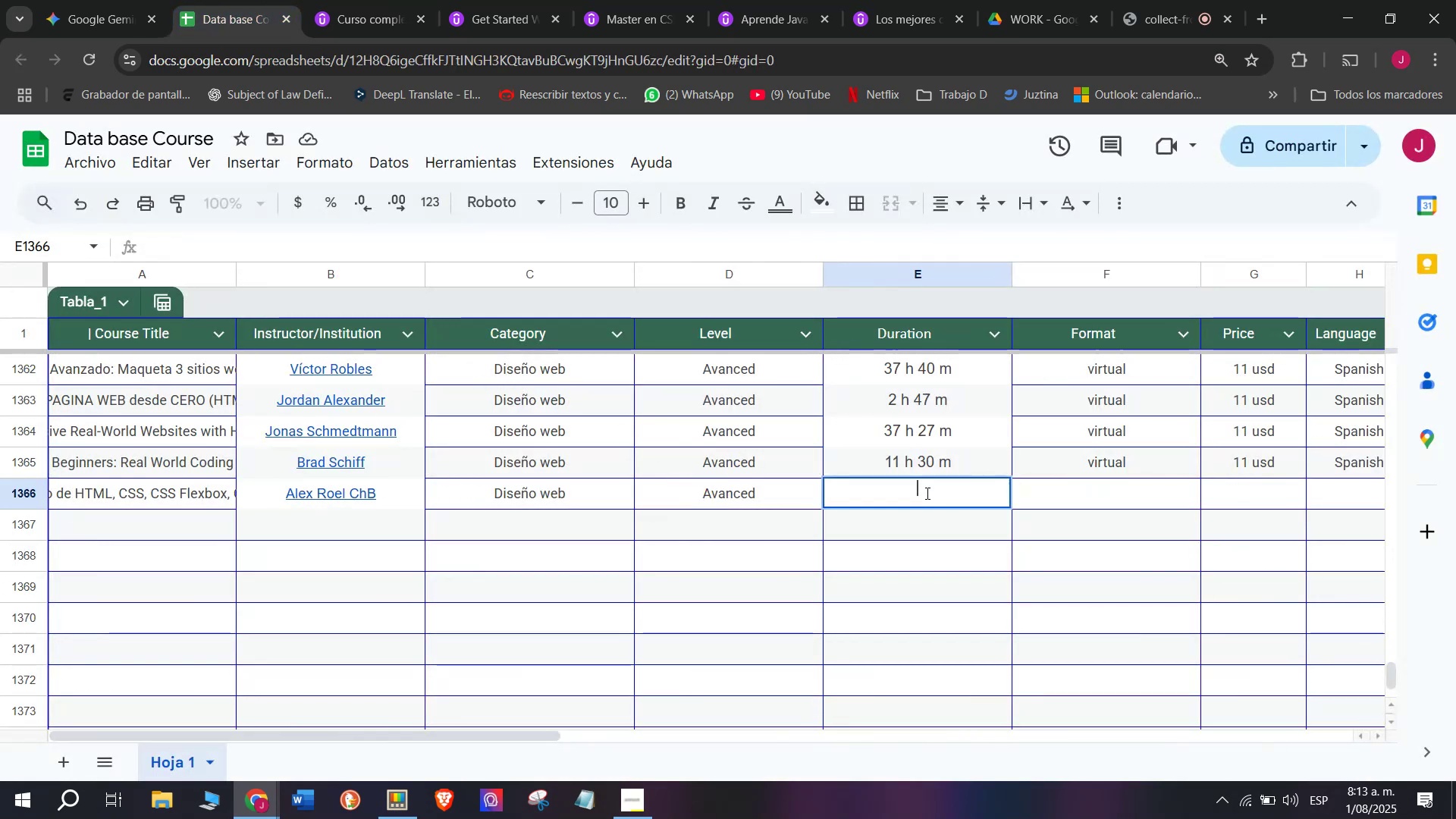 
key(Z)
 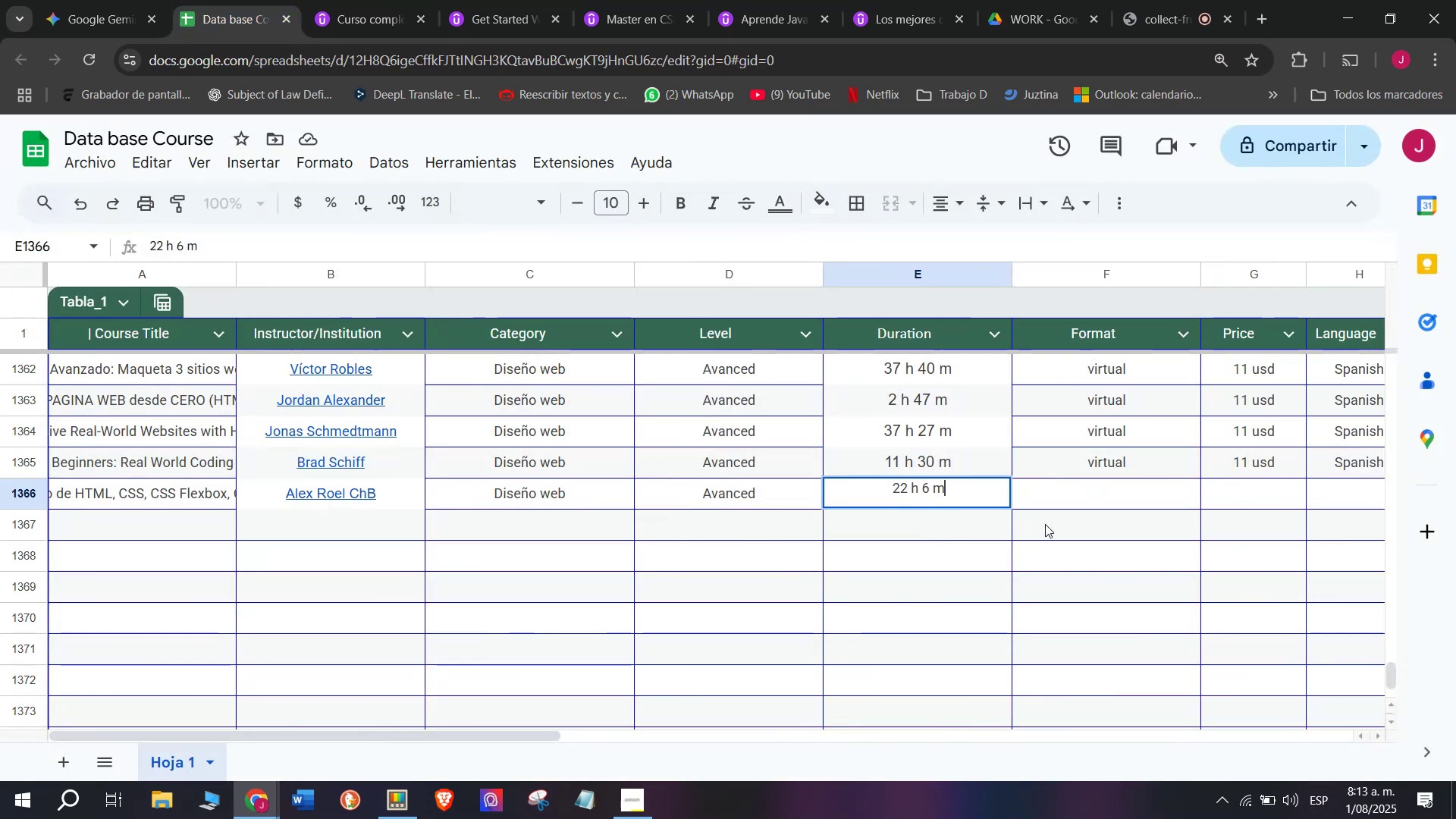 
key(Control+ControlLeft)
 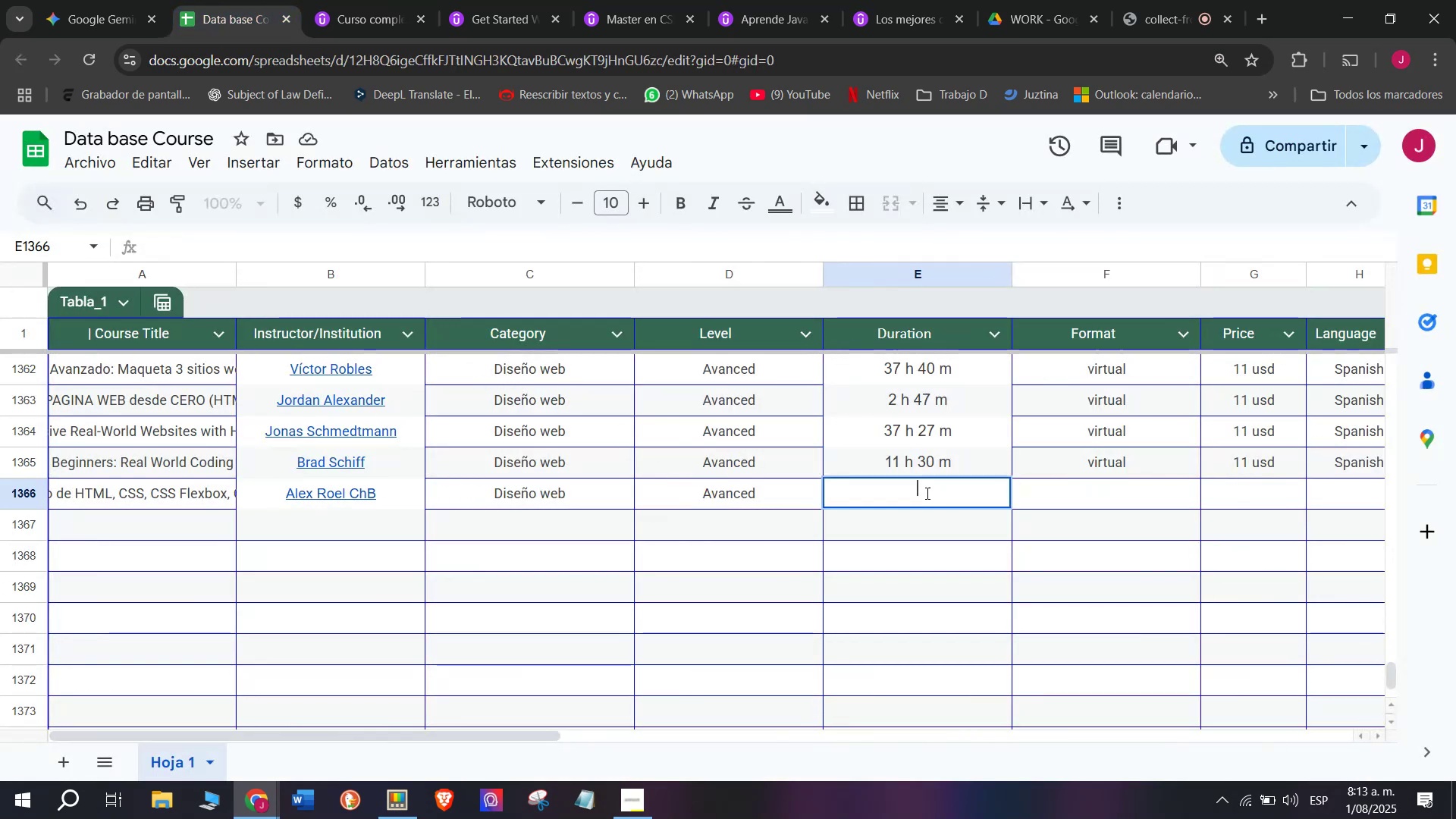 
key(Control+V)
 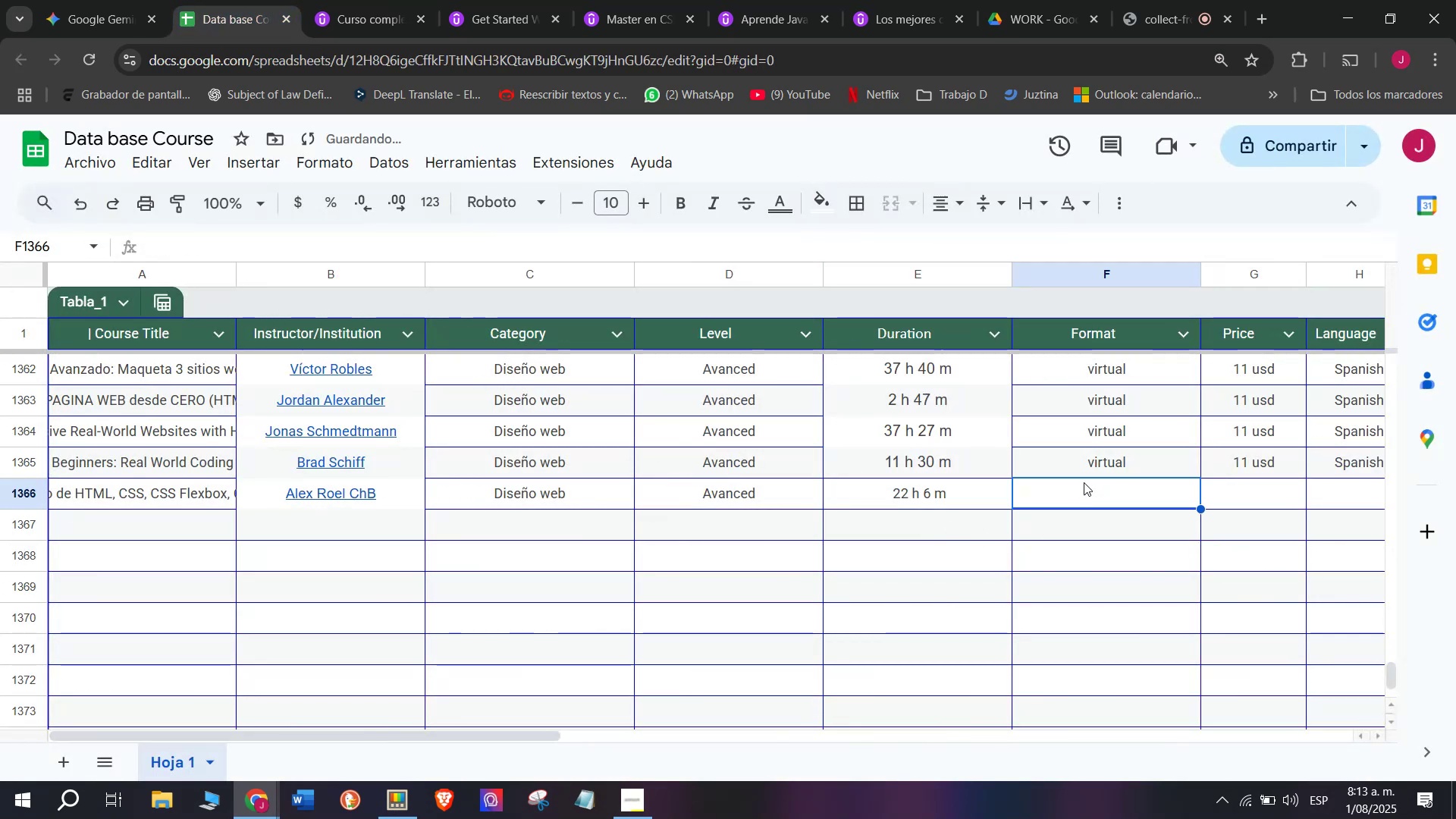 
double_click([1090, 469])
 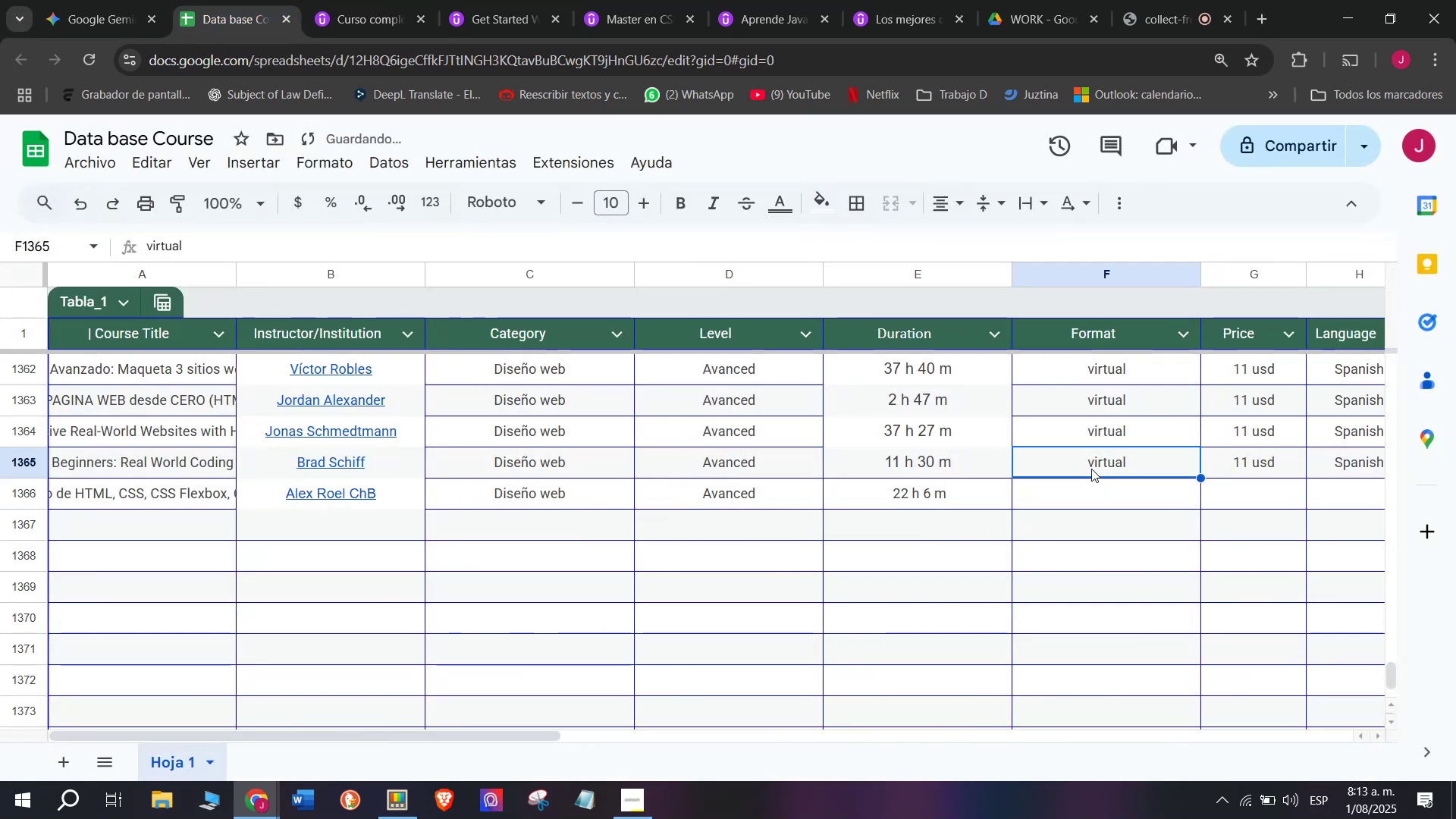 
key(Break)
 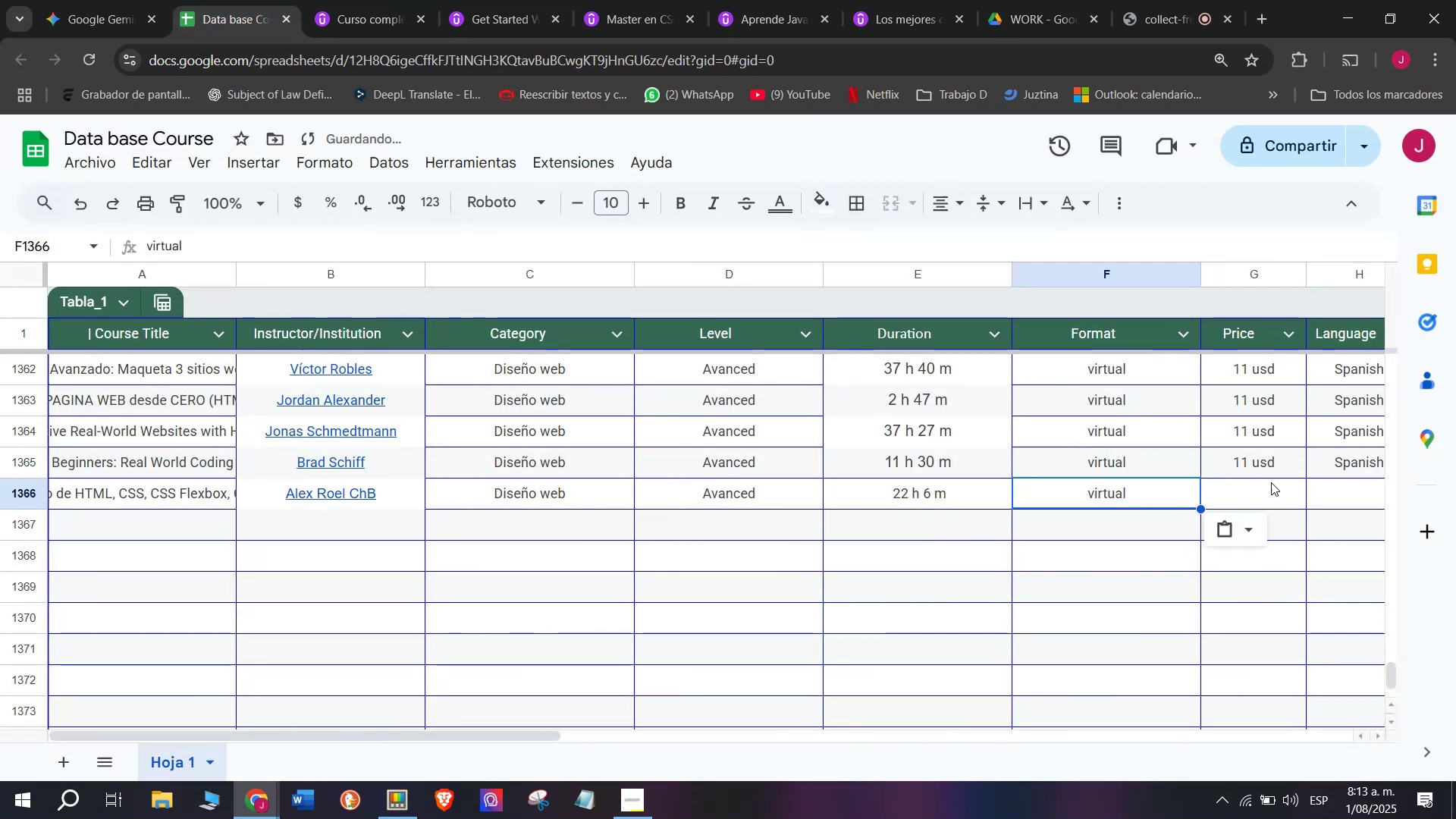 
key(Control+ControlLeft)
 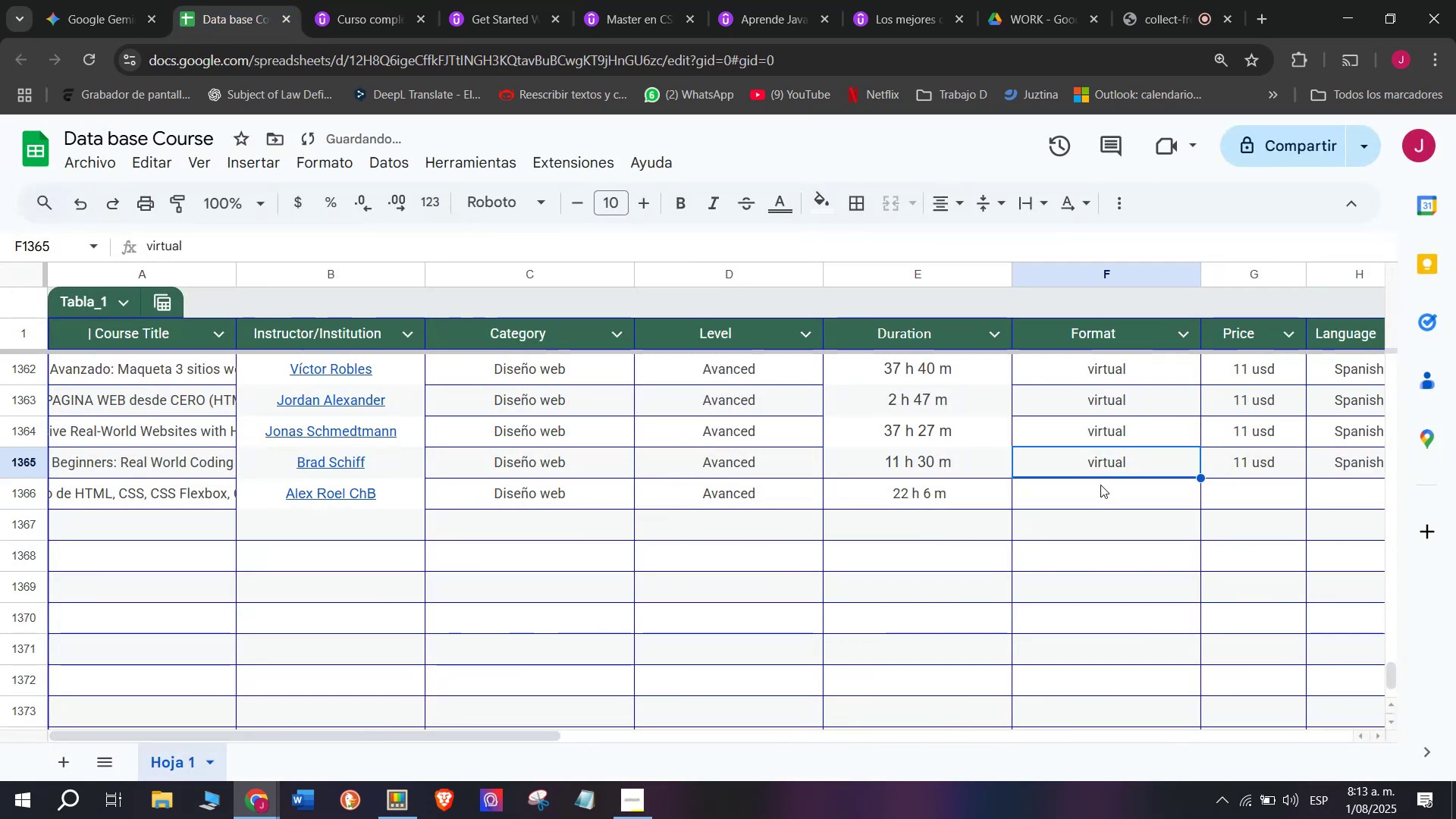 
key(Control+C)
 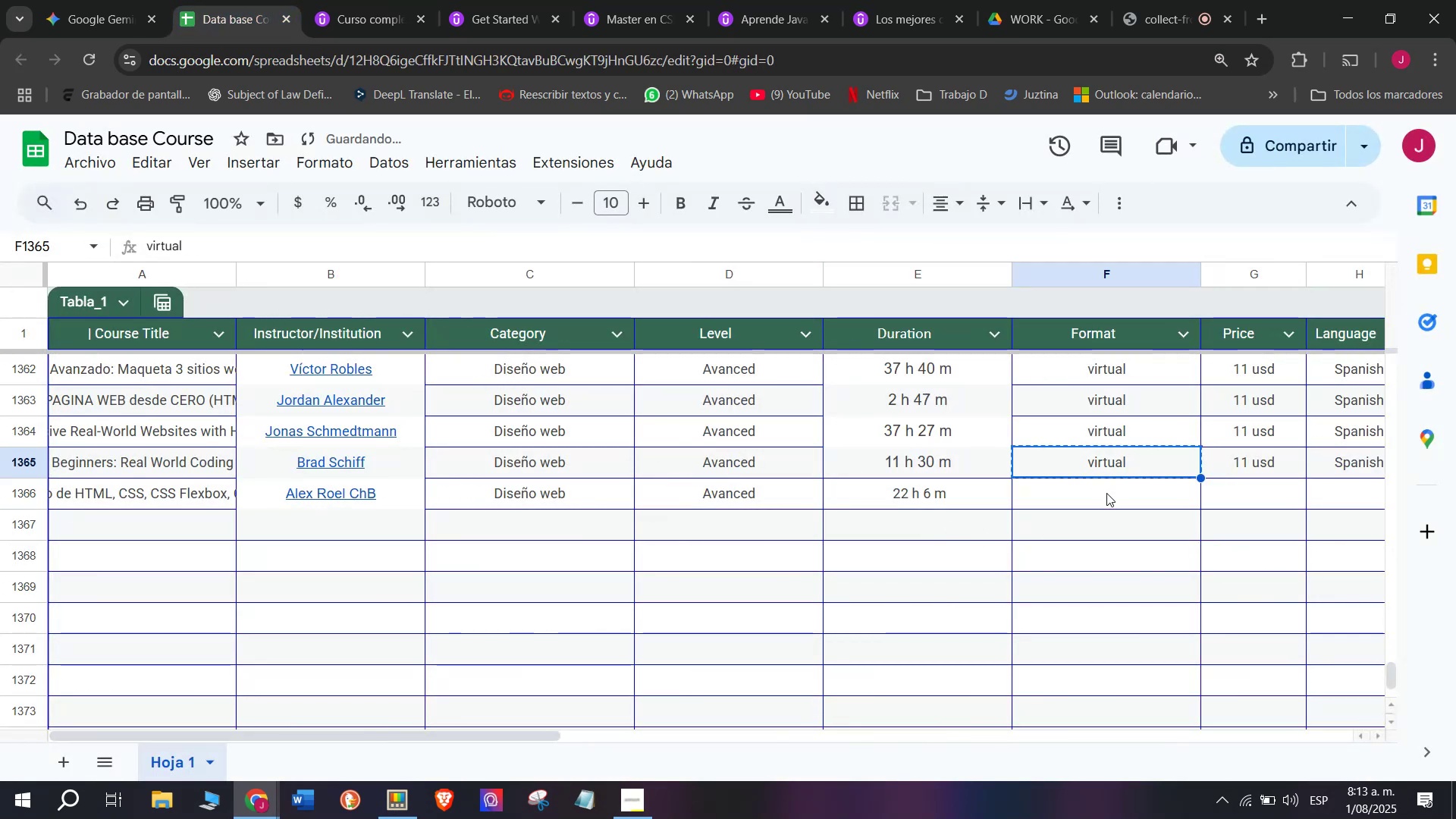 
triple_click([1106, 493])
 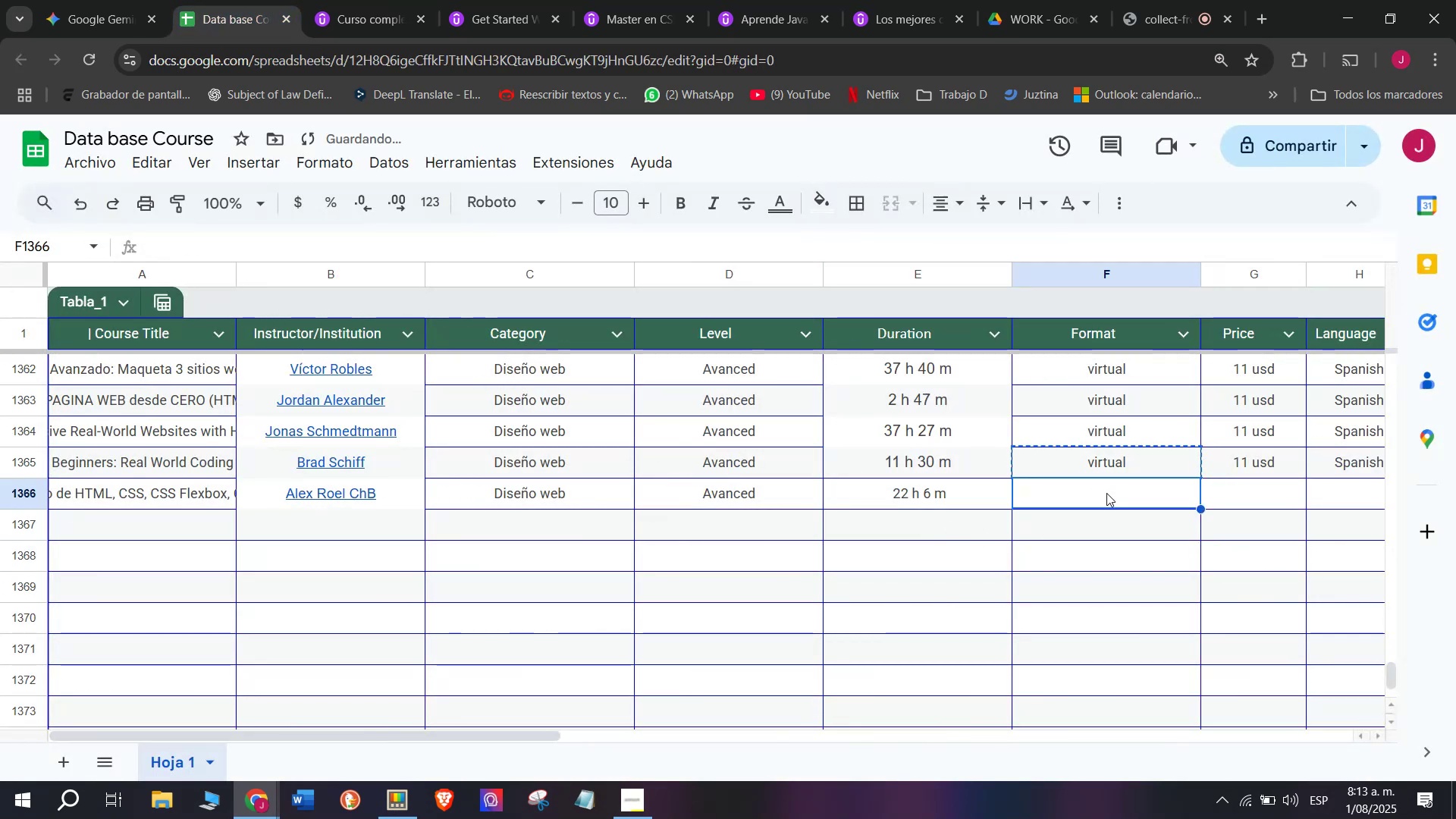 
key(Control+ControlLeft)
 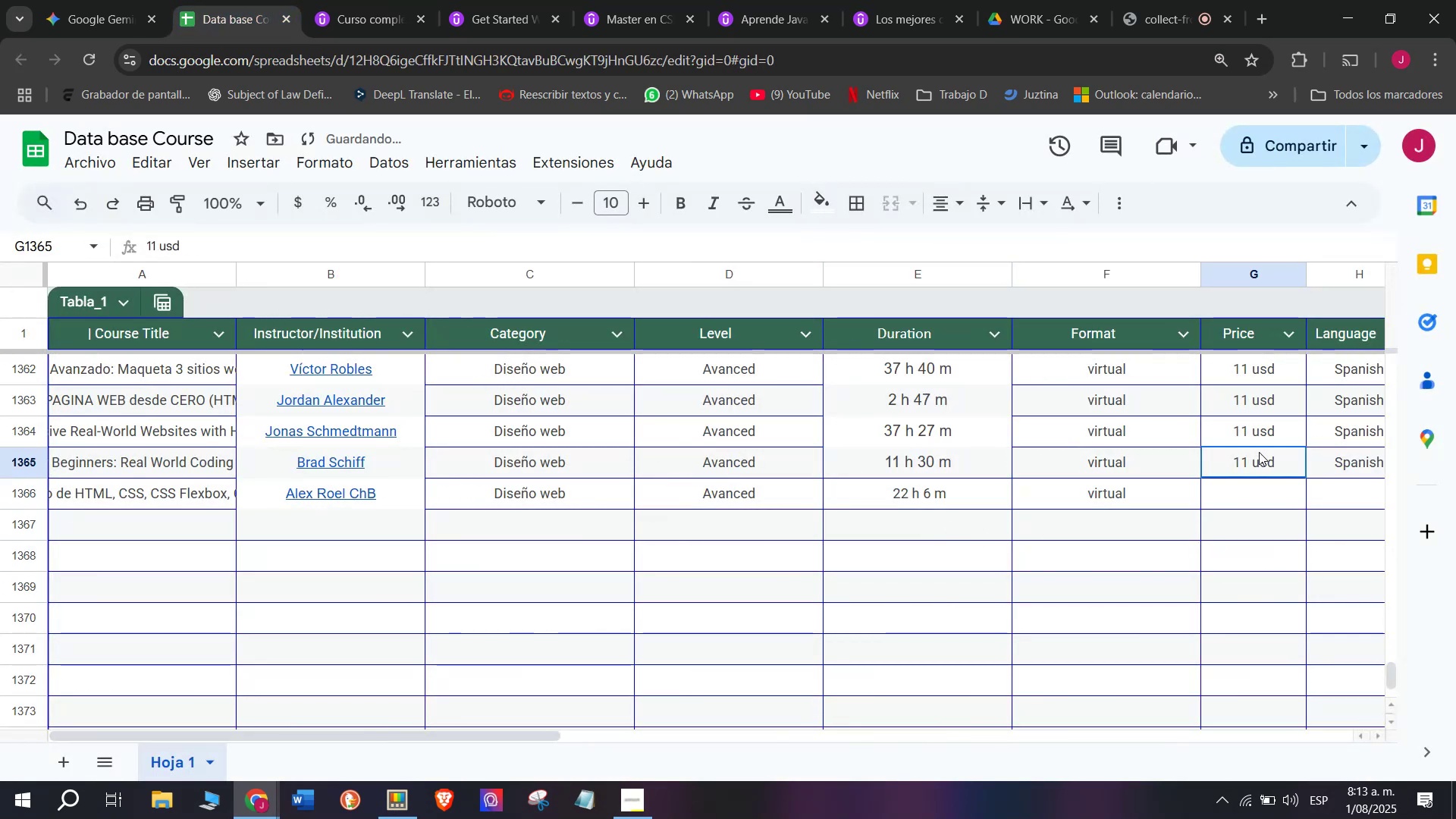 
key(Z)
 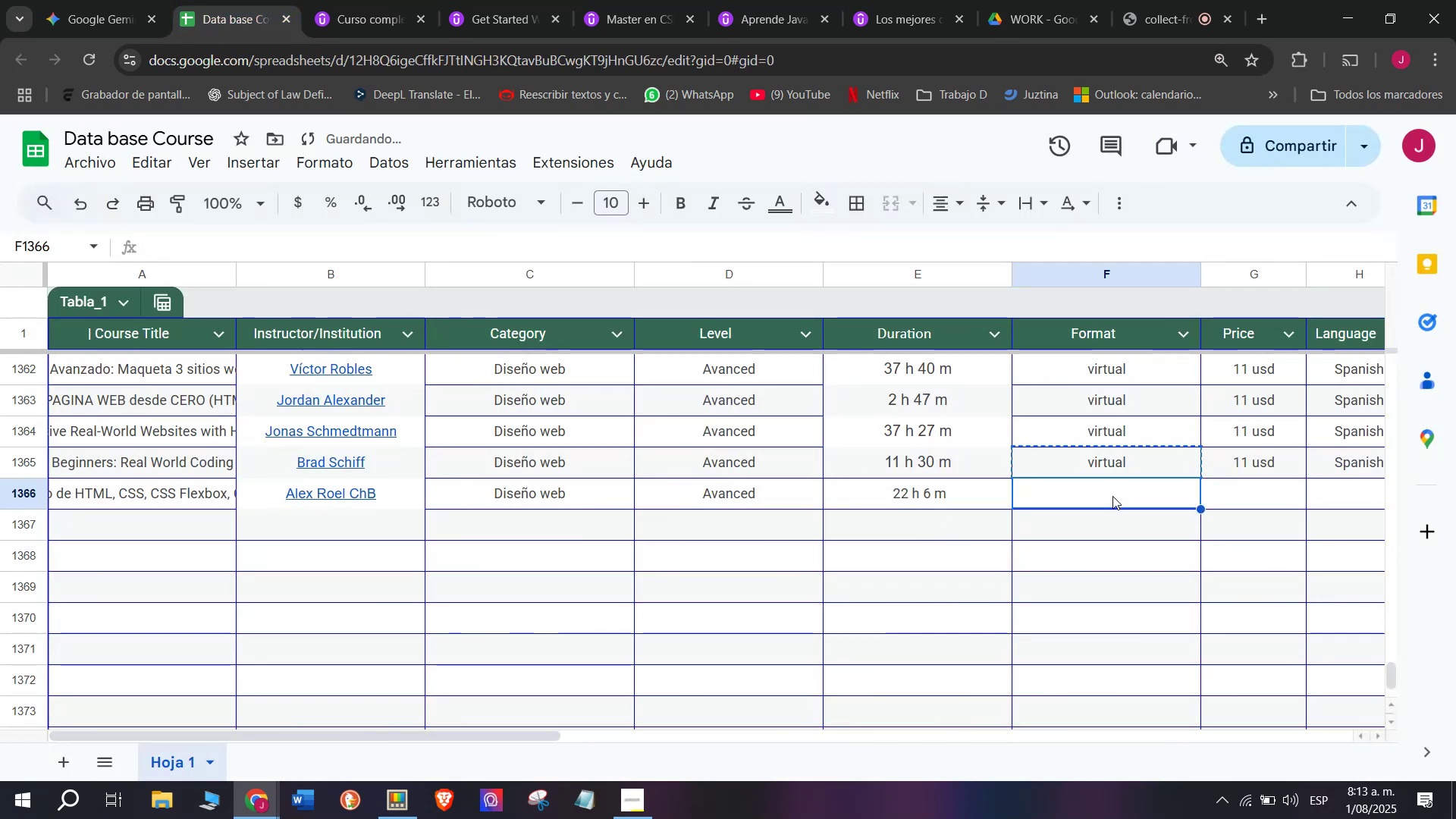 
key(Control+V)
 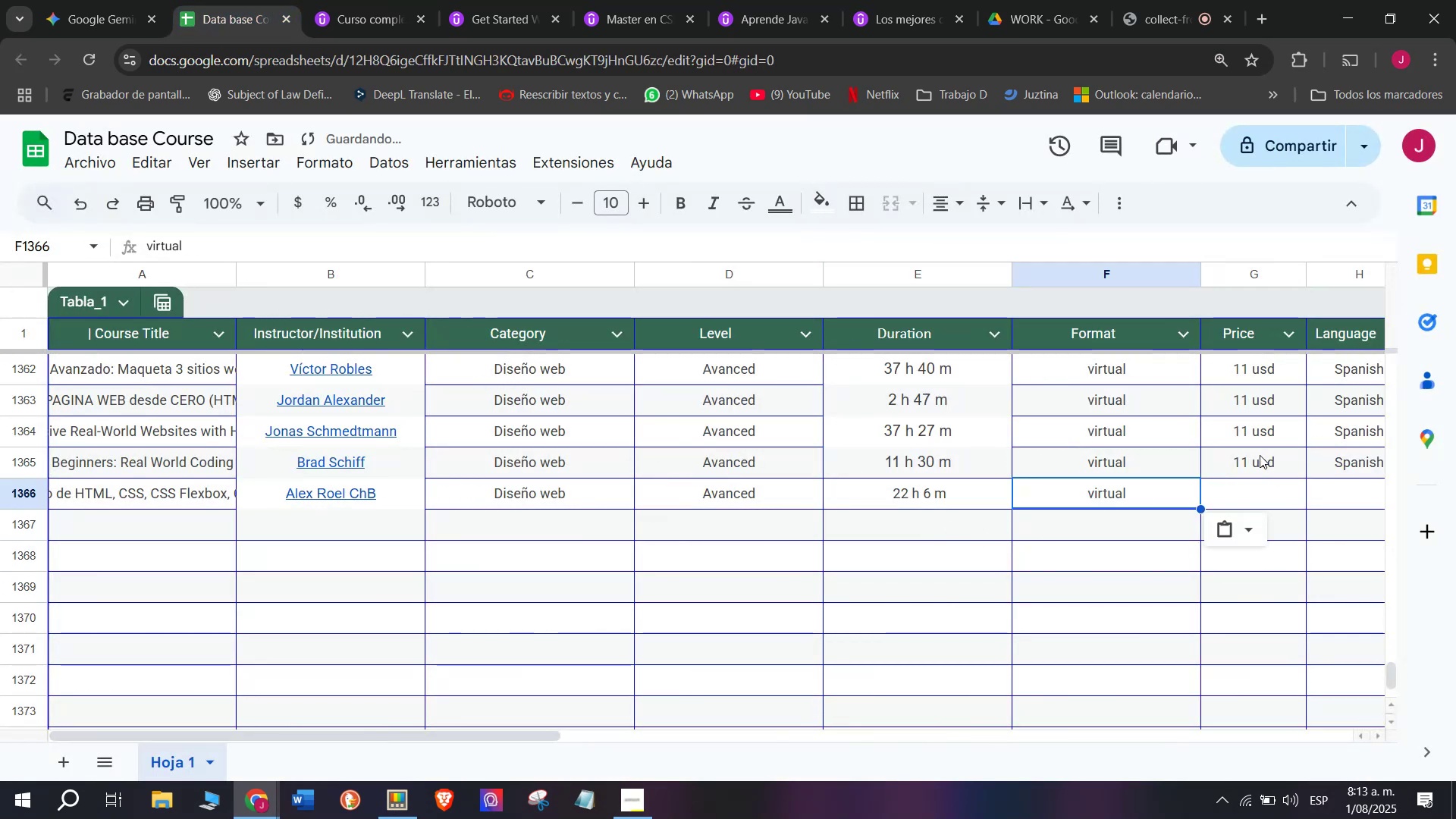 
left_click([1259, 452])
 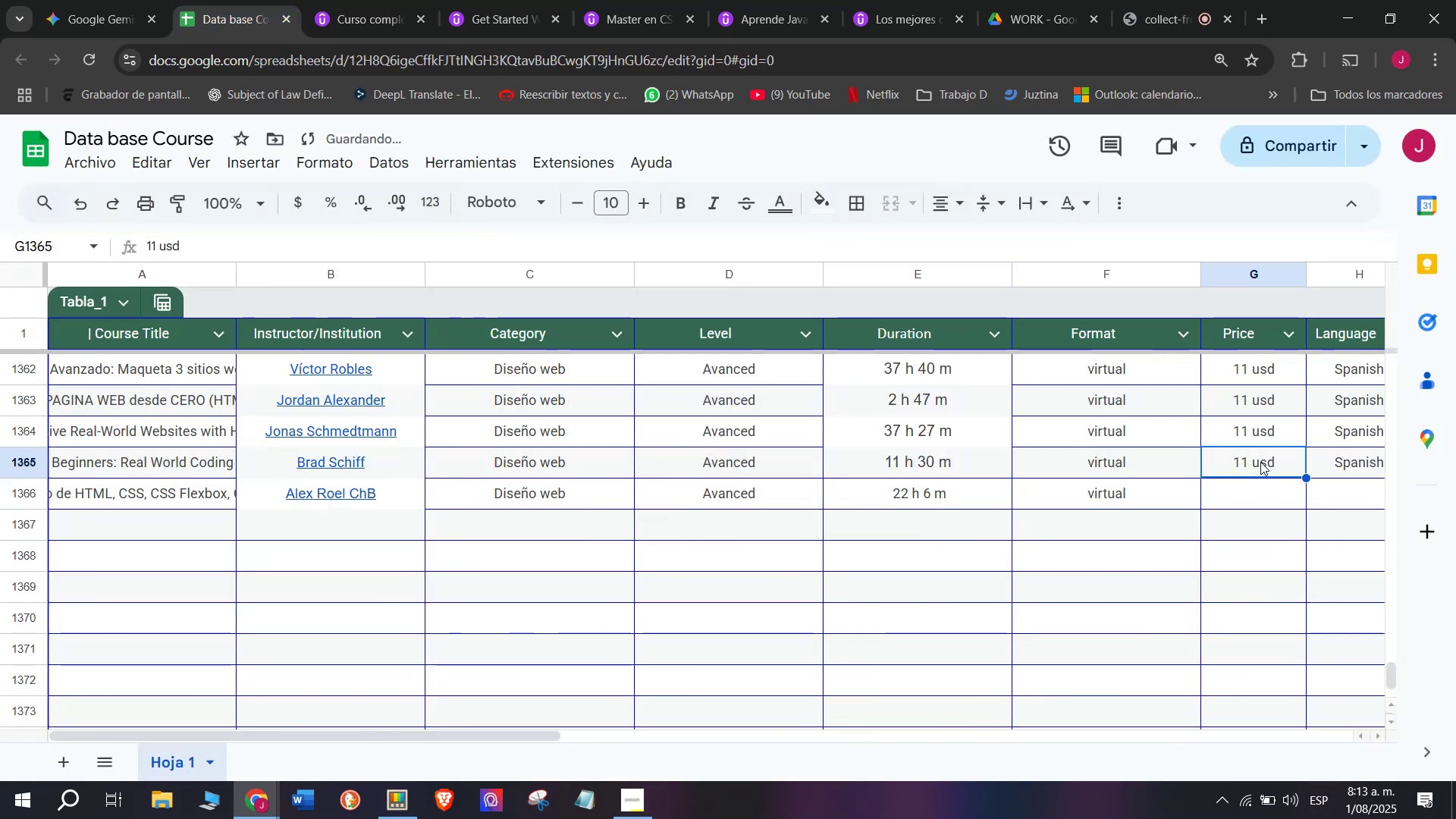 
key(Control+ControlLeft)
 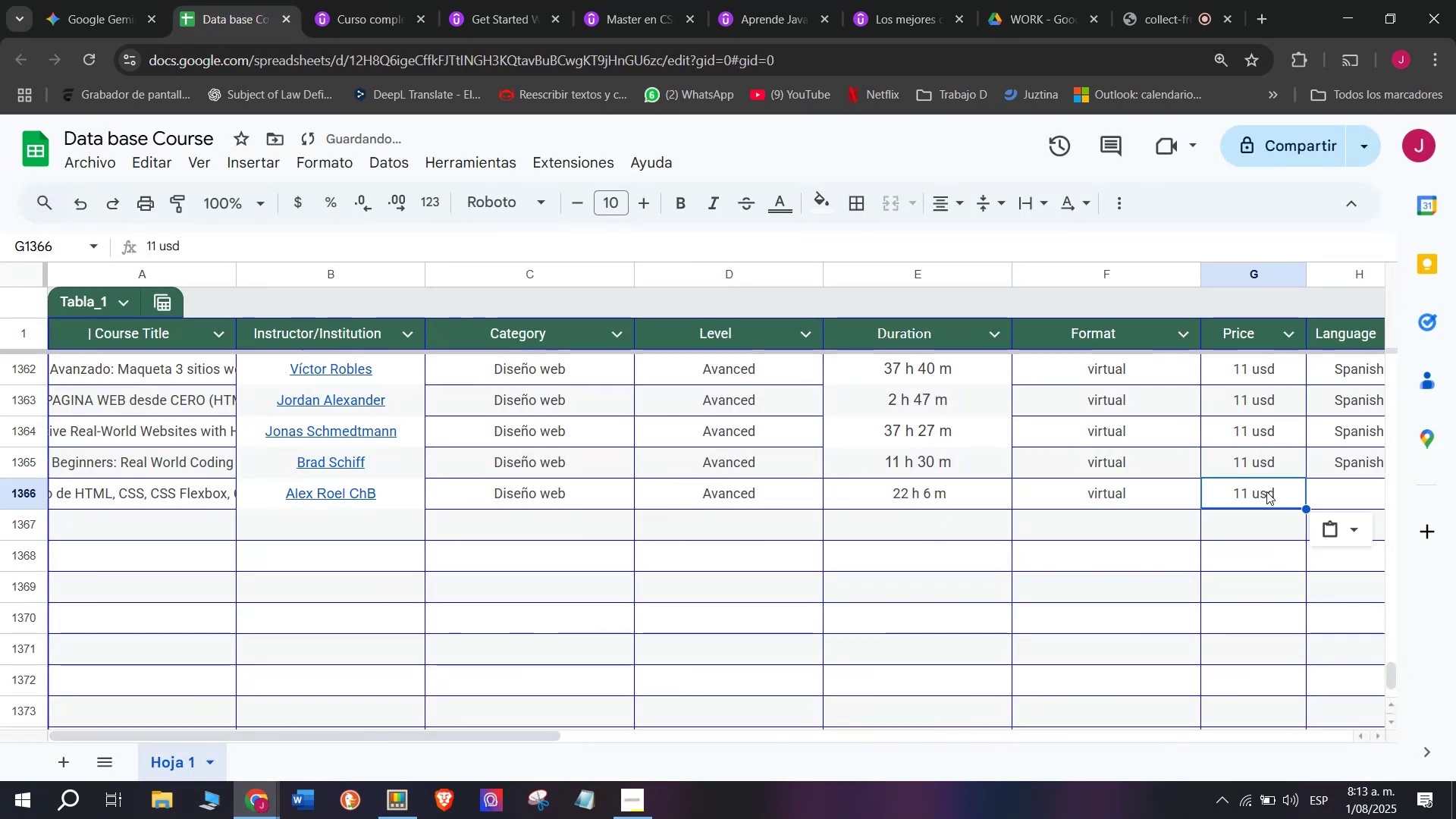 
key(Break)
 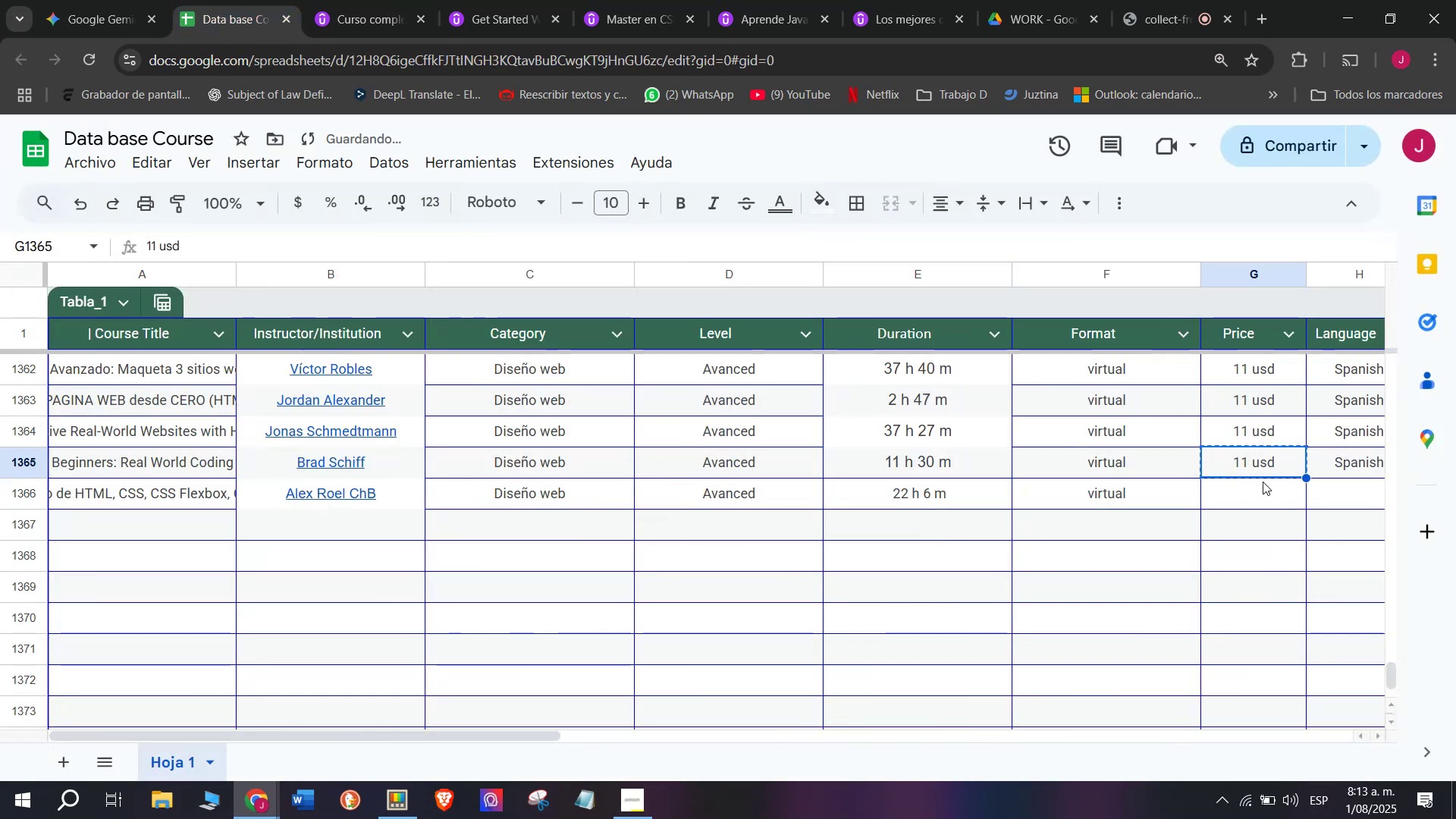 
key(Control+C)
 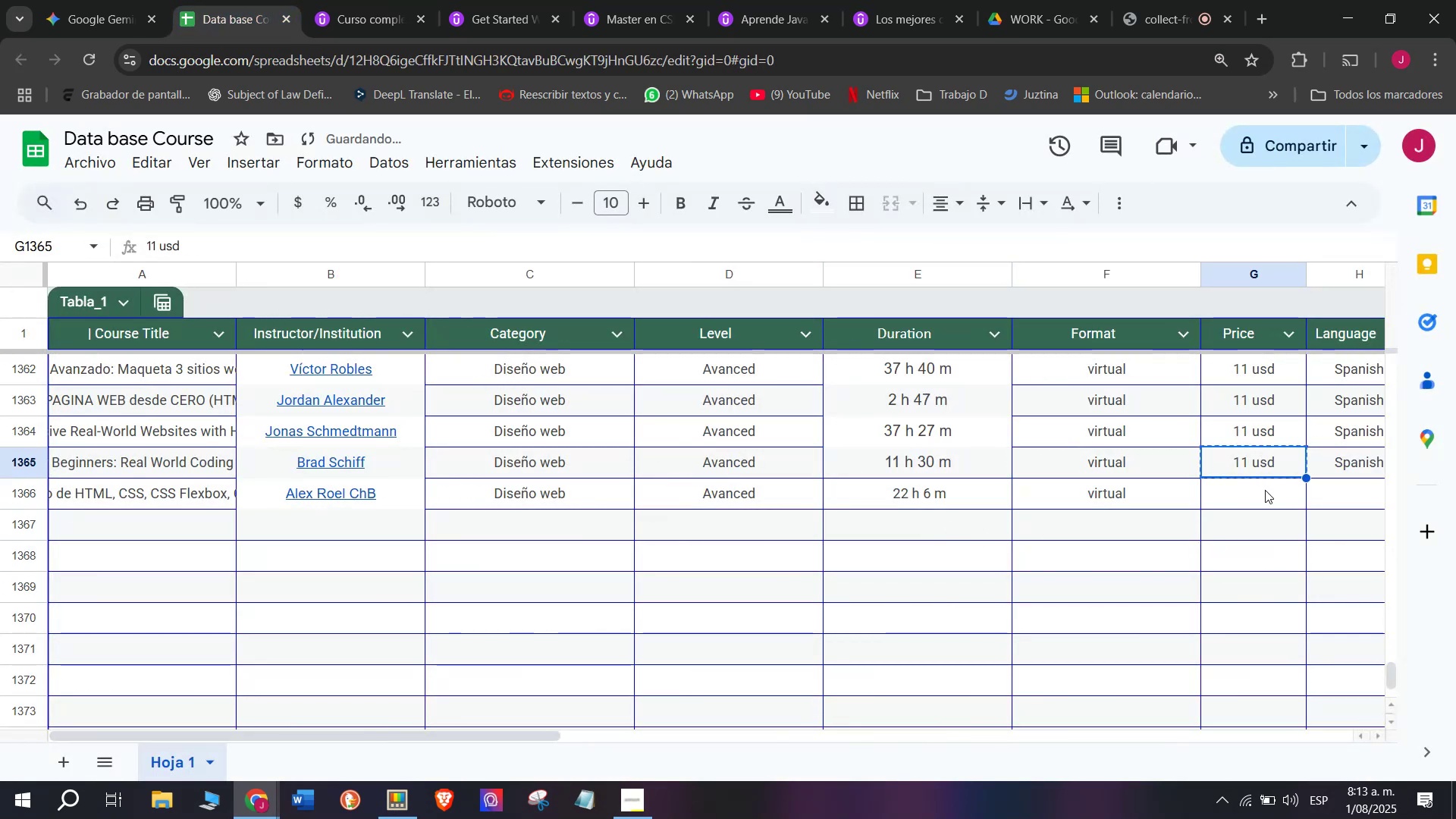 
key(Control+ControlLeft)
 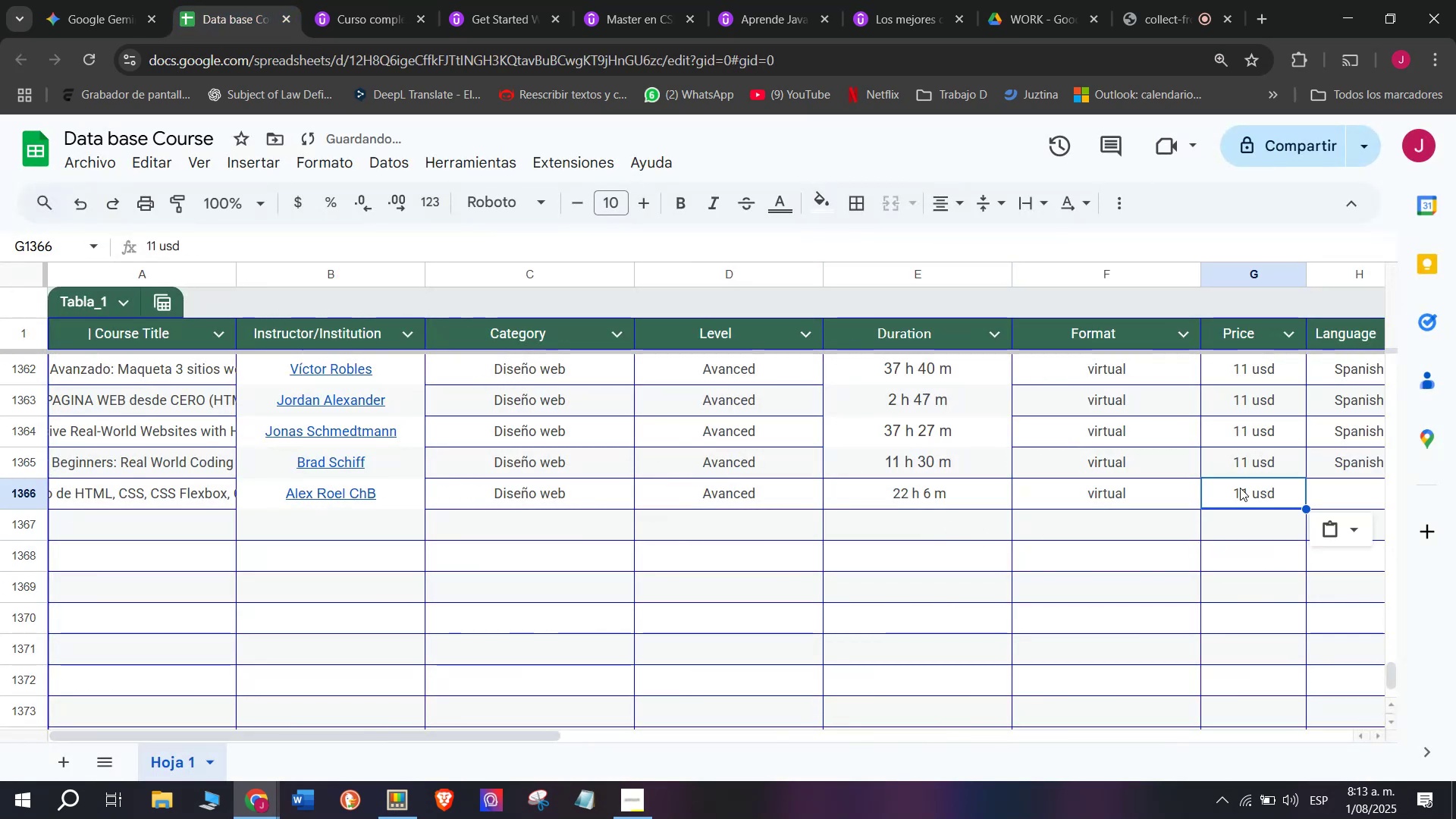 
double_click([1265, 490])
 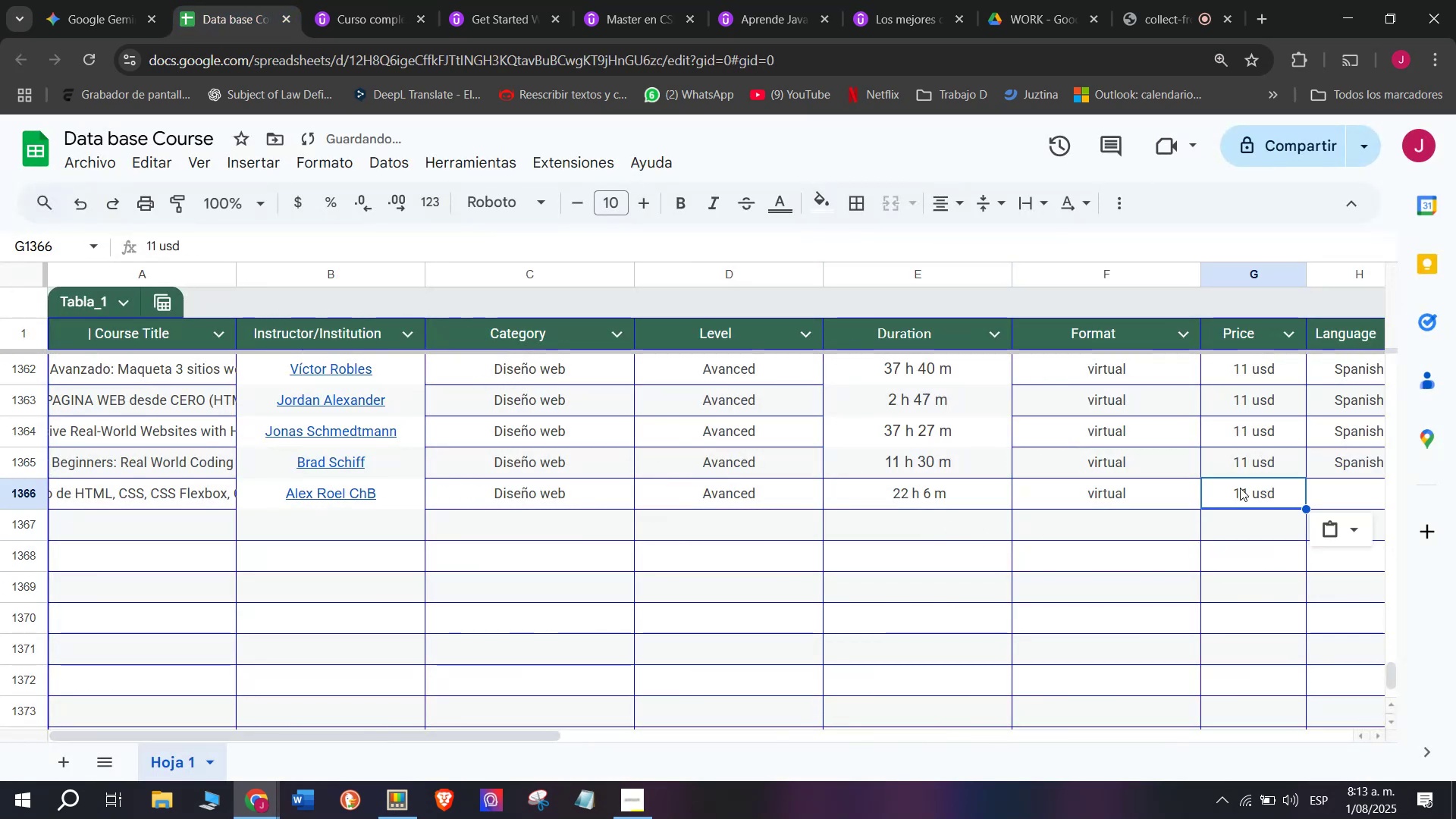 
key(Z)
 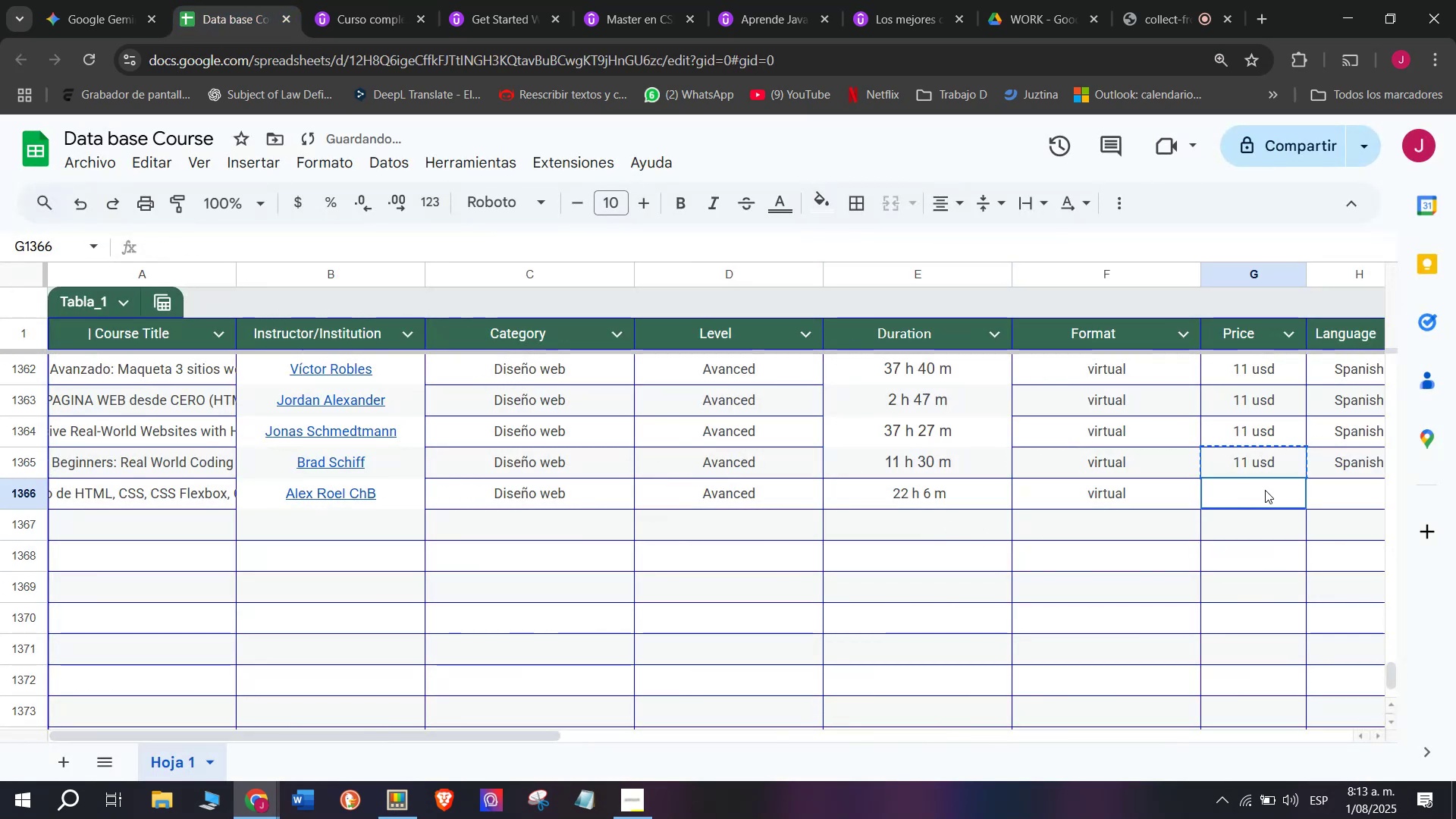 
key(Control+V)
 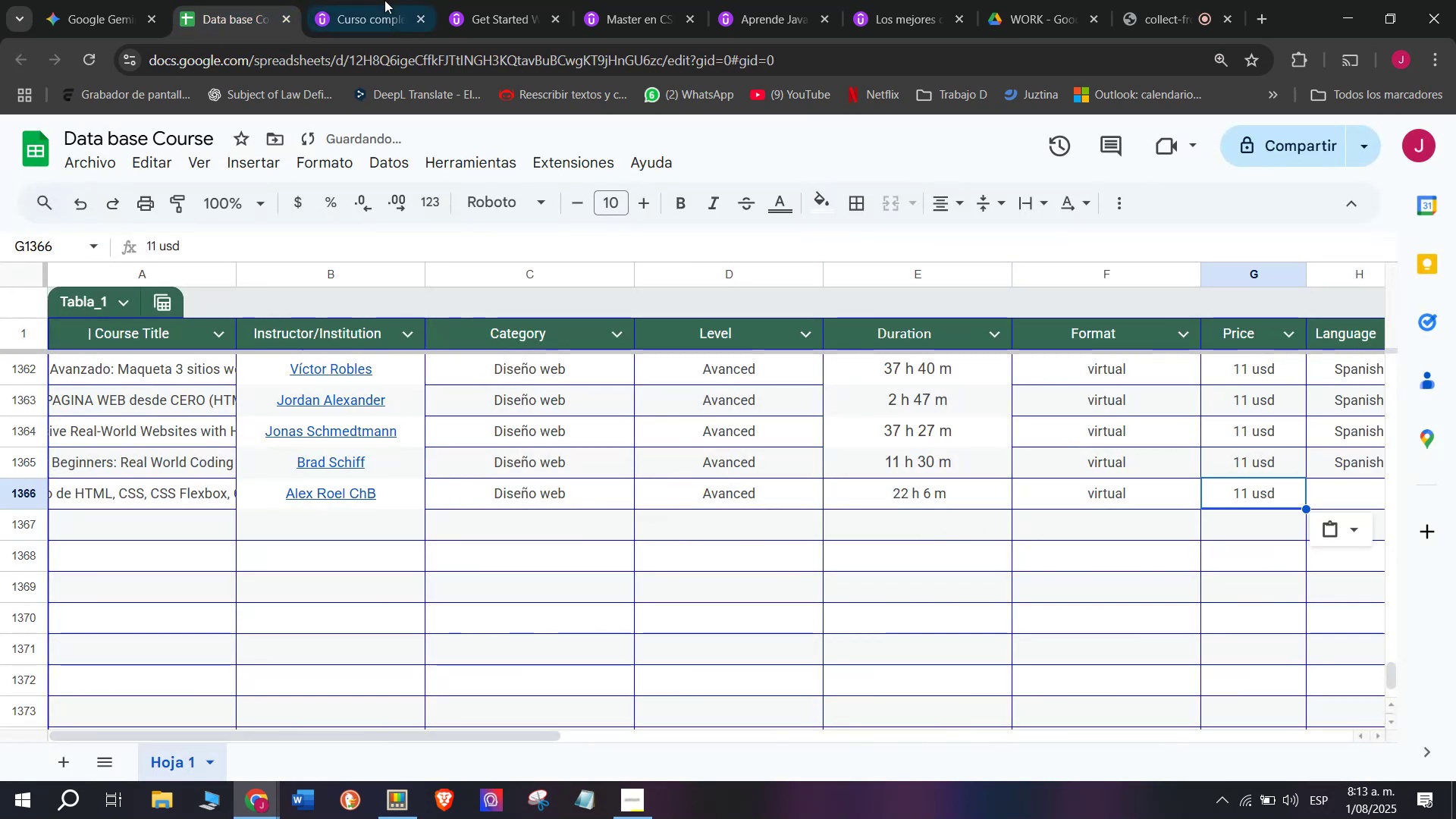 
left_click([336, 0])
 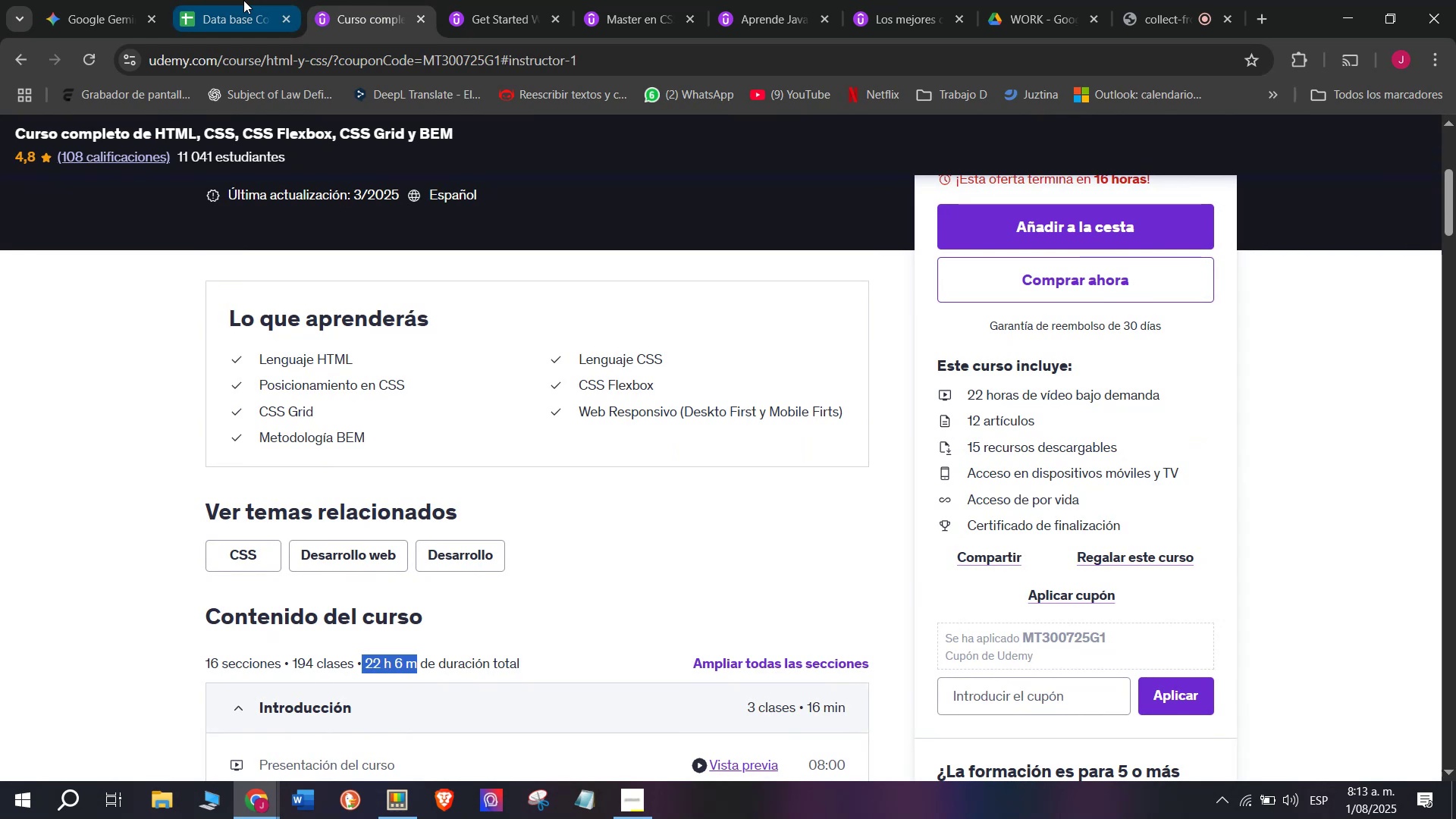 
scroll: coordinate [566, 495], scroll_direction: up, amount: 1.0
 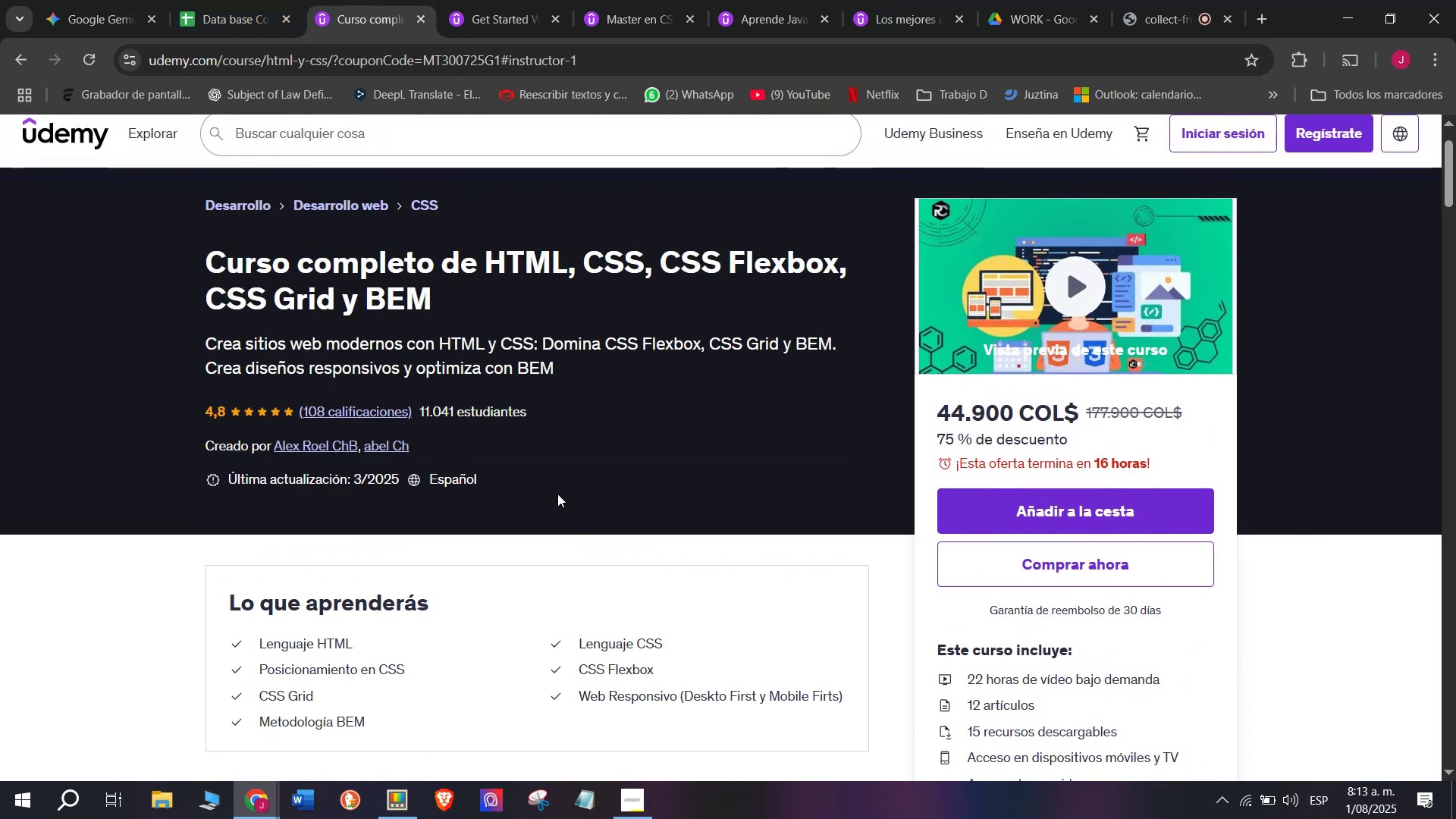 
scroll: coordinate [545, 493], scroll_direction: down, amount: 2.0
 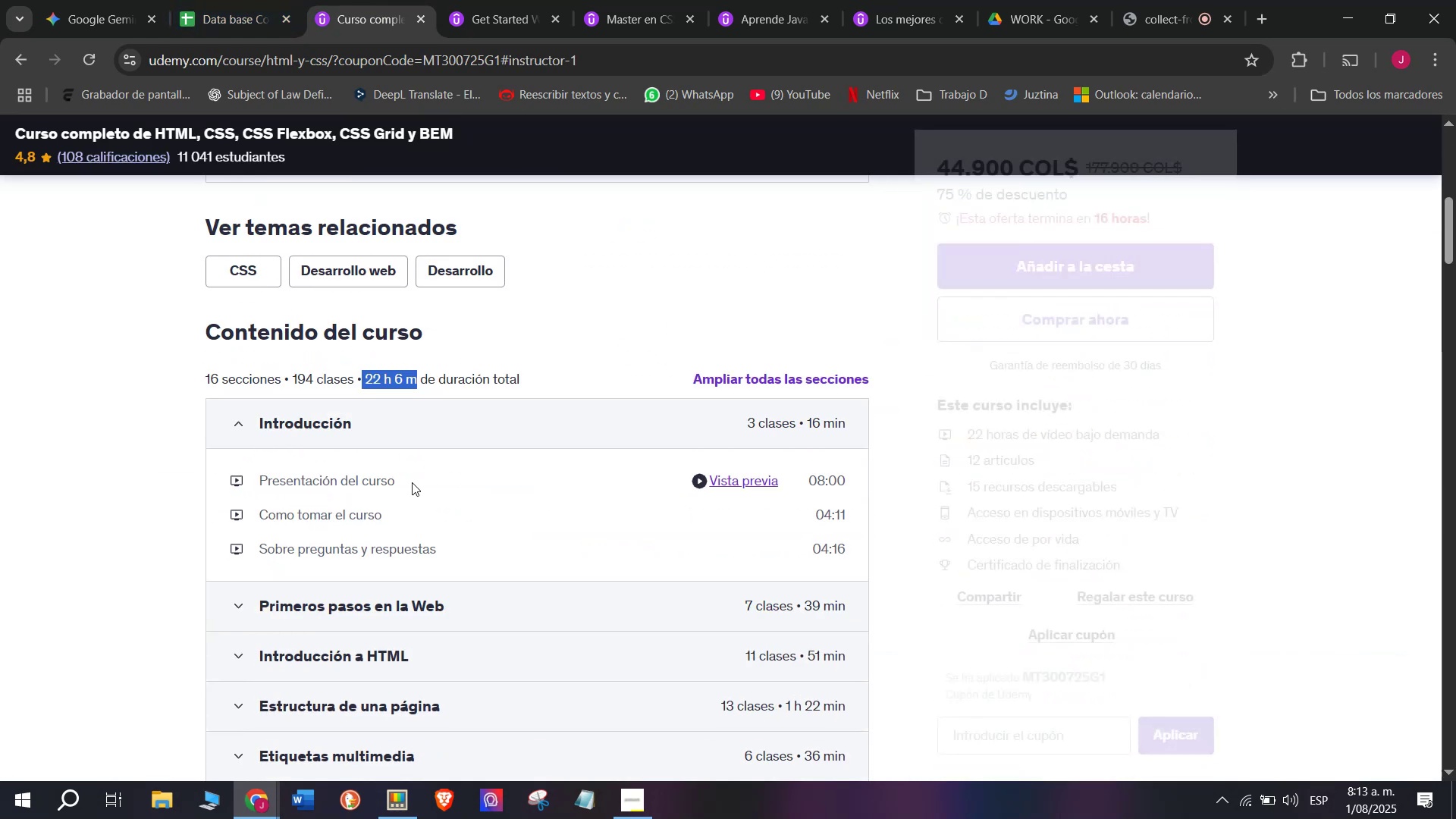 
scroll: coordinate [412, 481], scroll_direction: up, amount: 5.0
 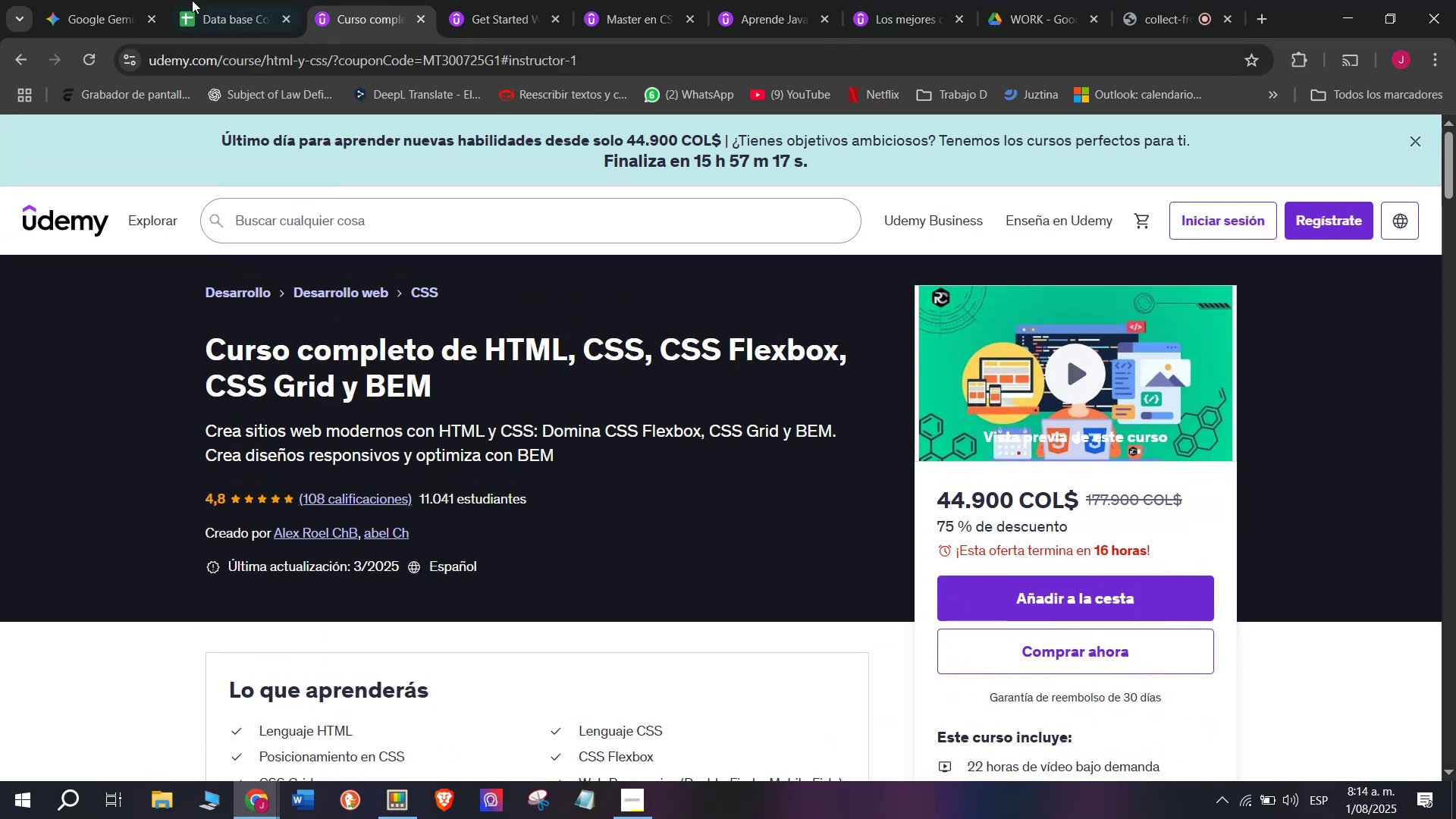 
left_click([200, 0])
 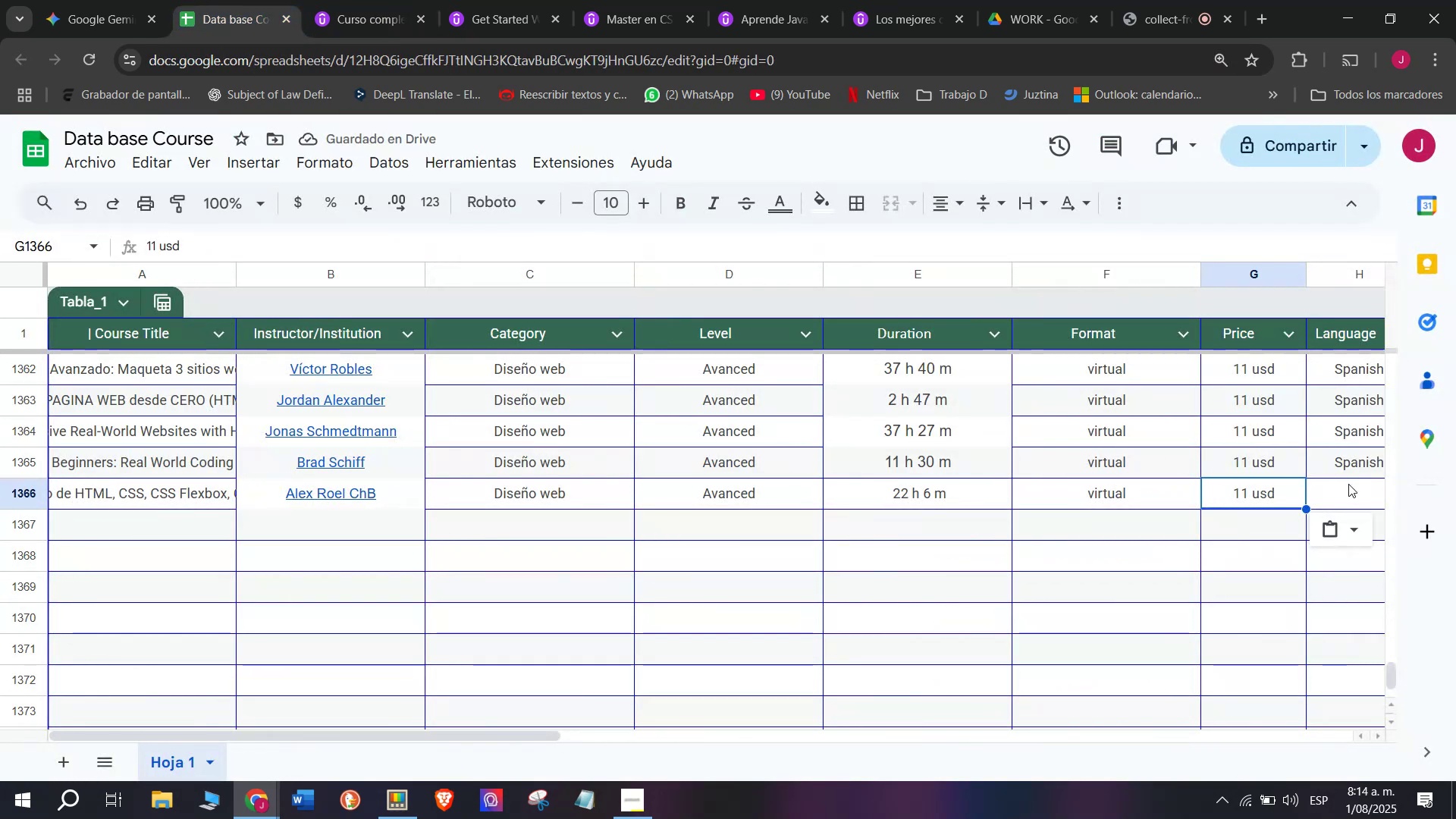 
left_click([1345, 474])
 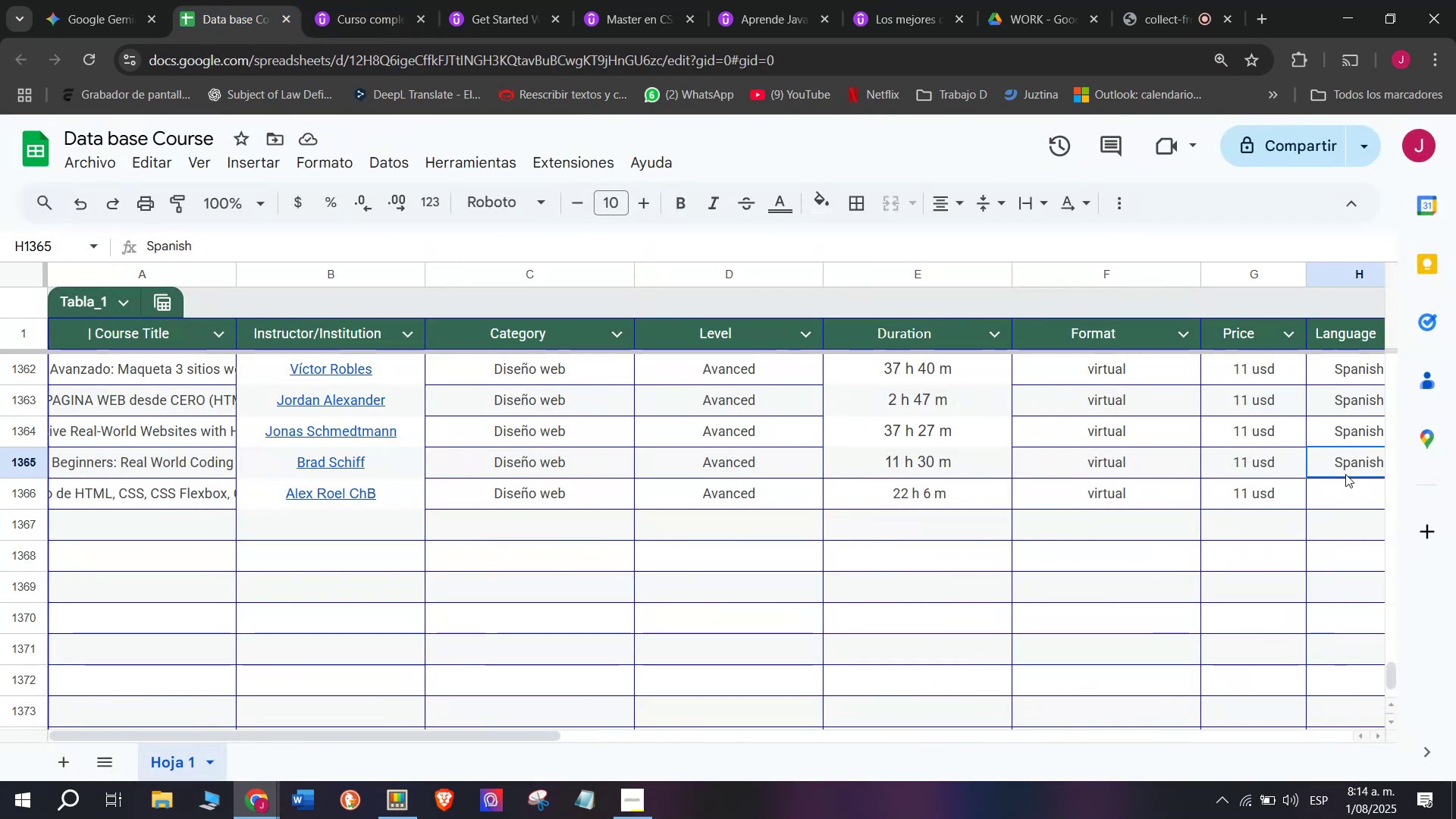 
key(Break)
 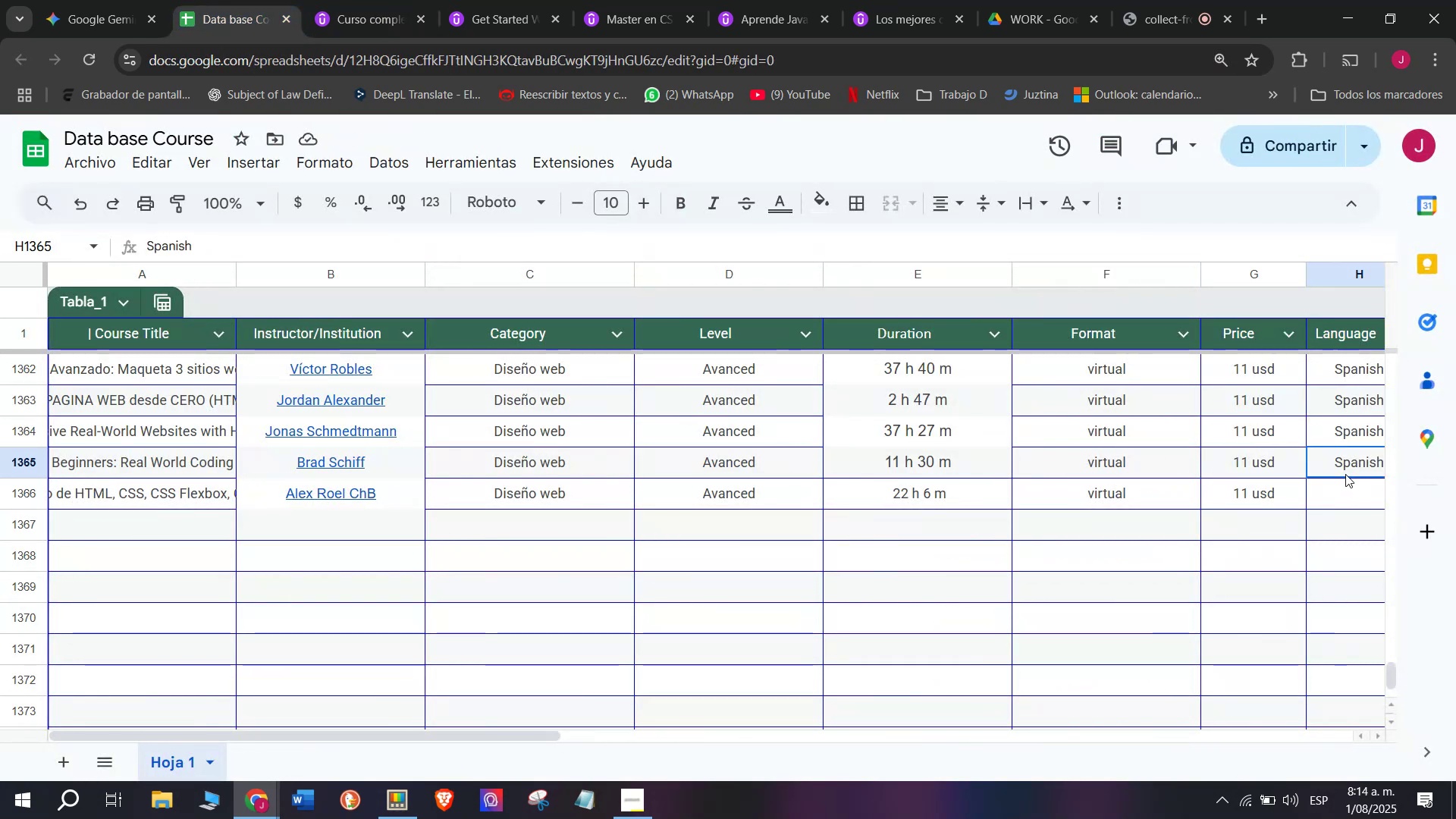 
key(Control+ControlLeft)
 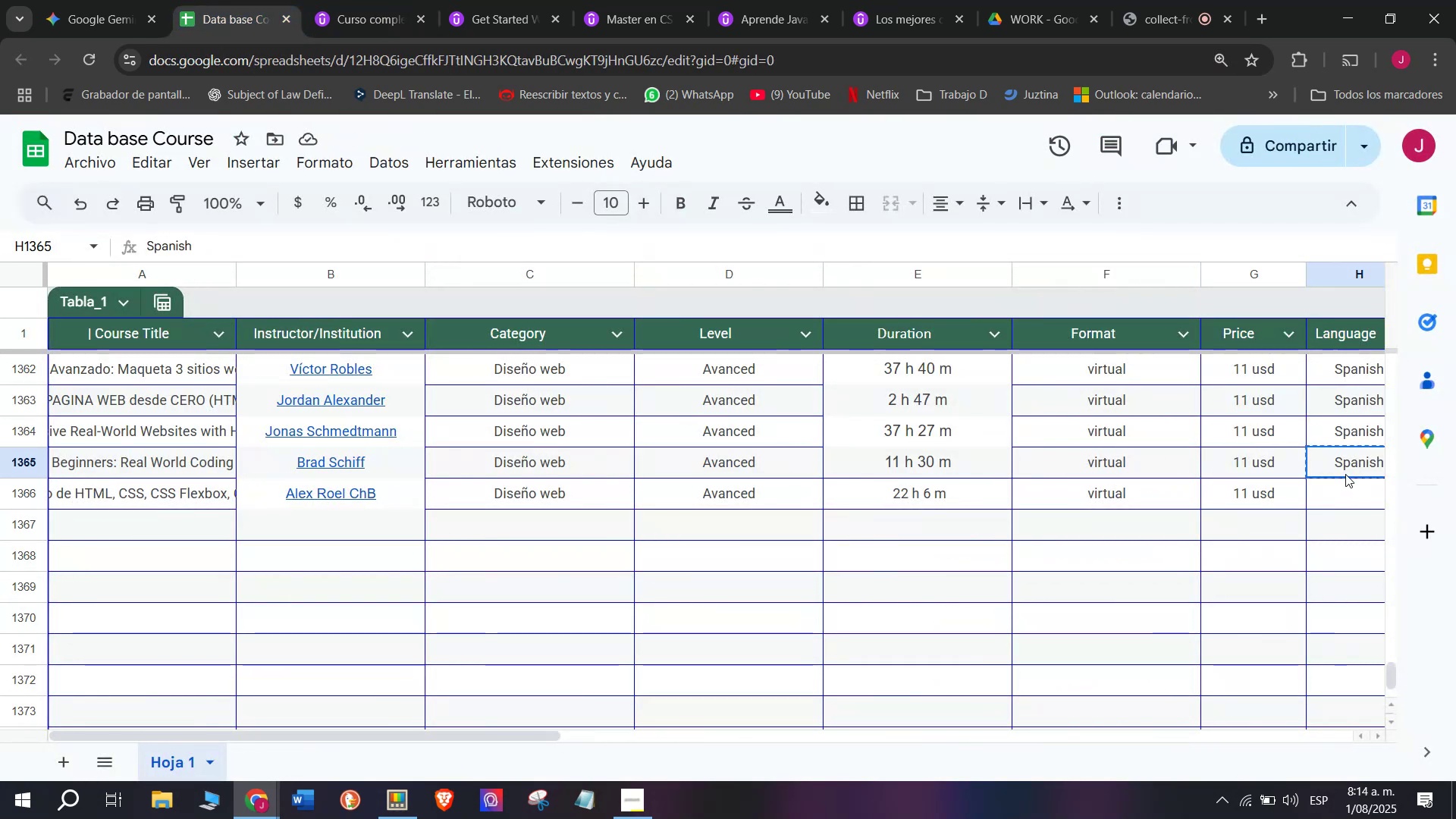 
key(Control+C)
 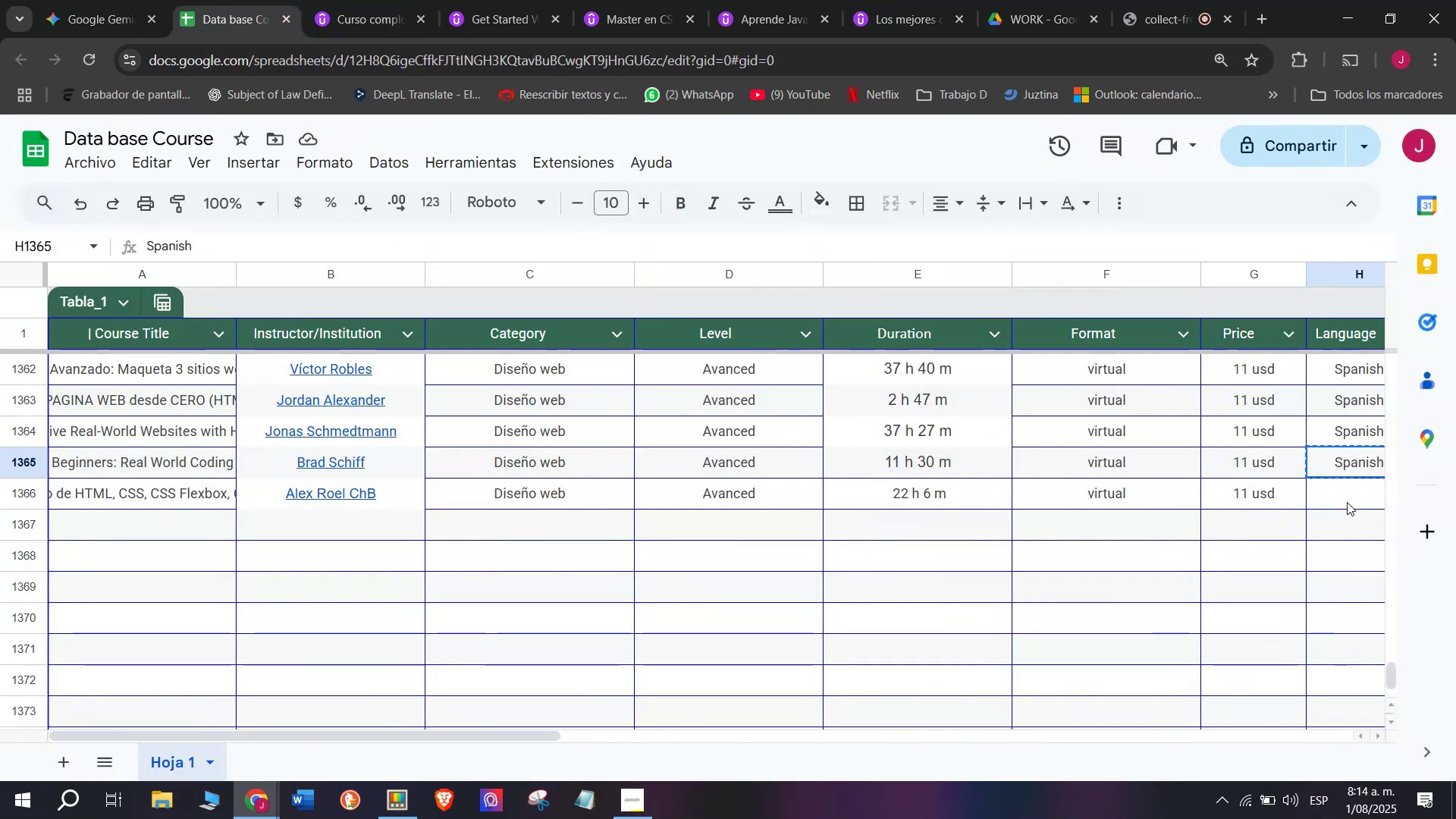 
key(Break)
 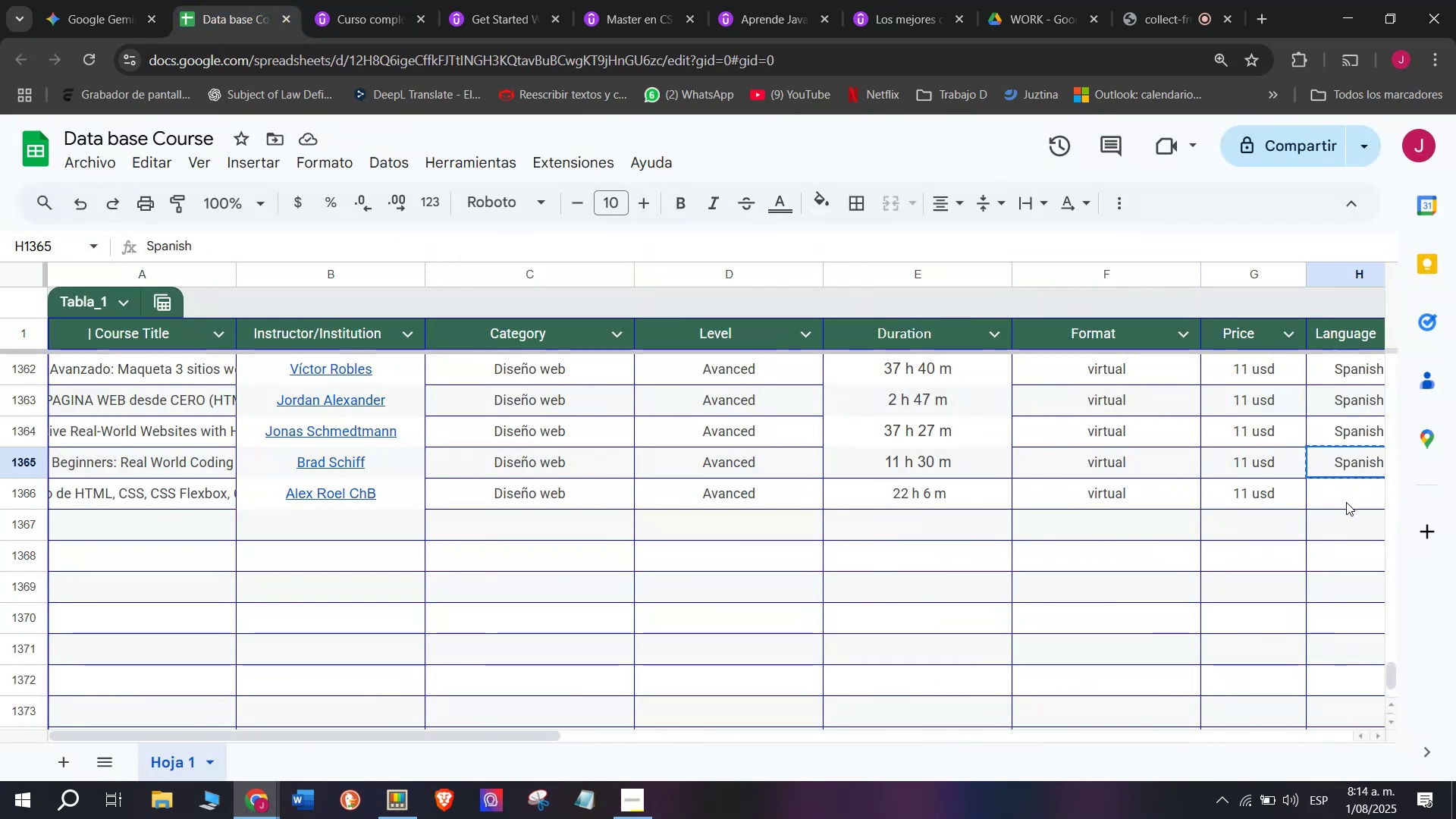 
key(Control+ControlLeft)
 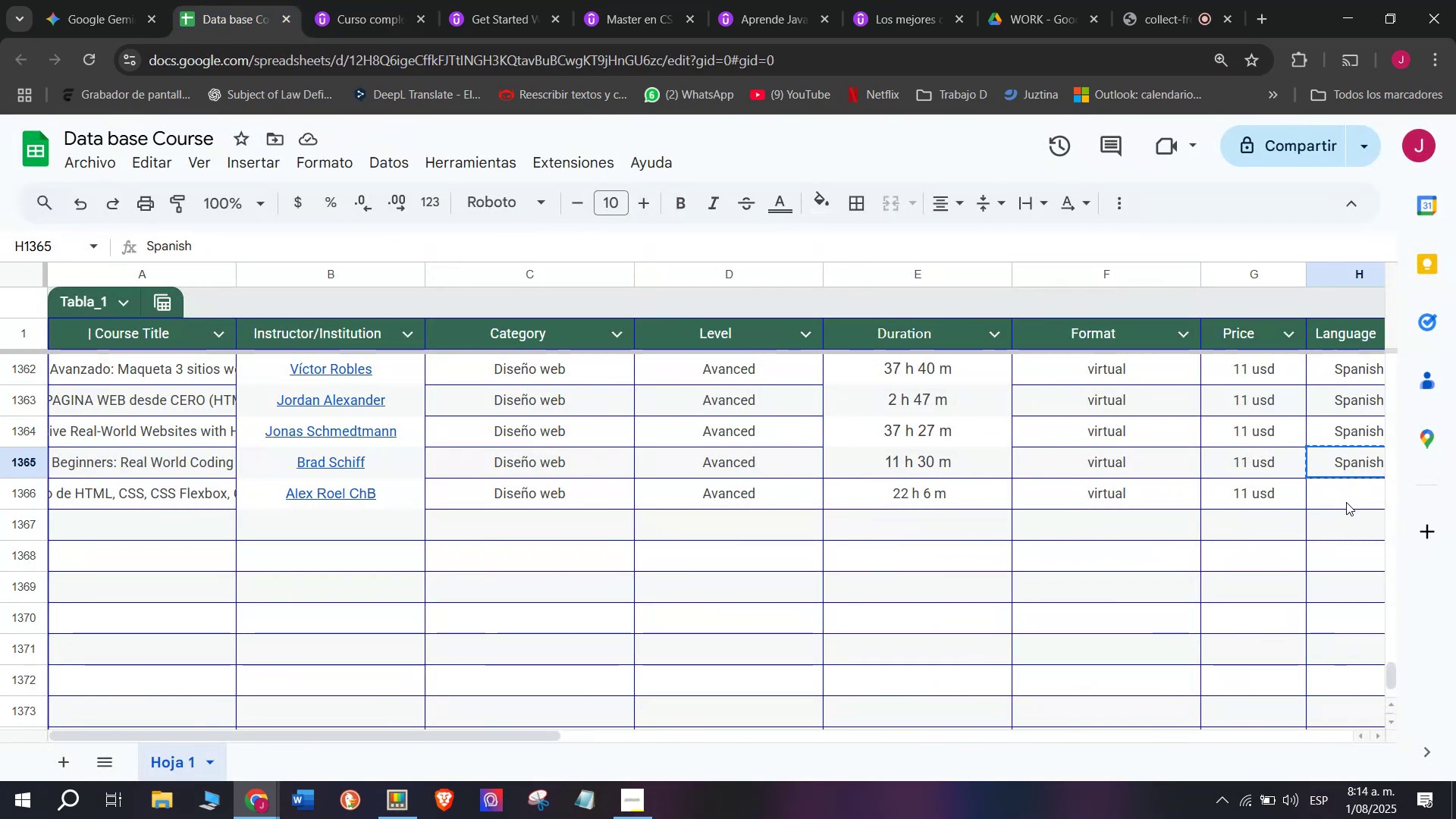 
key(Control+C)
 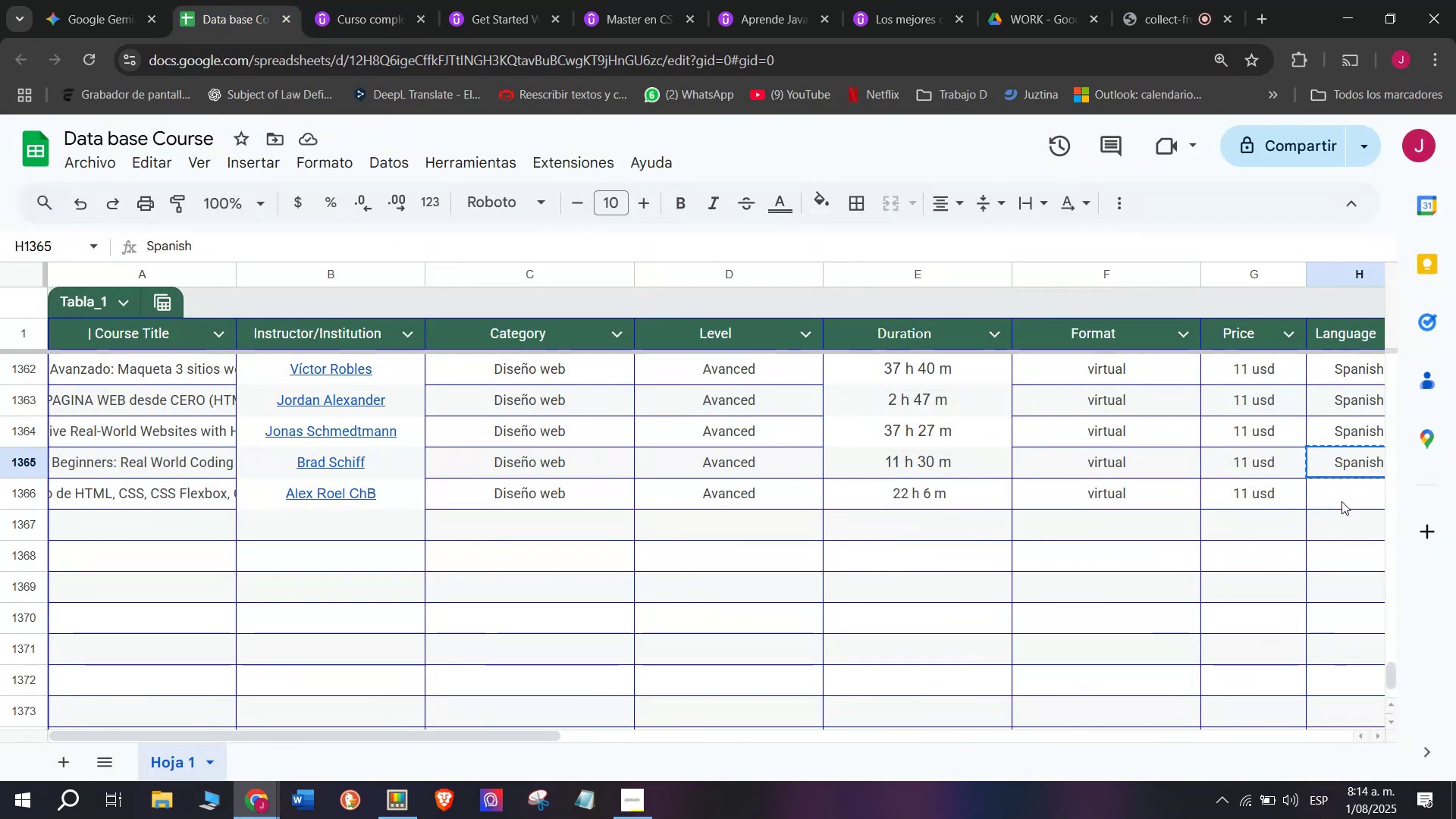 
left_click([1341, 501])
 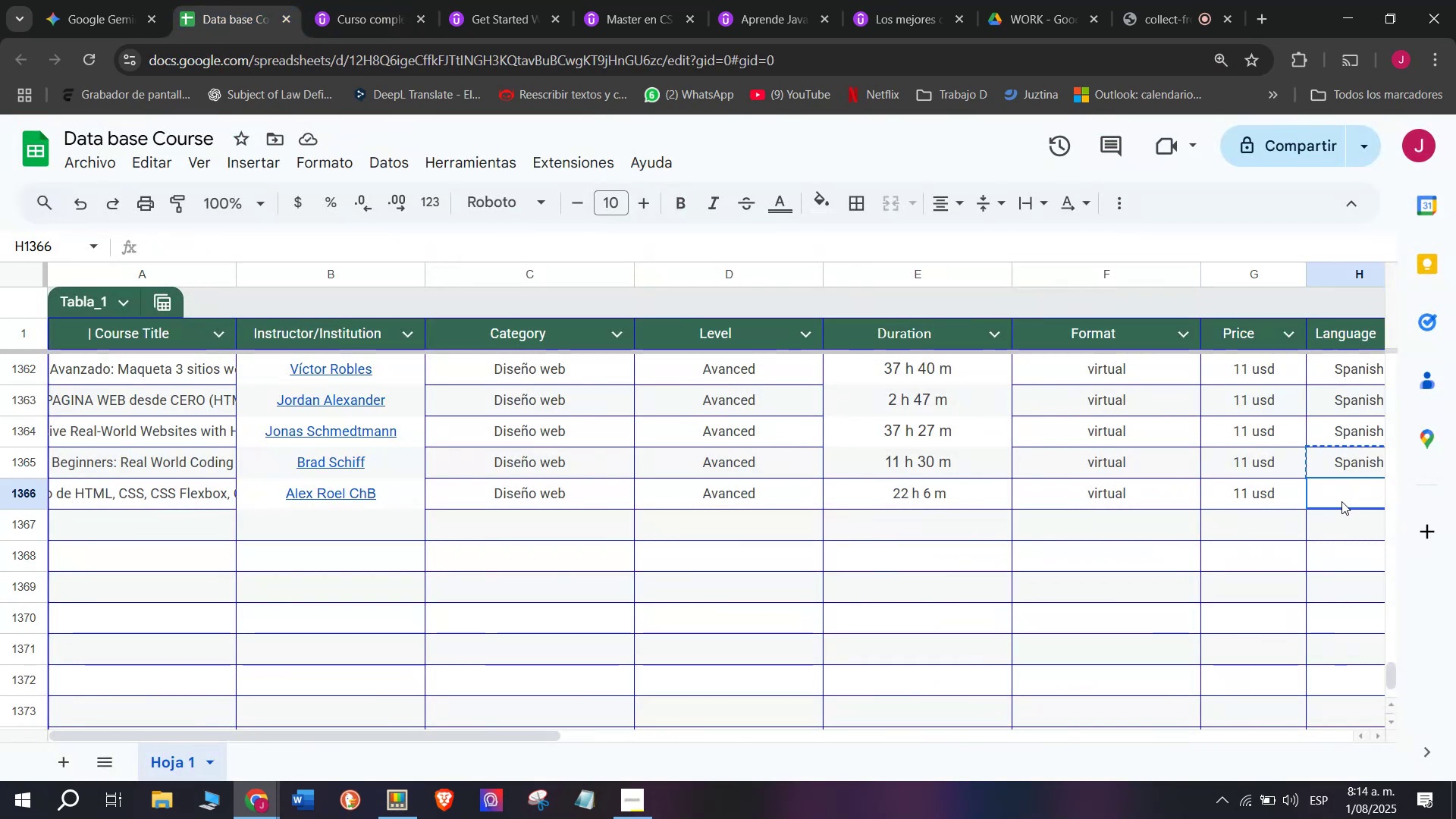 
key(Z)
 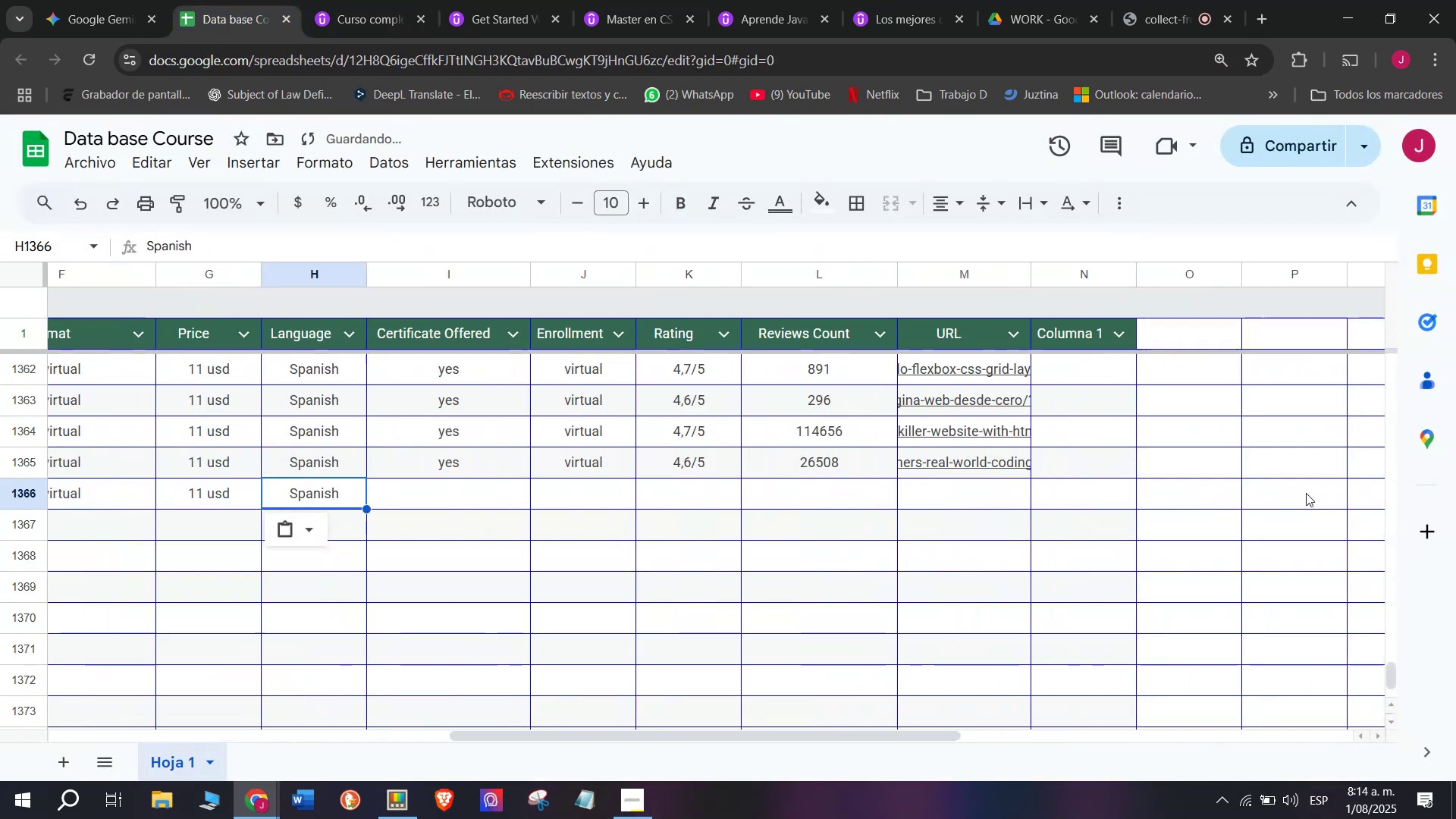 
key(Control+ControlLeft)
 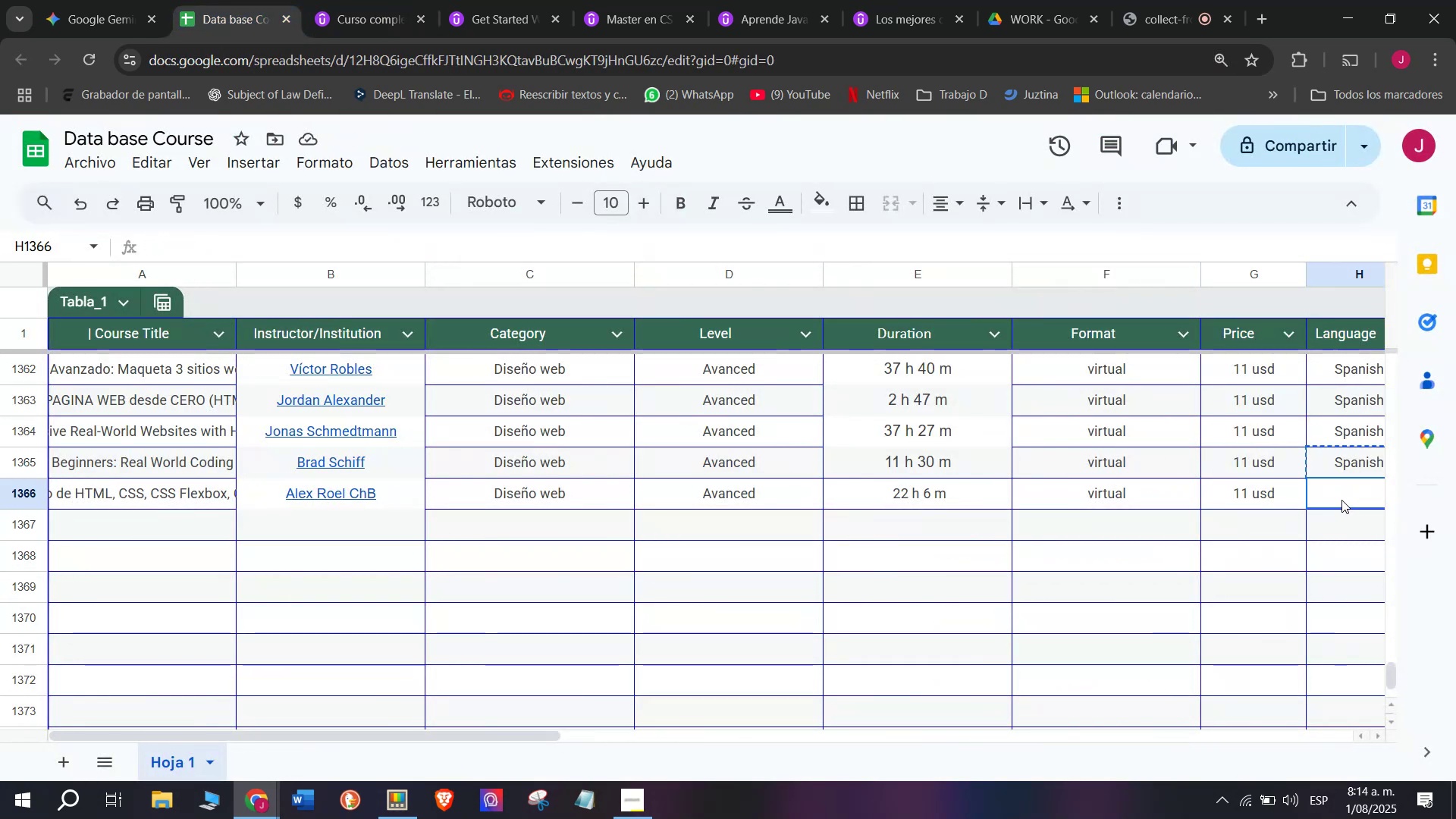 
key(Control+V)
 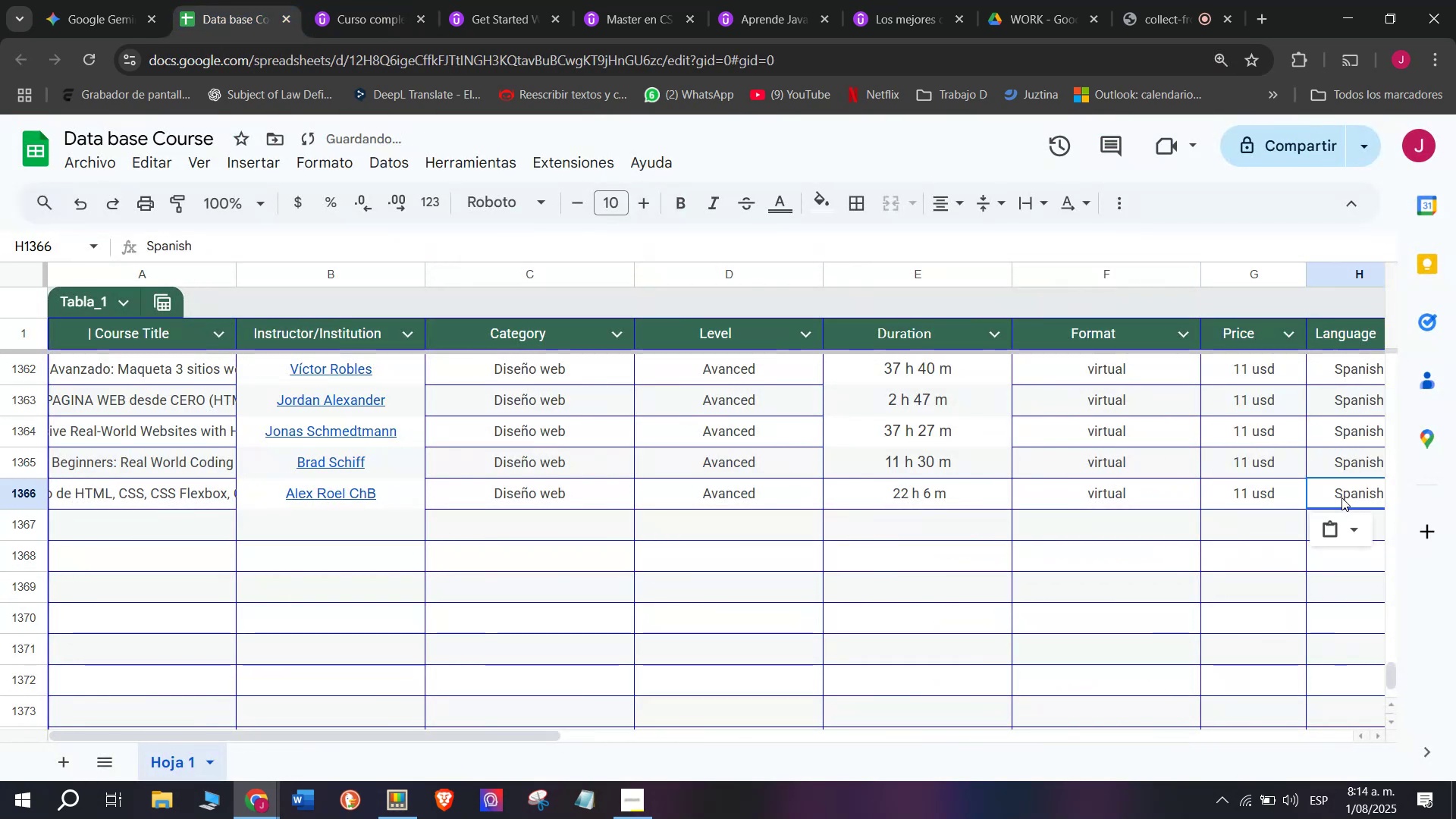 
scroll: coordinate [433, 491], scroll_direction: down, amount: 3.0
 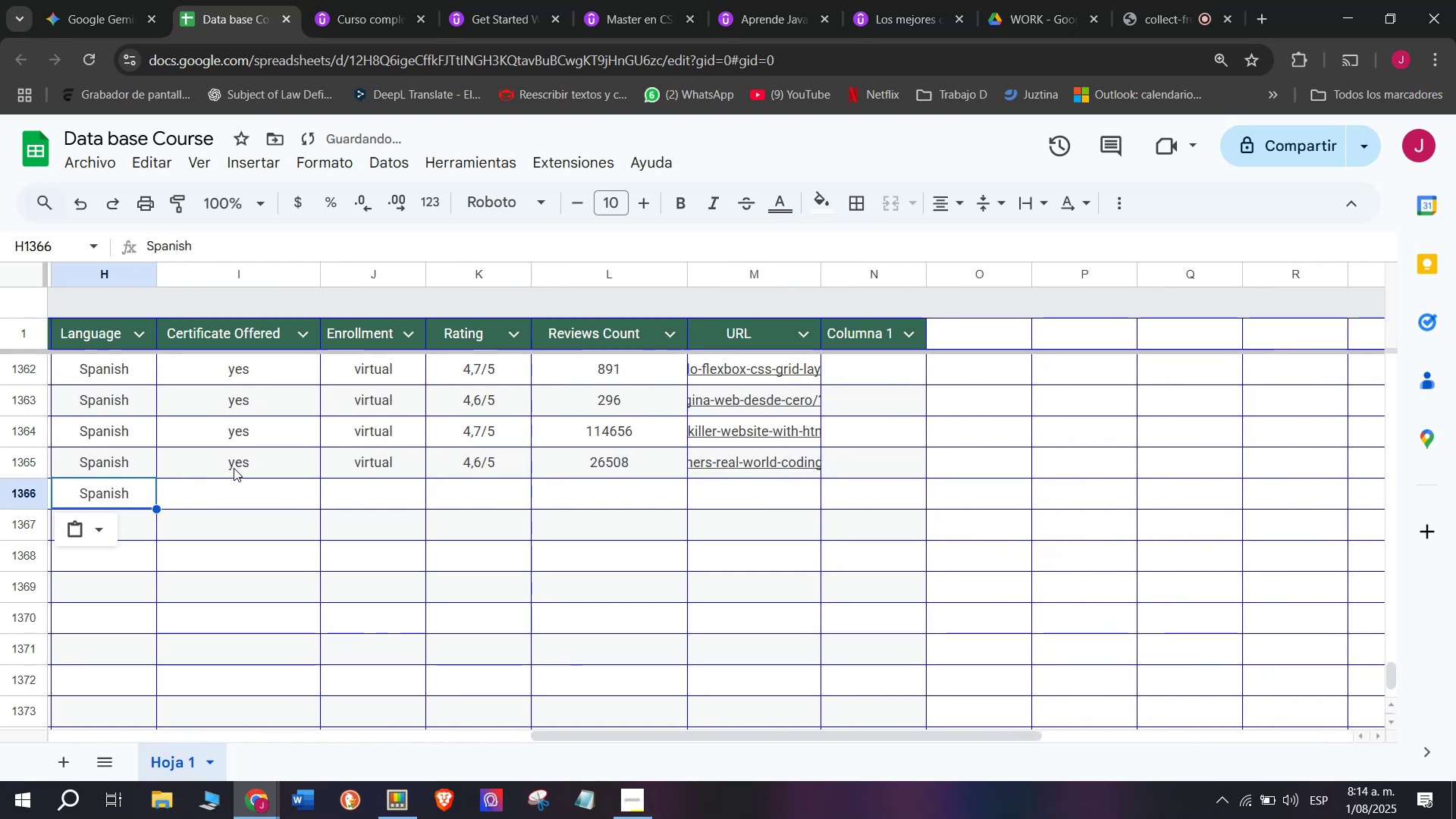 
left_click([234, 467])
 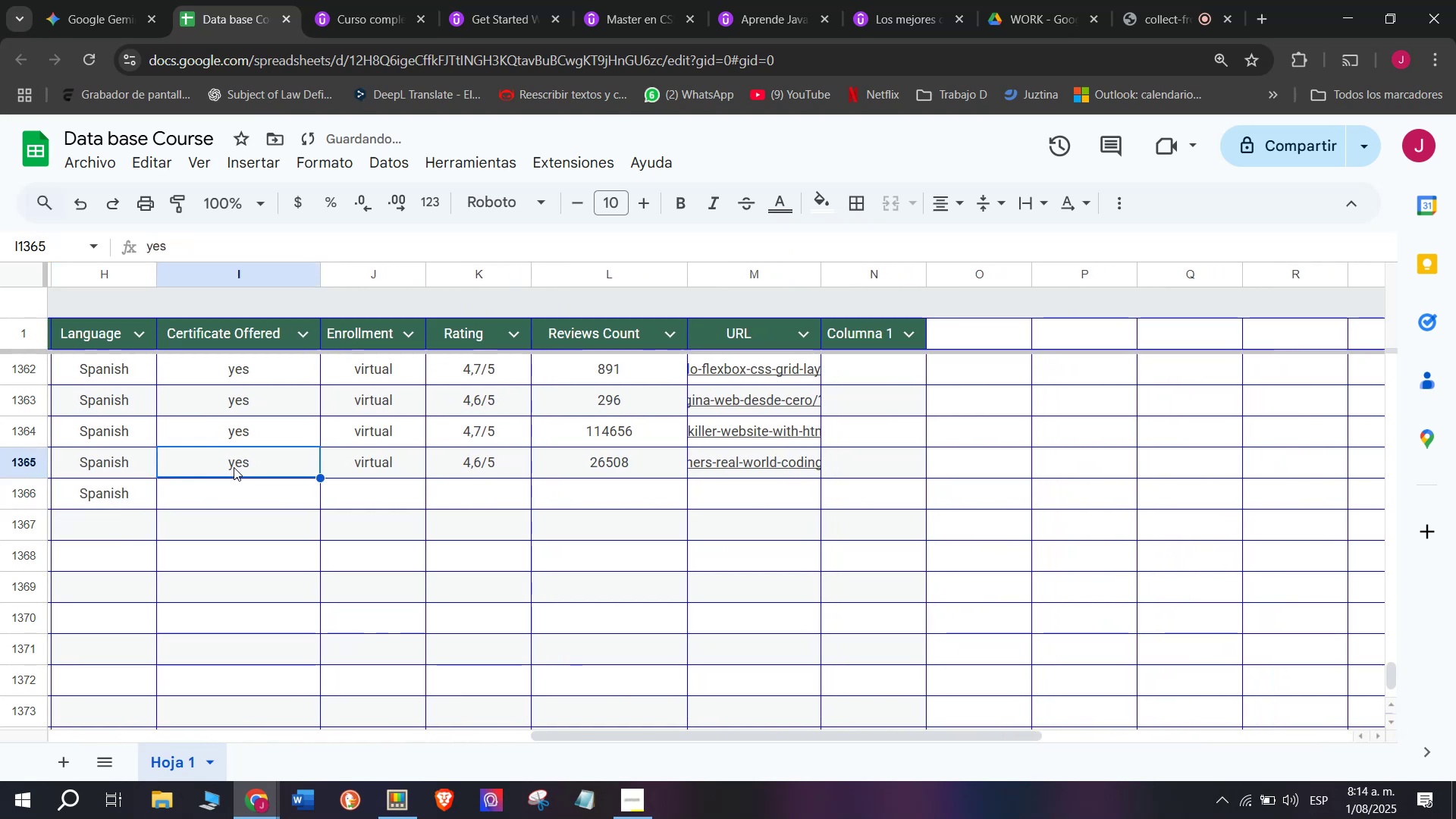 
key(Control+ControlLeft)
 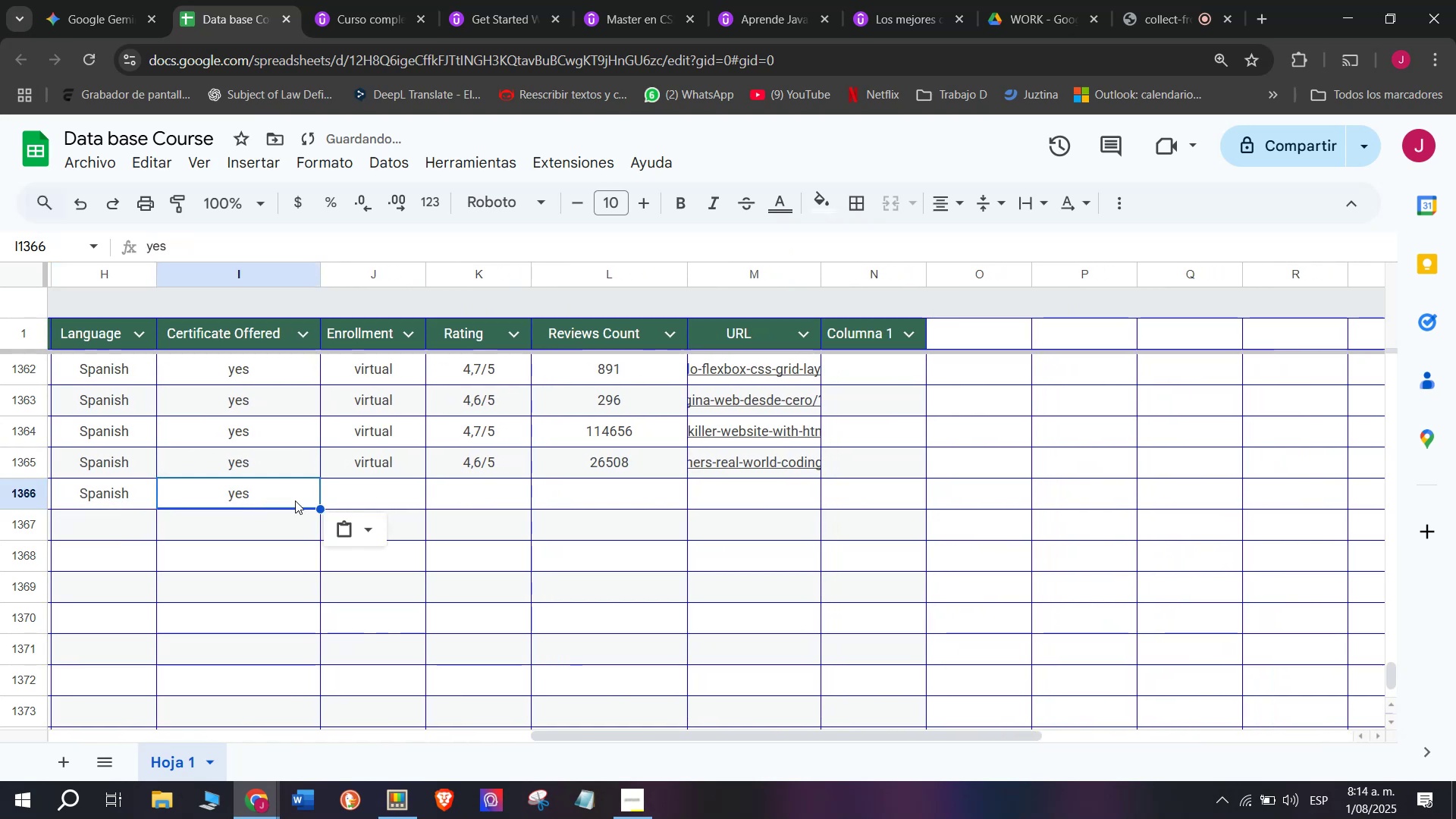 
key(Break)
 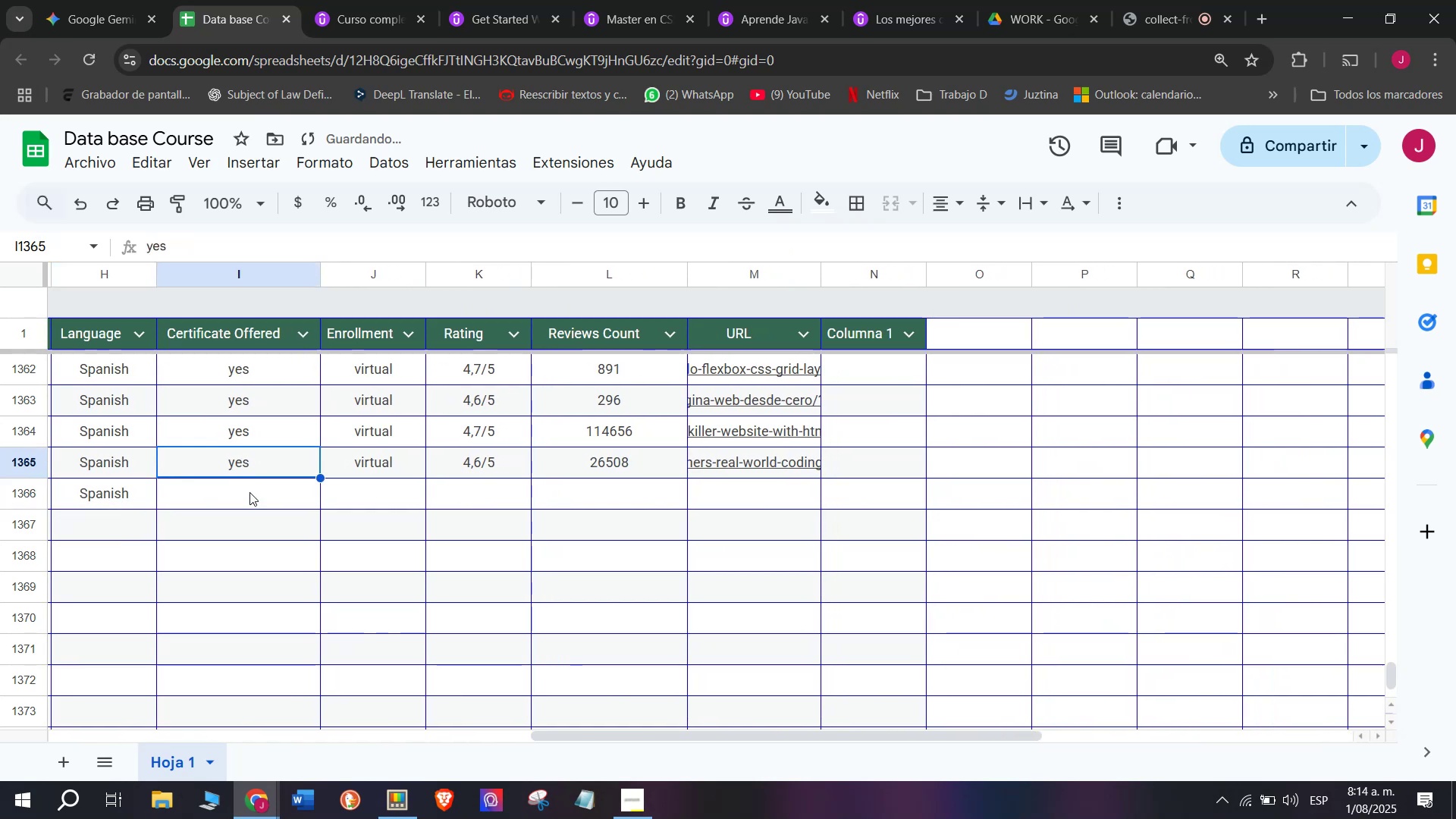 
key(Control+C)
 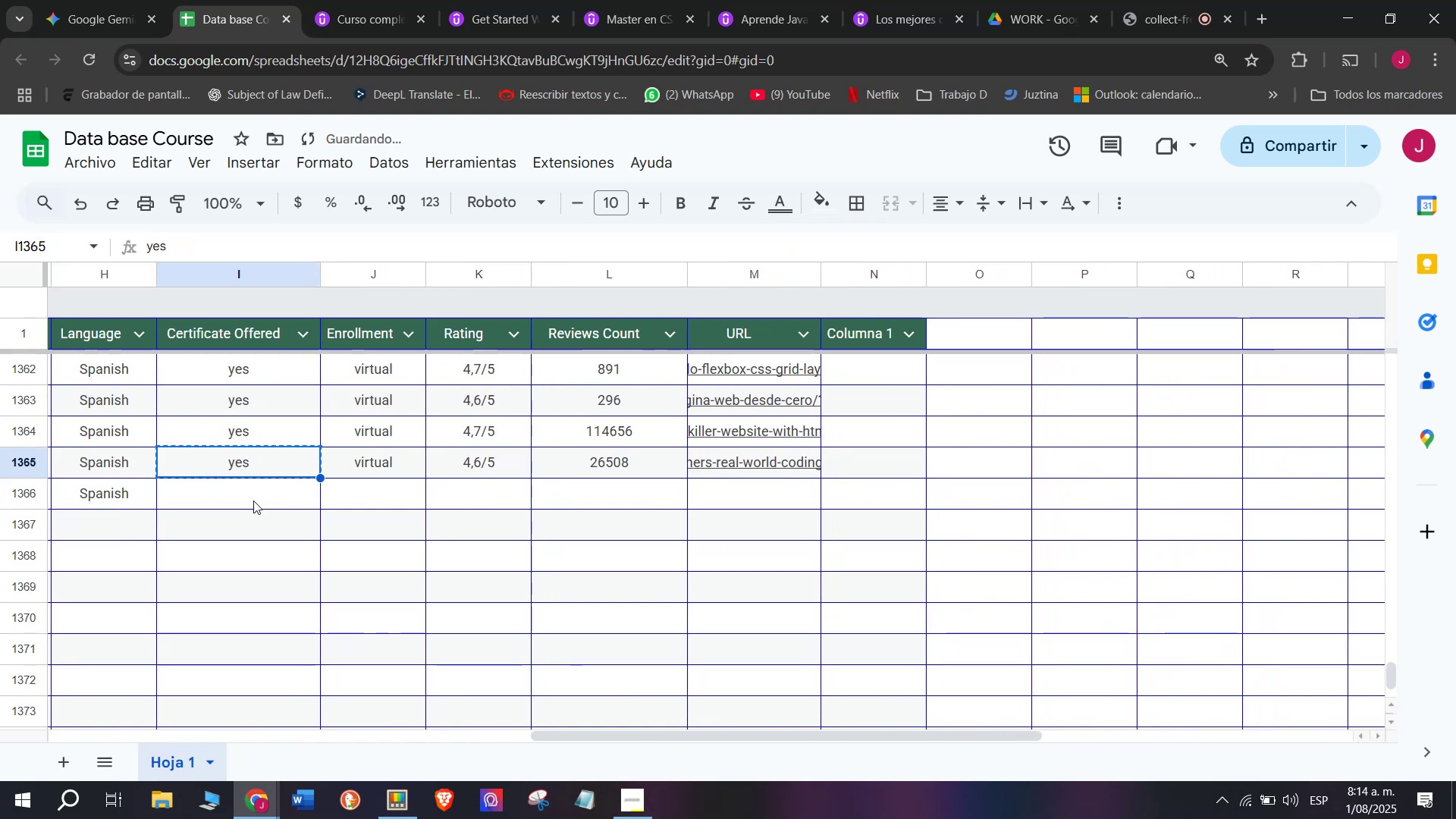 
key(Z)
 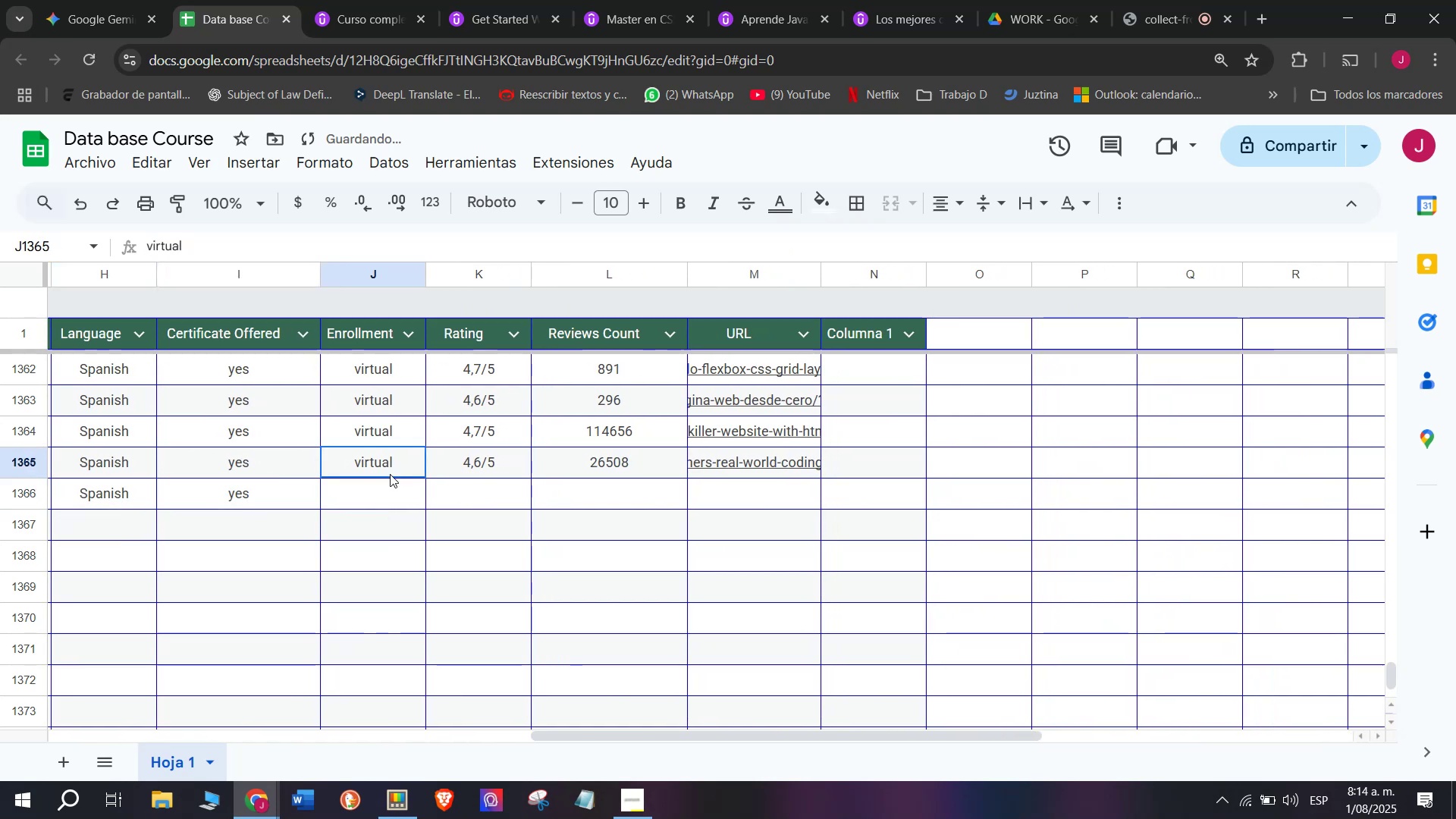 
key(Control+ControlLeft)
 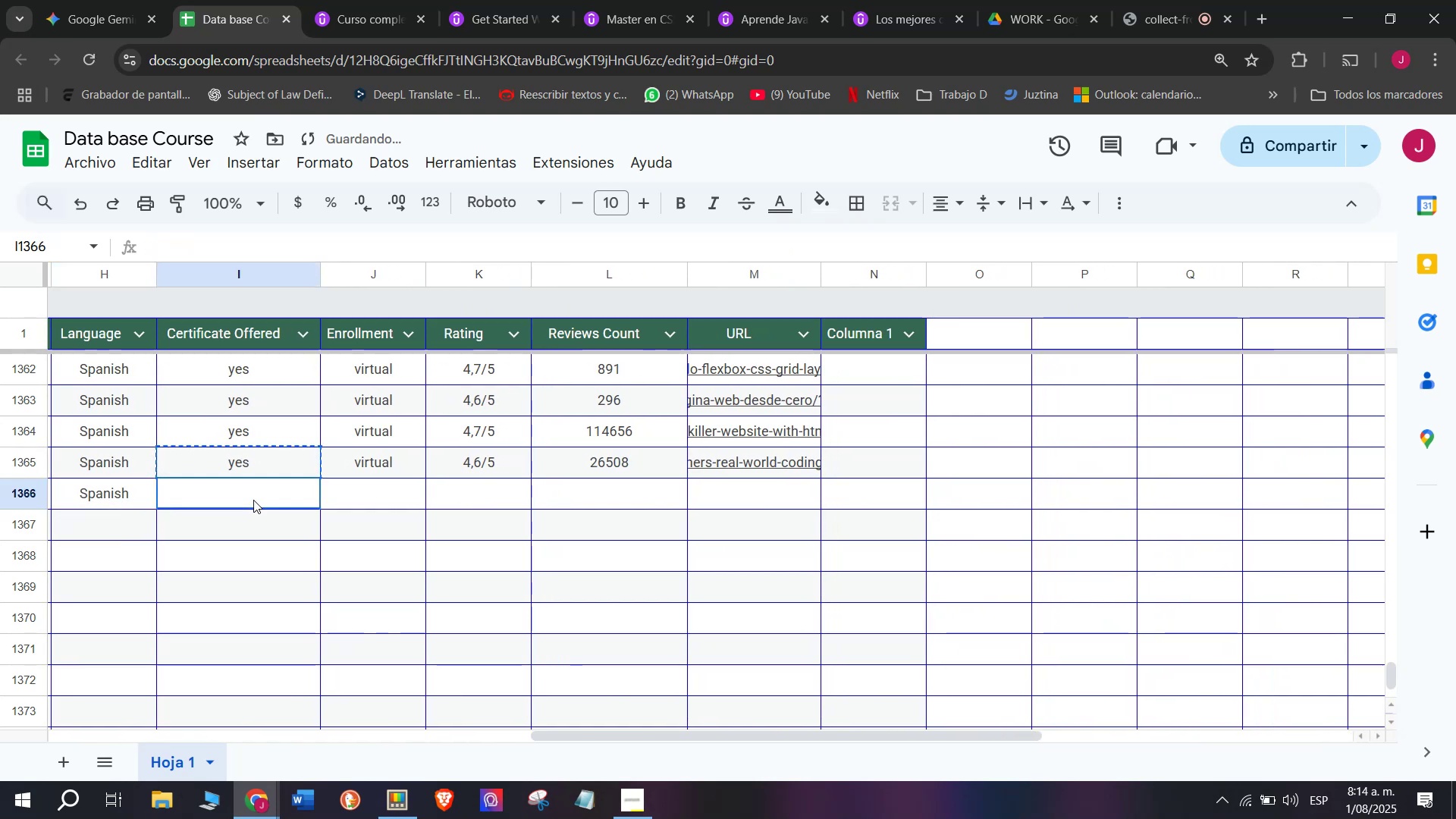 
key(Control+V)
 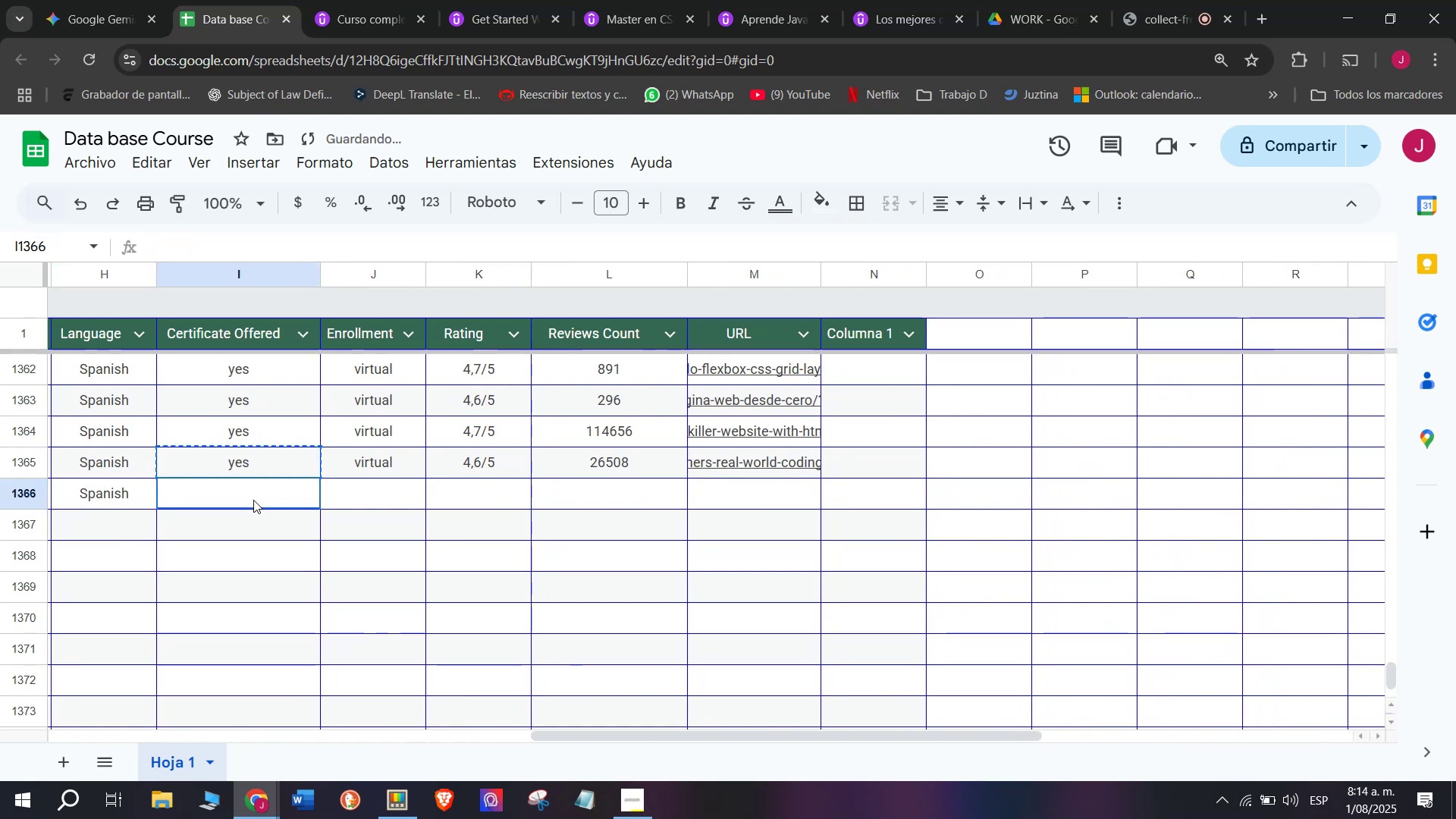 
double_click([253, 500])
 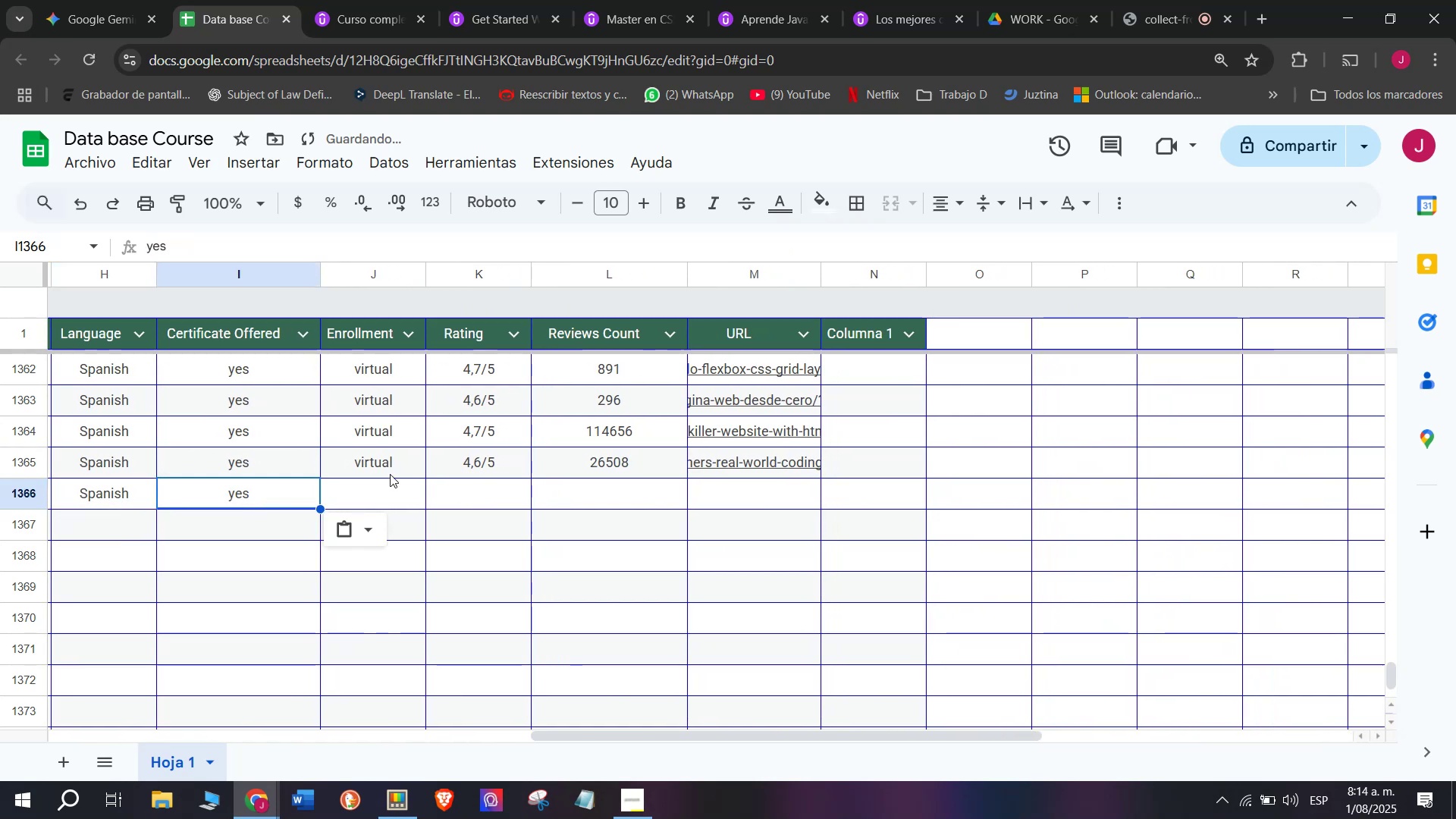 
key(Break)
 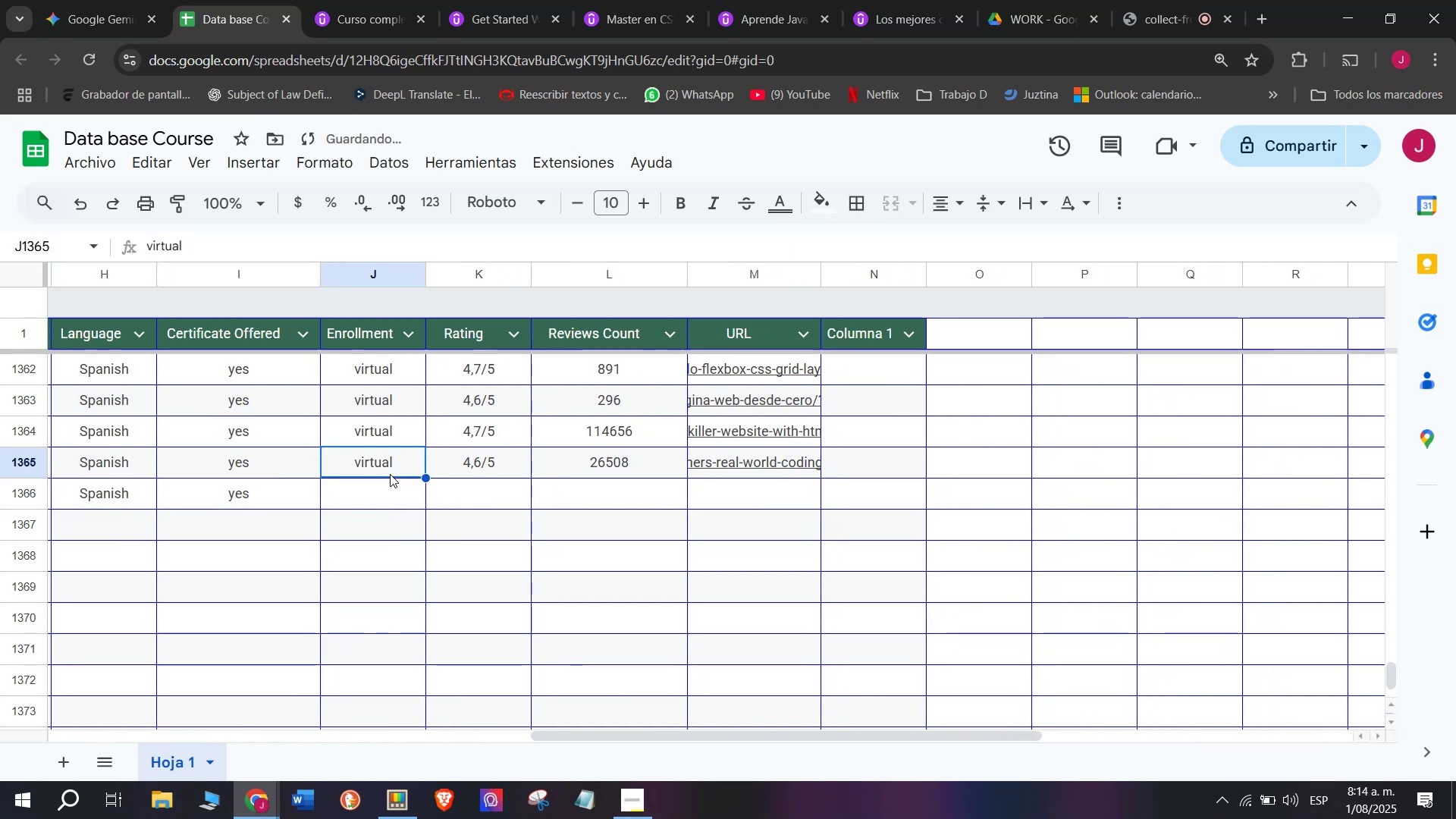 
key(Control+ControlLeft)
 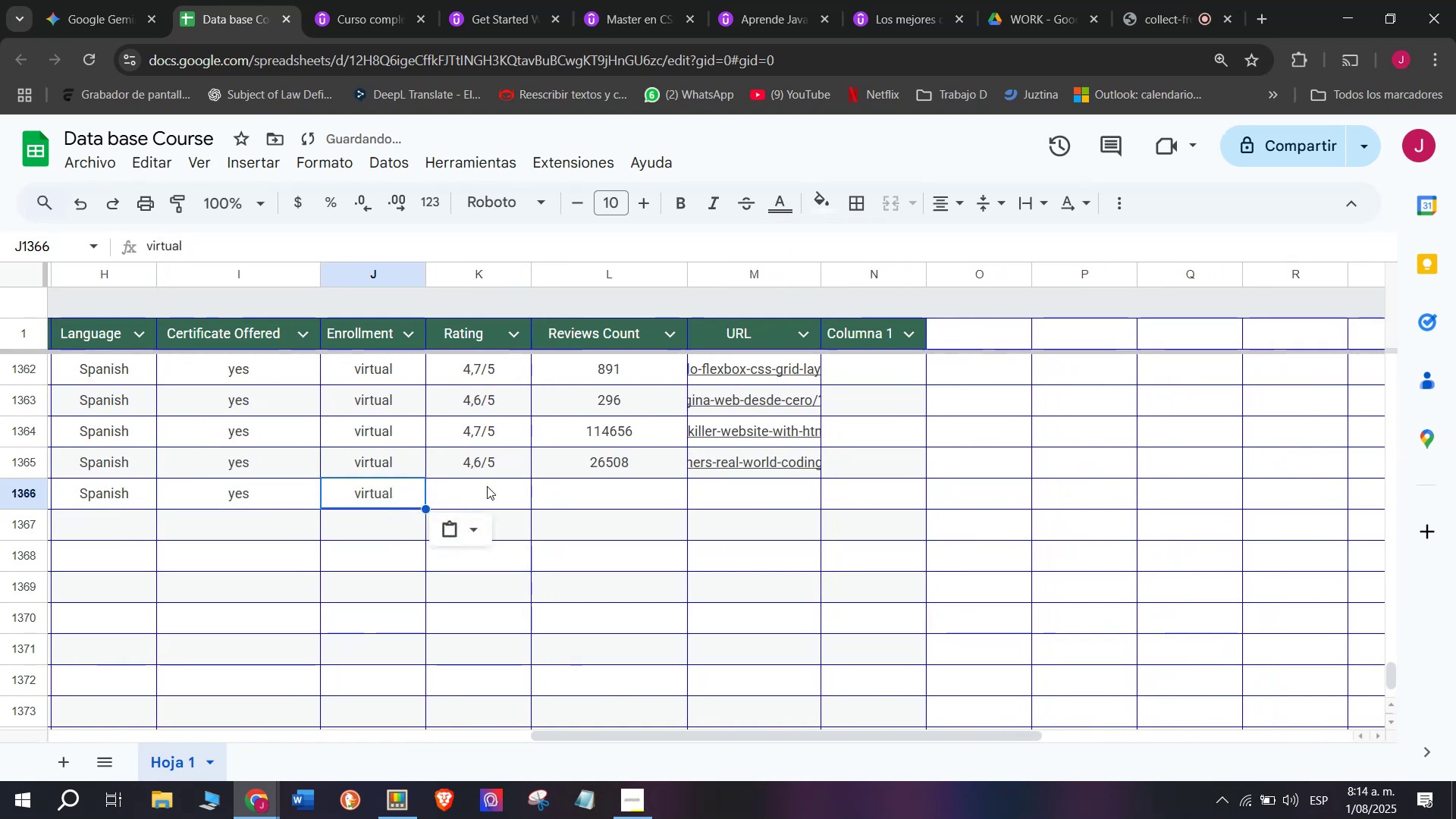 
key(Control+C)
 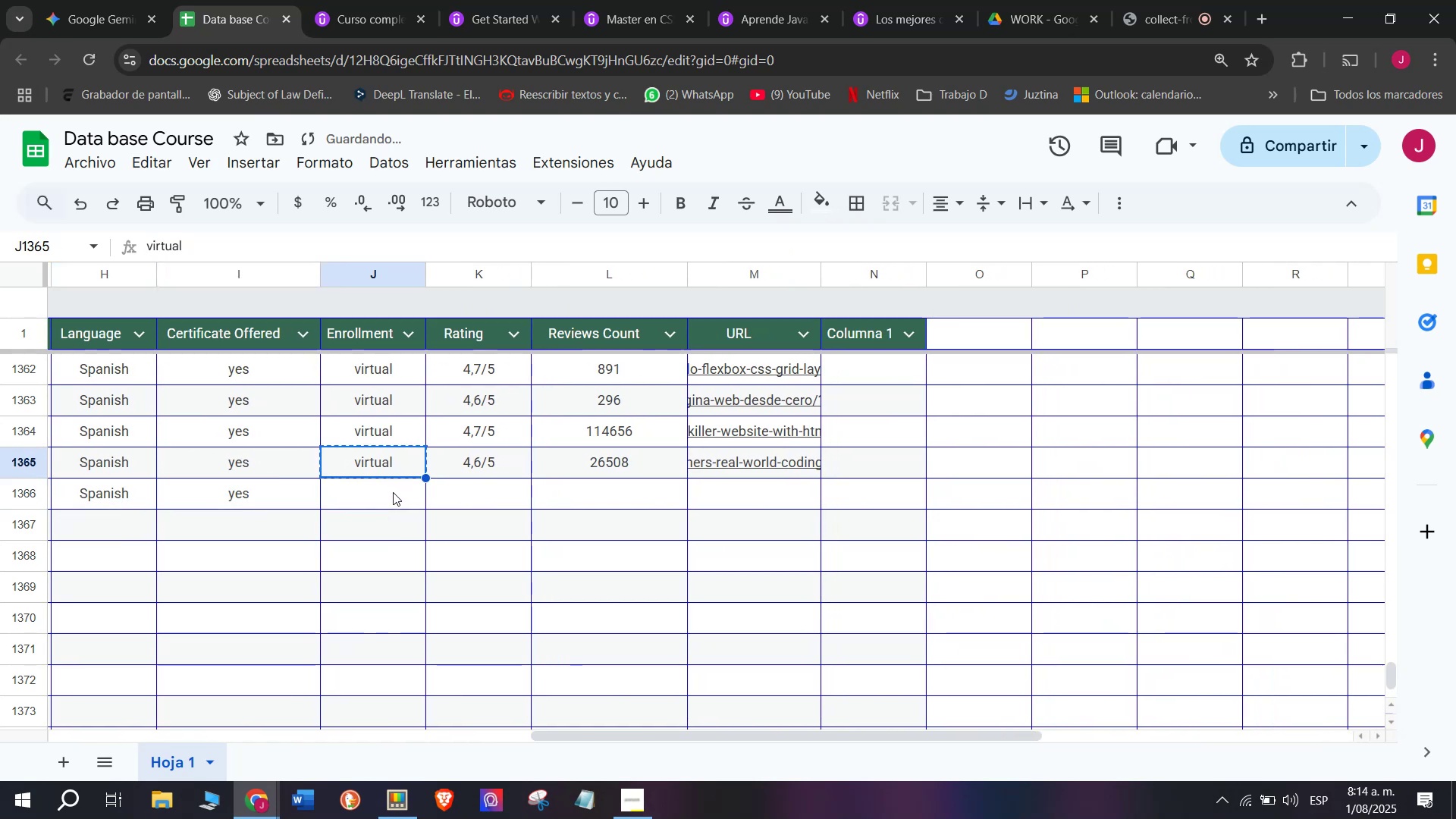 
key(Z)
 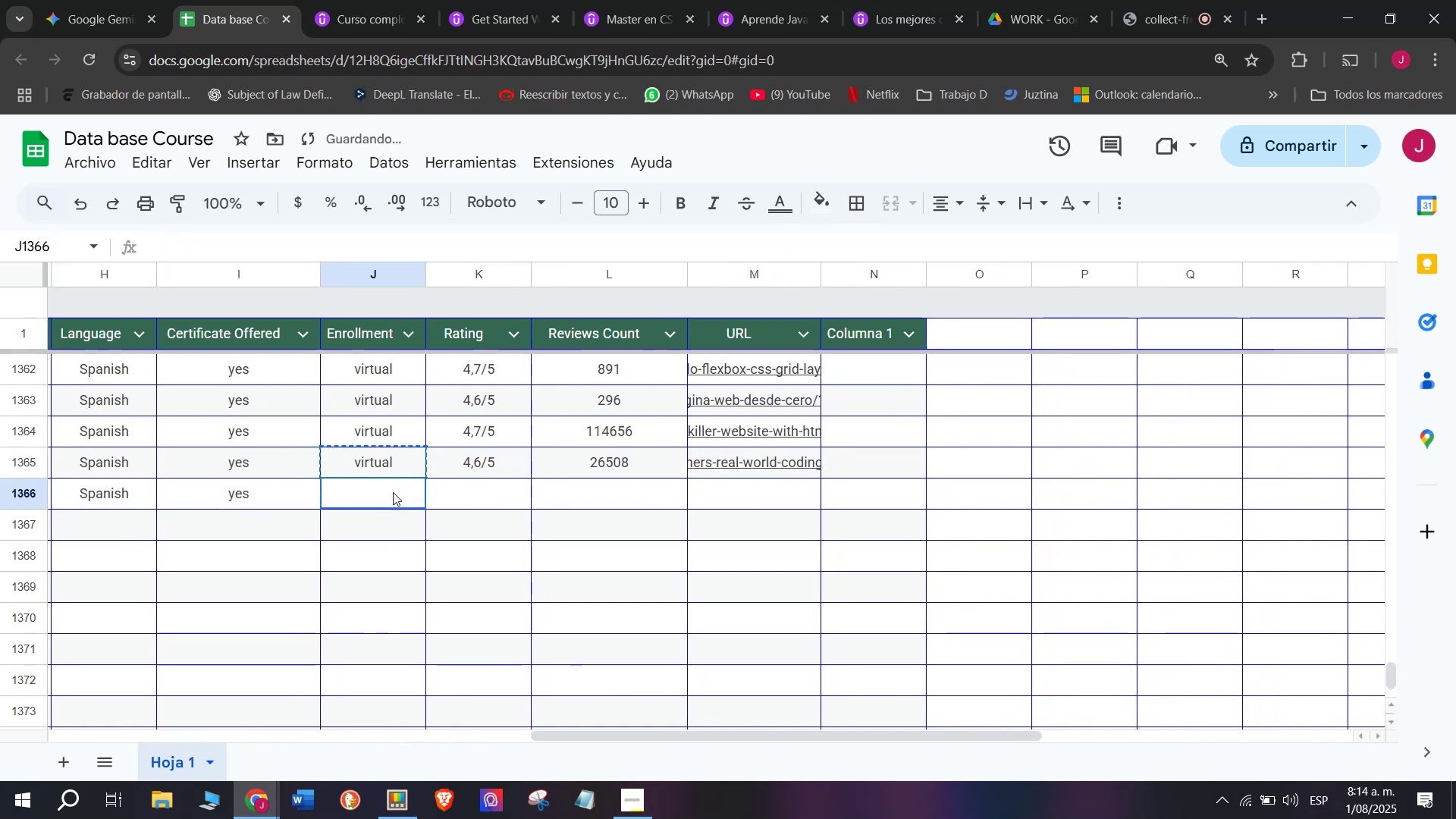 
key(Control+ControlLeft)
 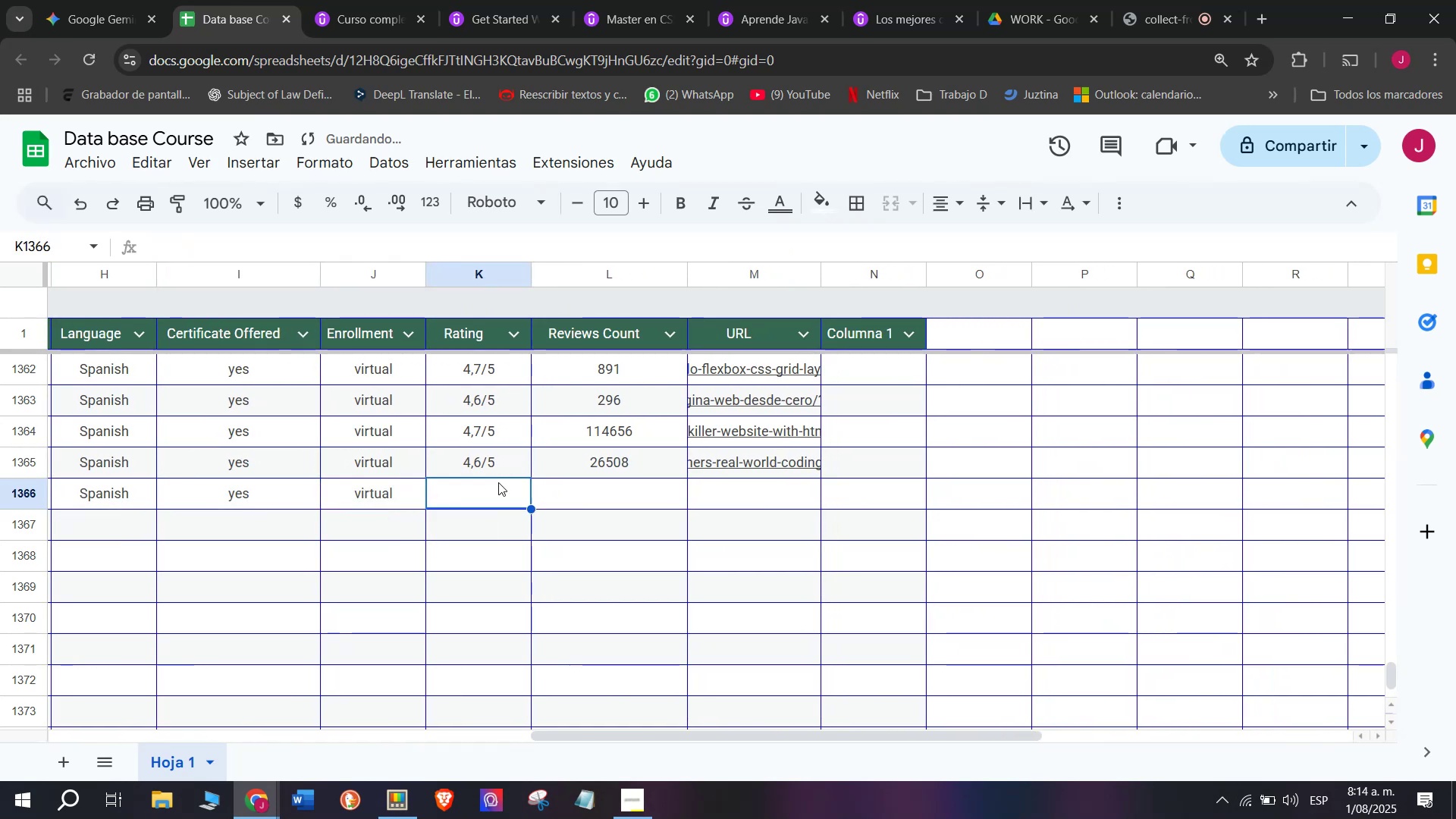 
key(Control+V)
 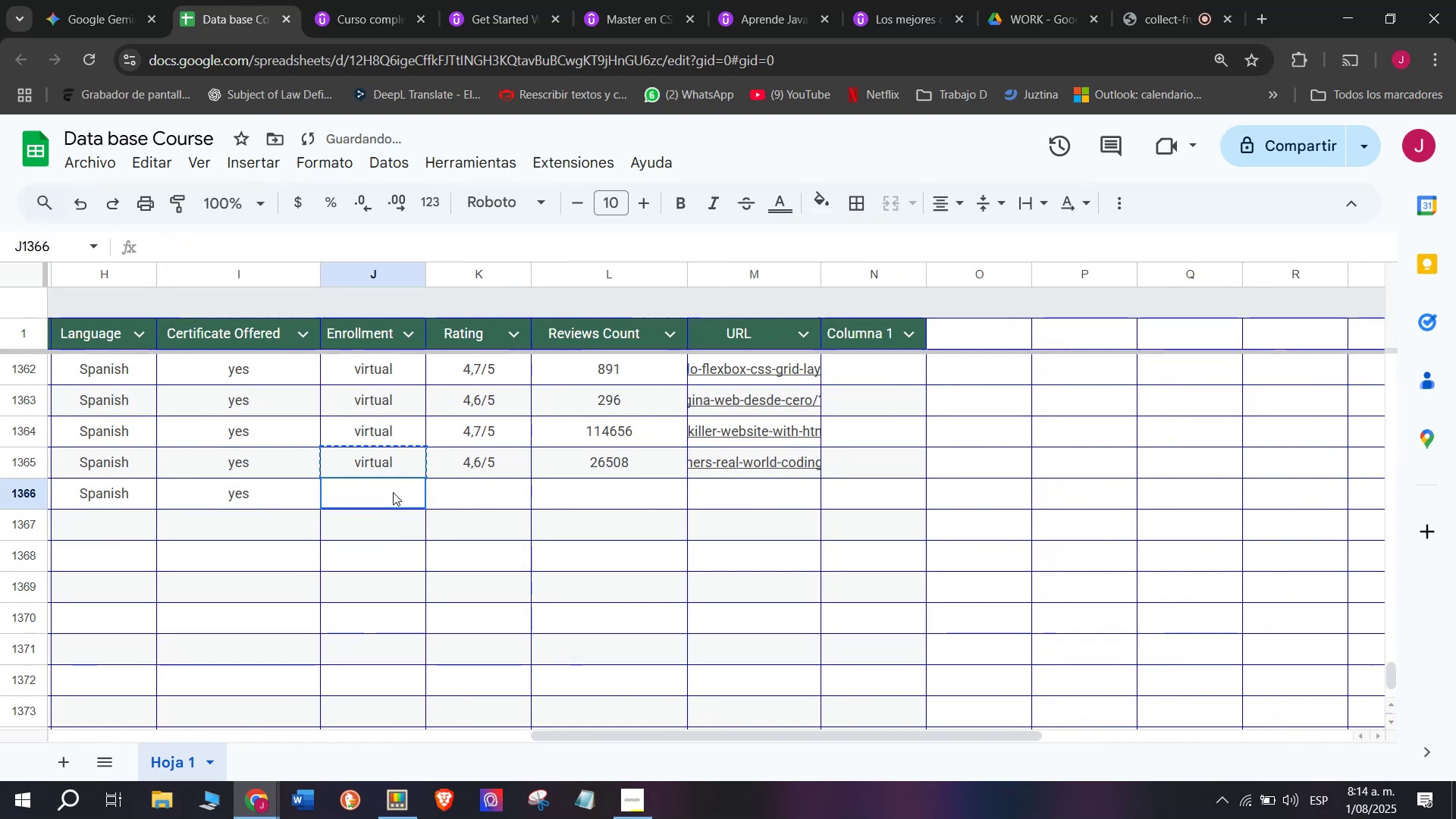 
triple_click([393, 492])
 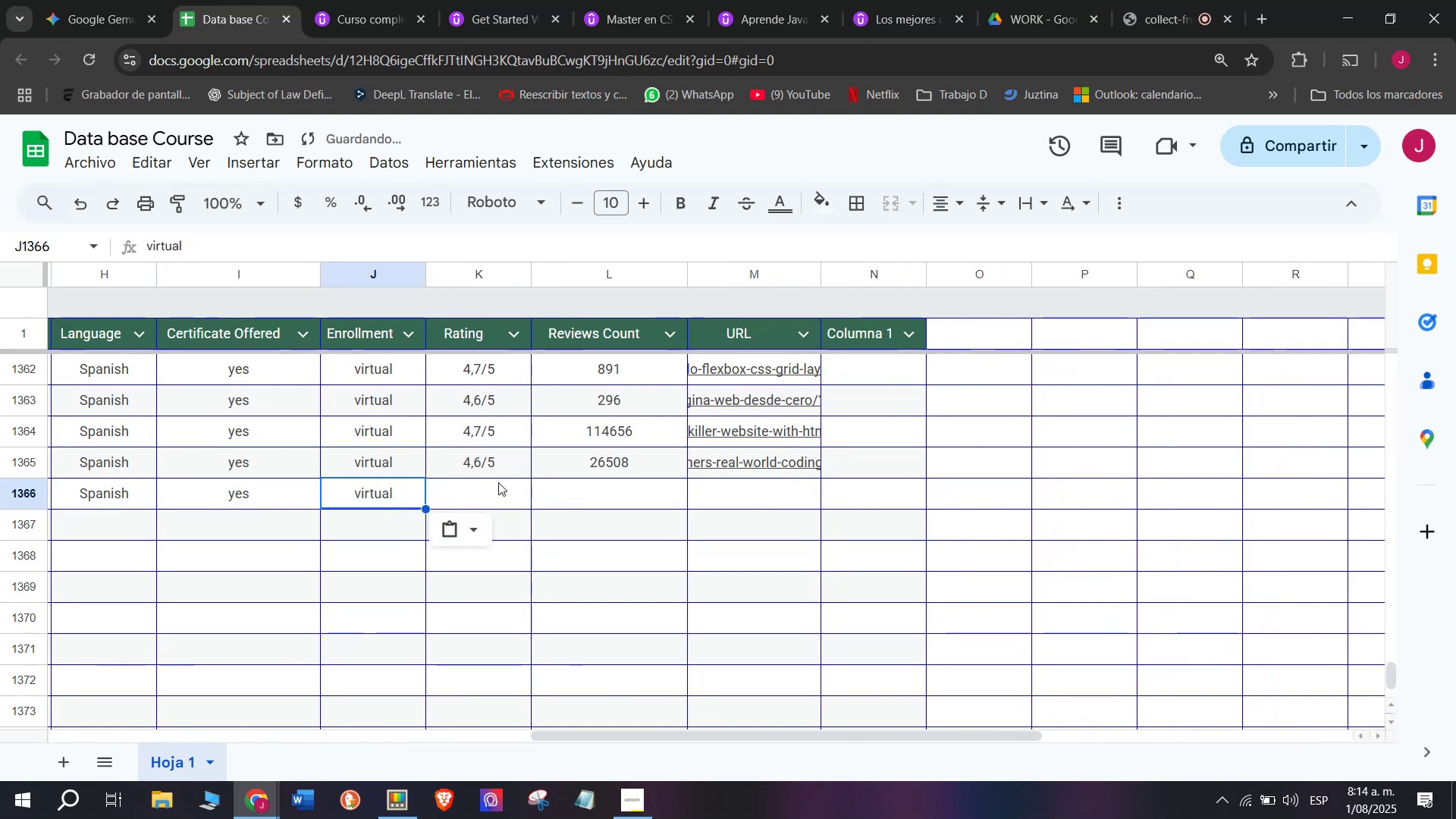 
triple_click([498, 482])
 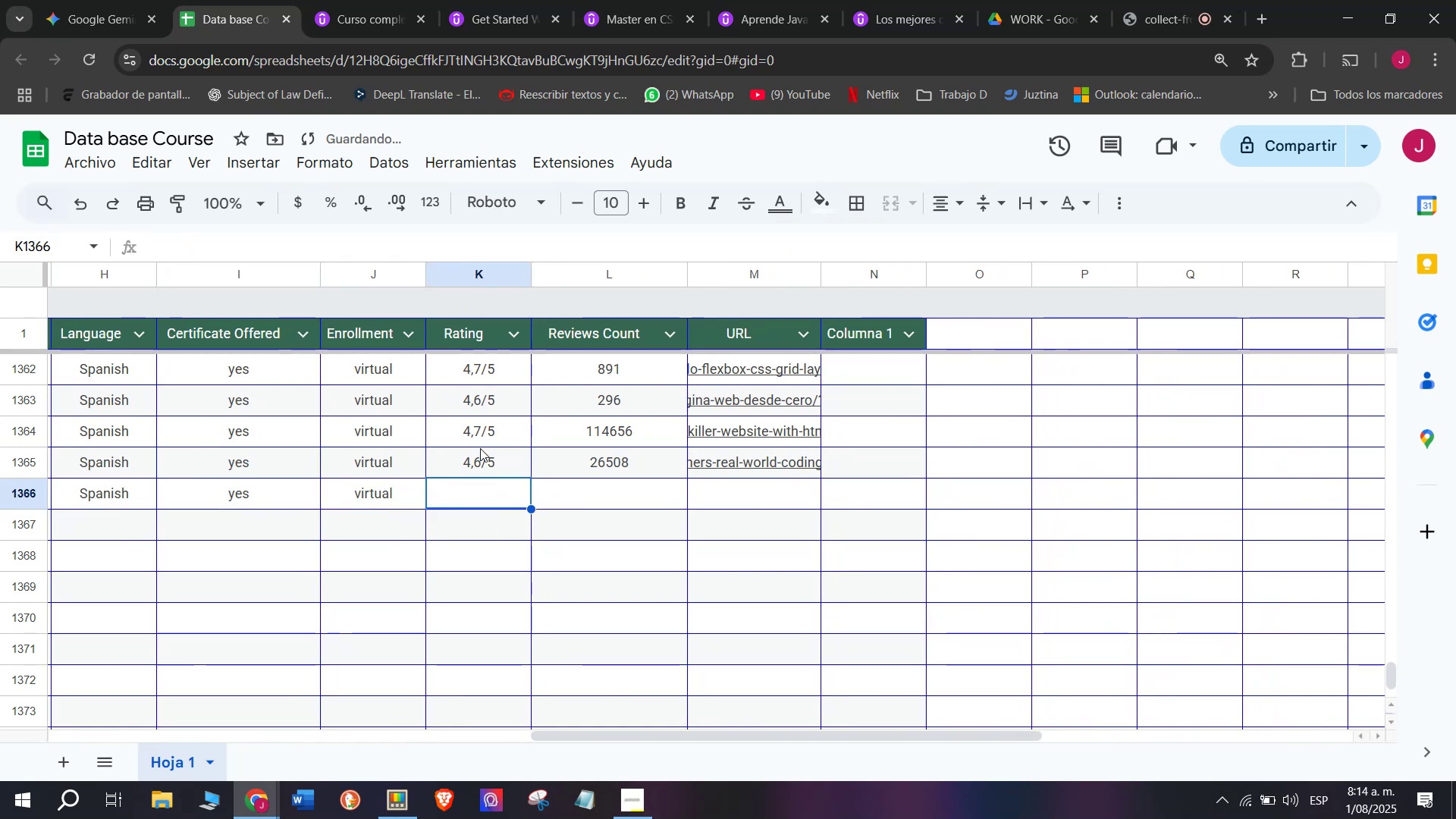 
left_click([480, 448])
 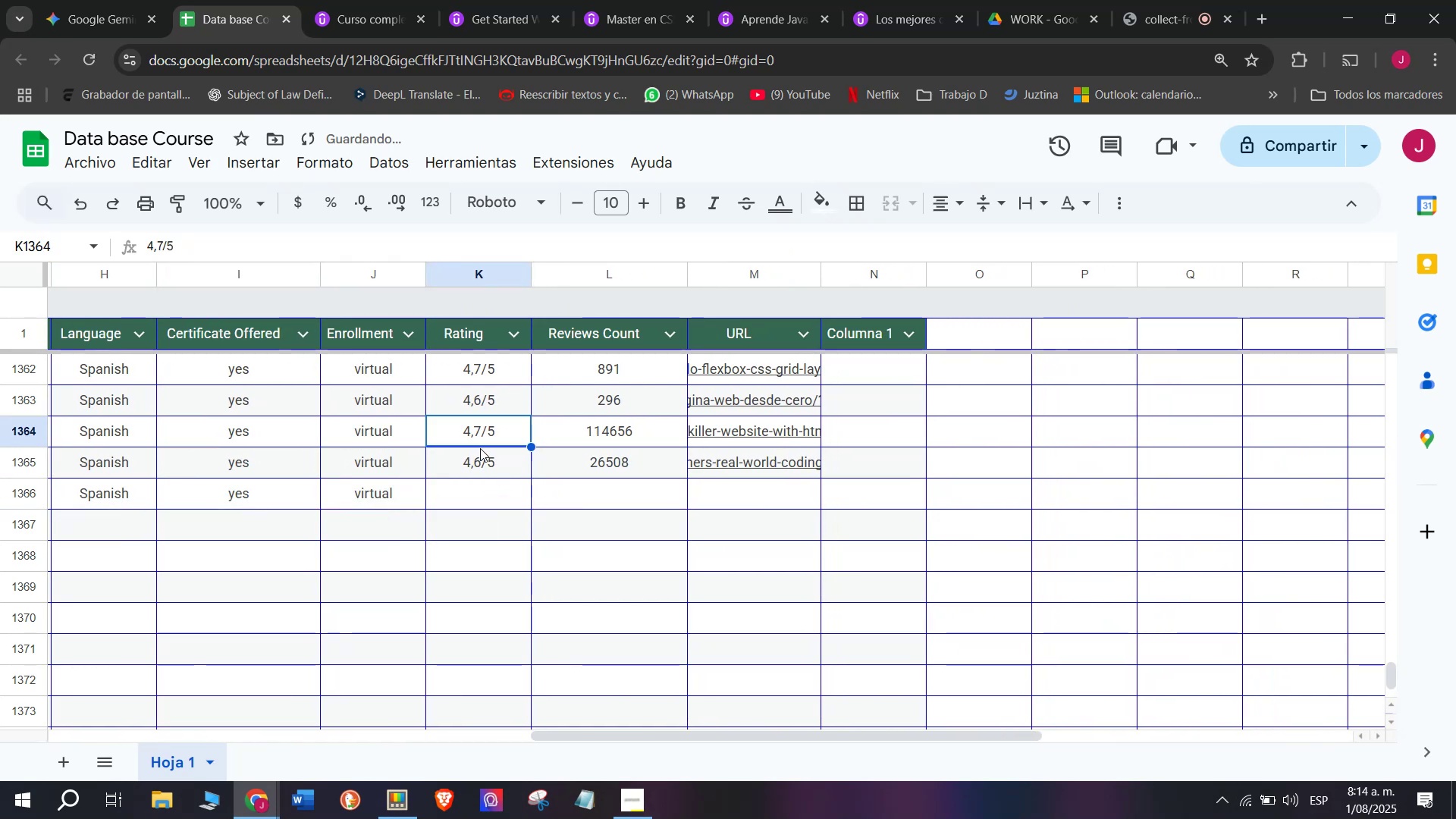 
key(Control+ControlLeft)
 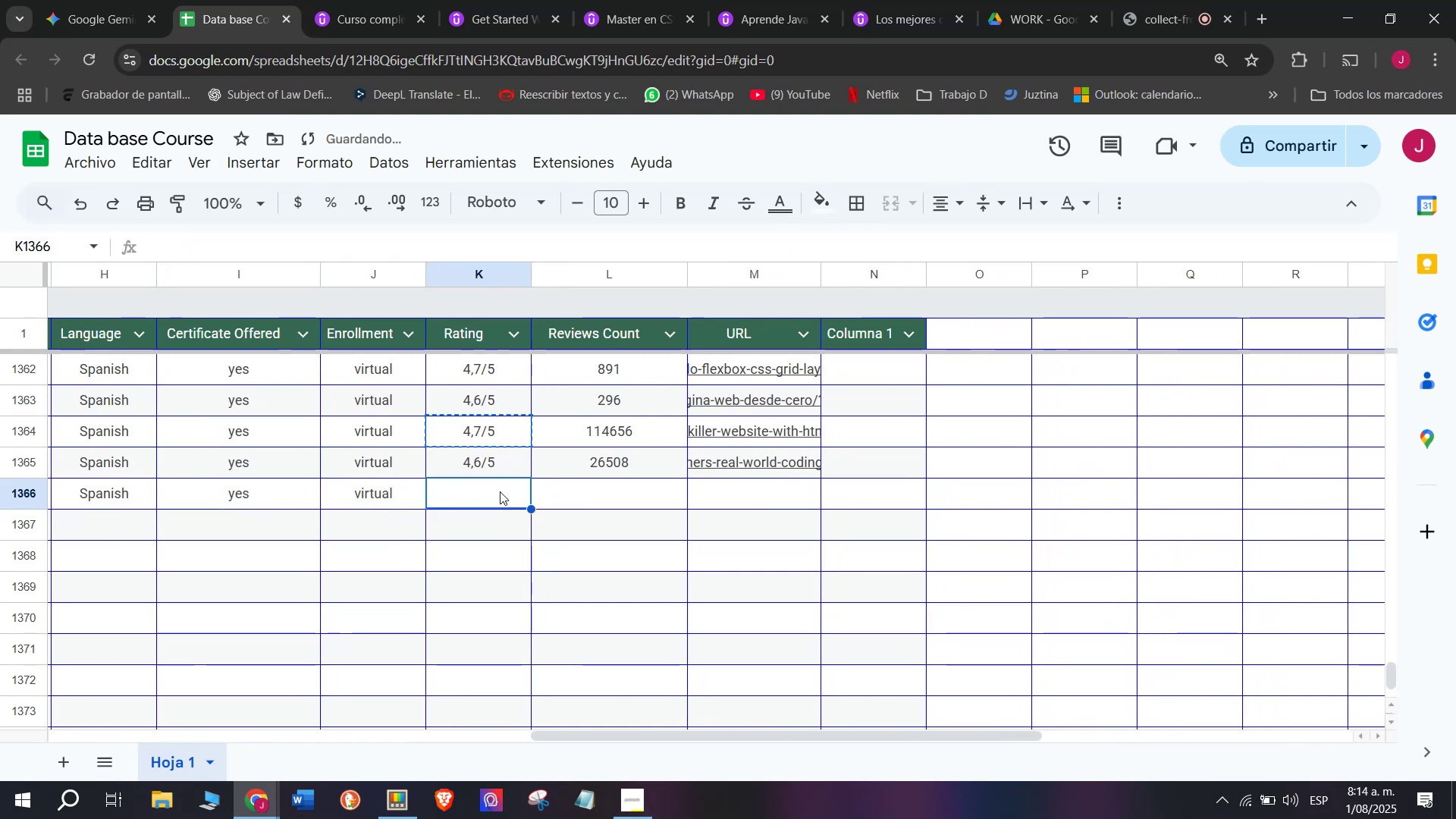 
key(Break)
 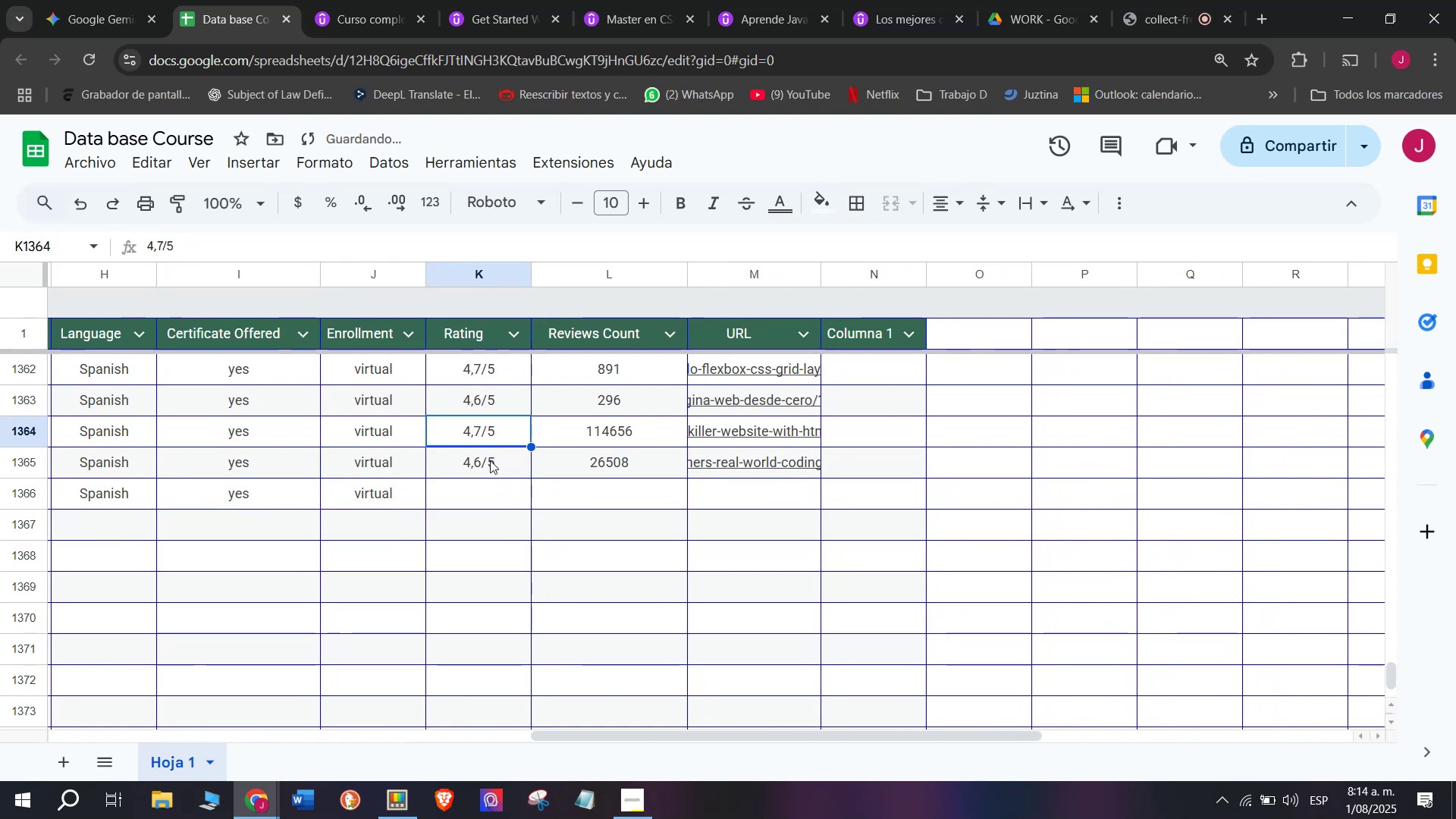 
key(Control+C)
 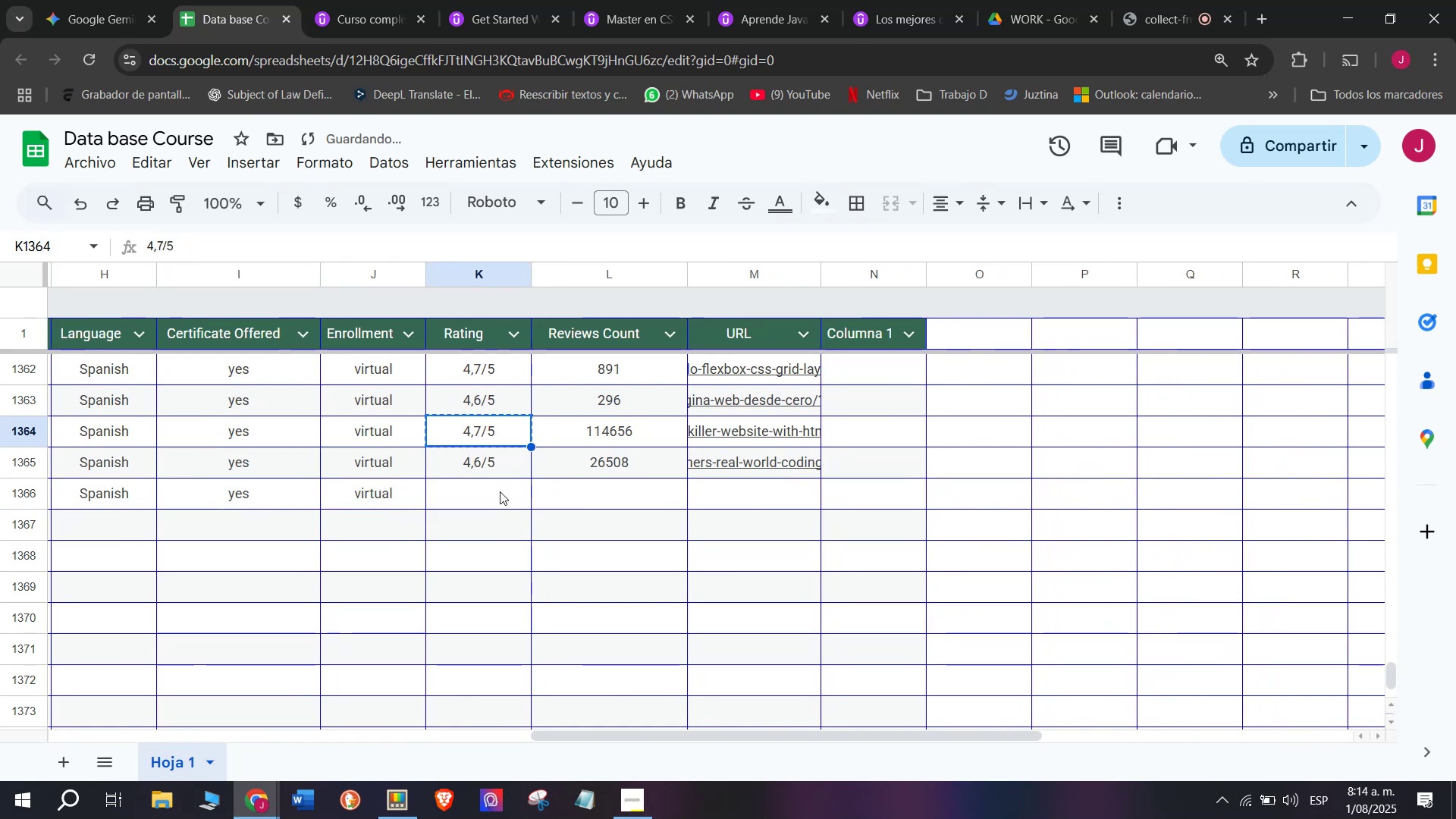 
double_click([500, 491])
 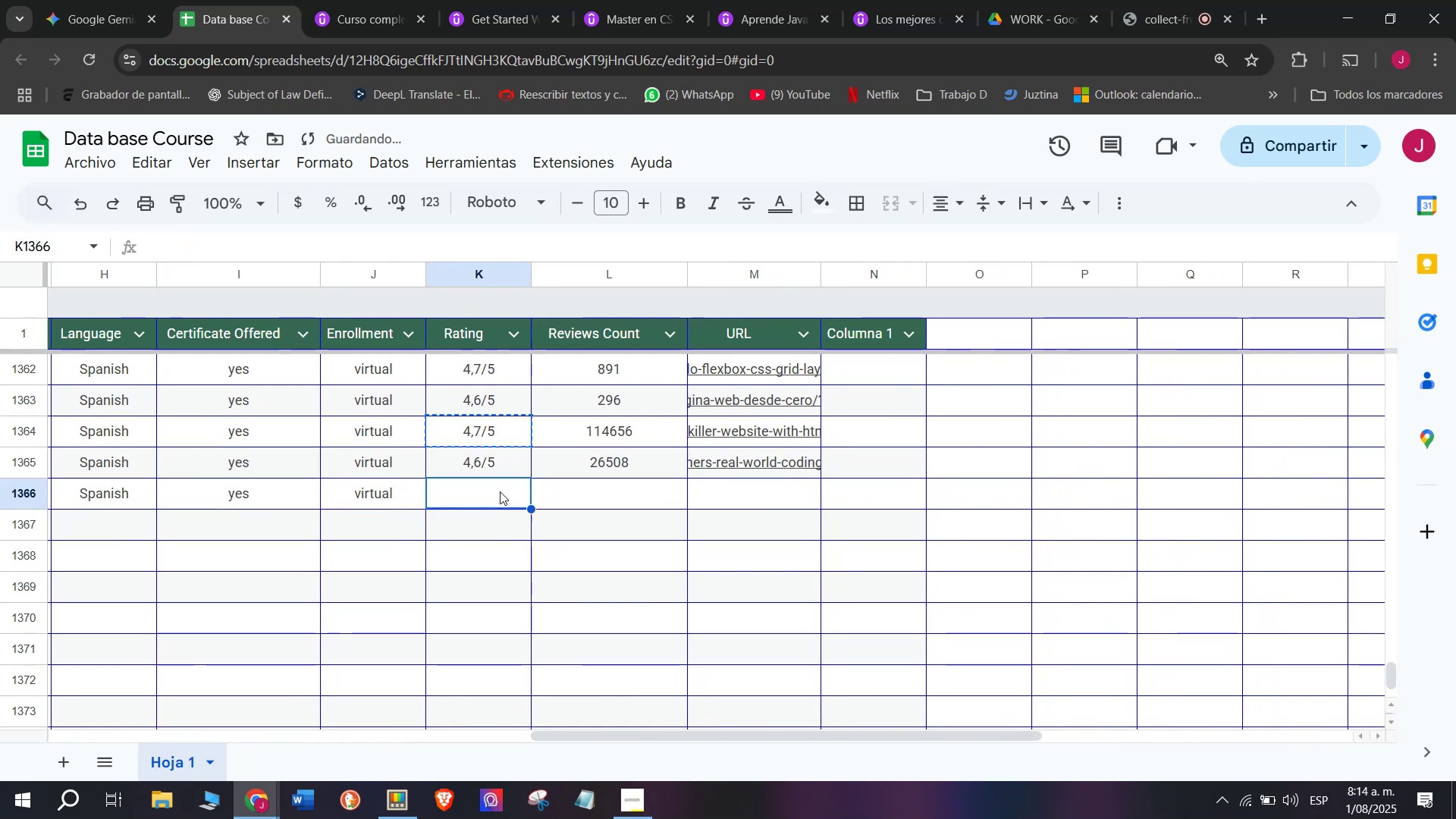 
key(Control+ControlLeft)
 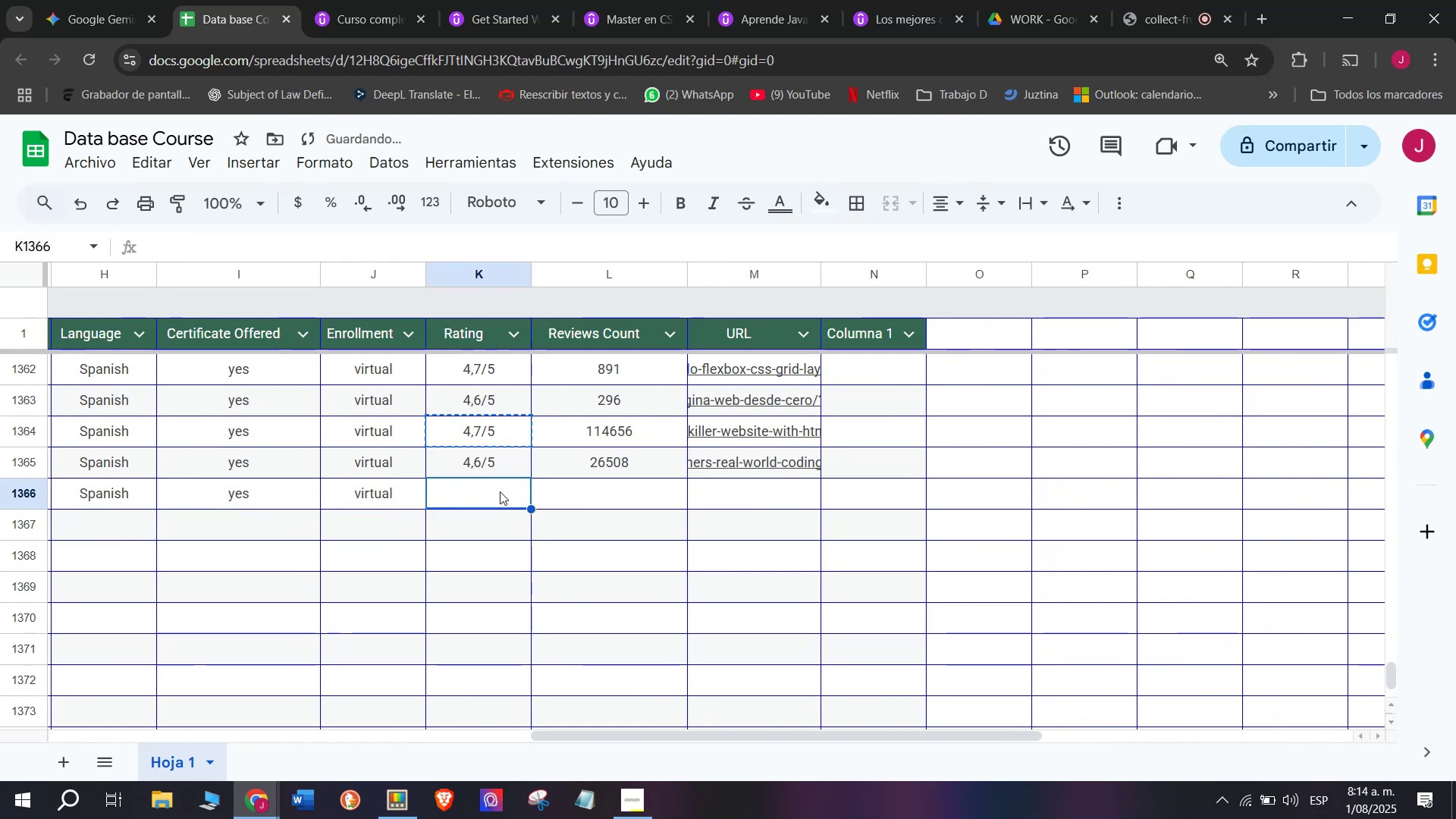 
key(Z)
 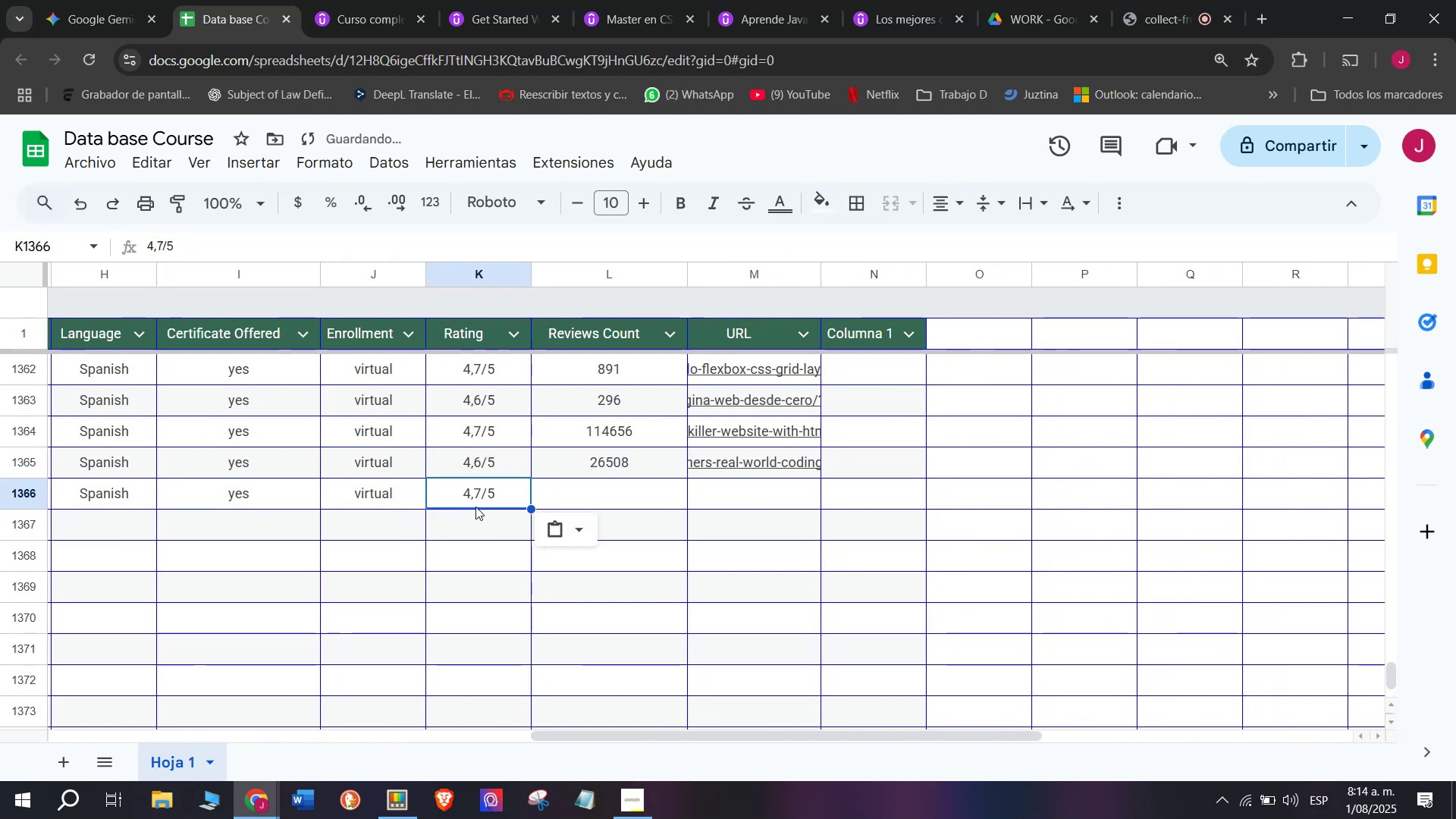 
key(Control+V)
 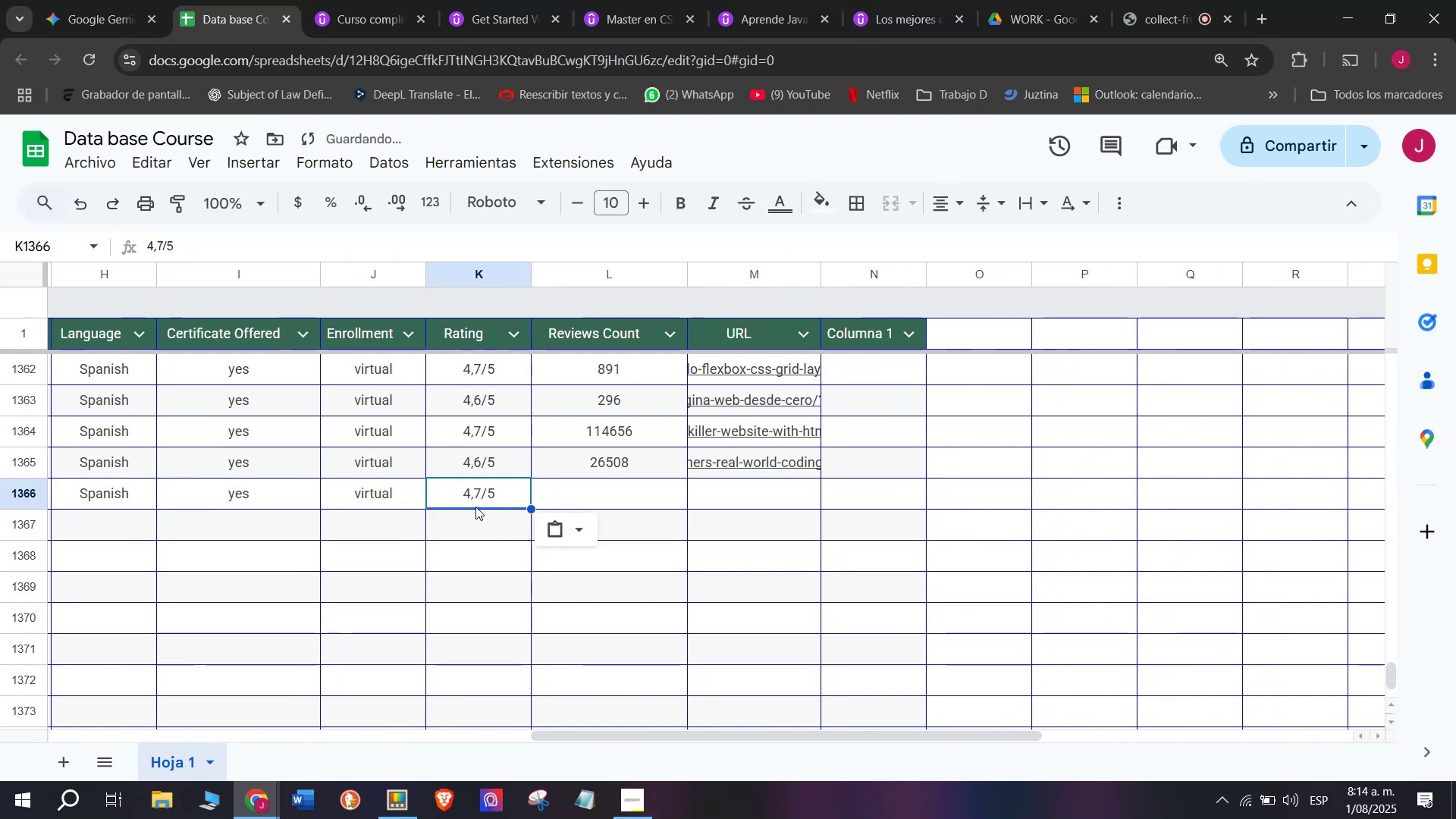 
double_click([475, 507])
 